 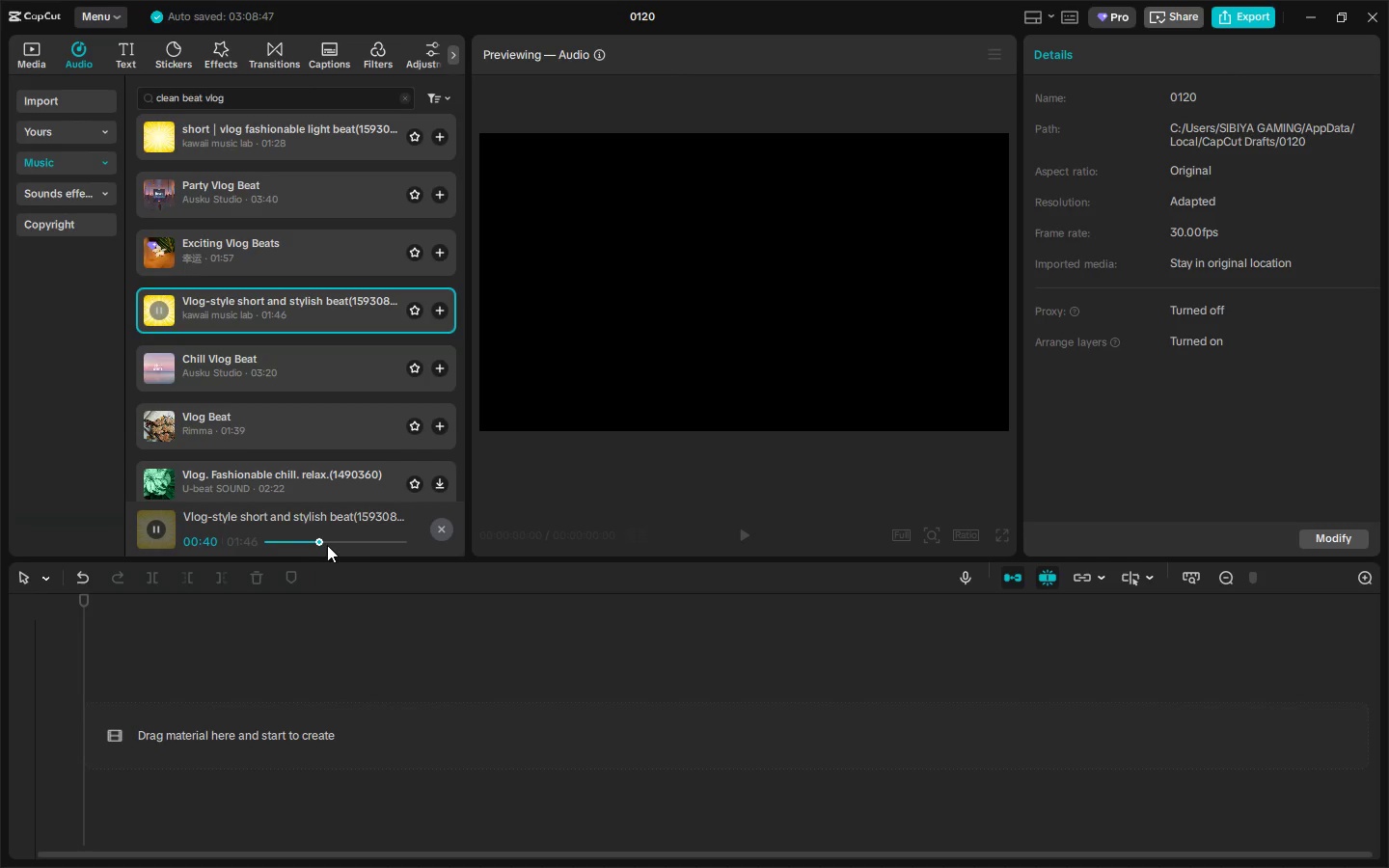 
left_click_drag(start_coordinate=[288, 317], to_coordinate=[183, 749])
 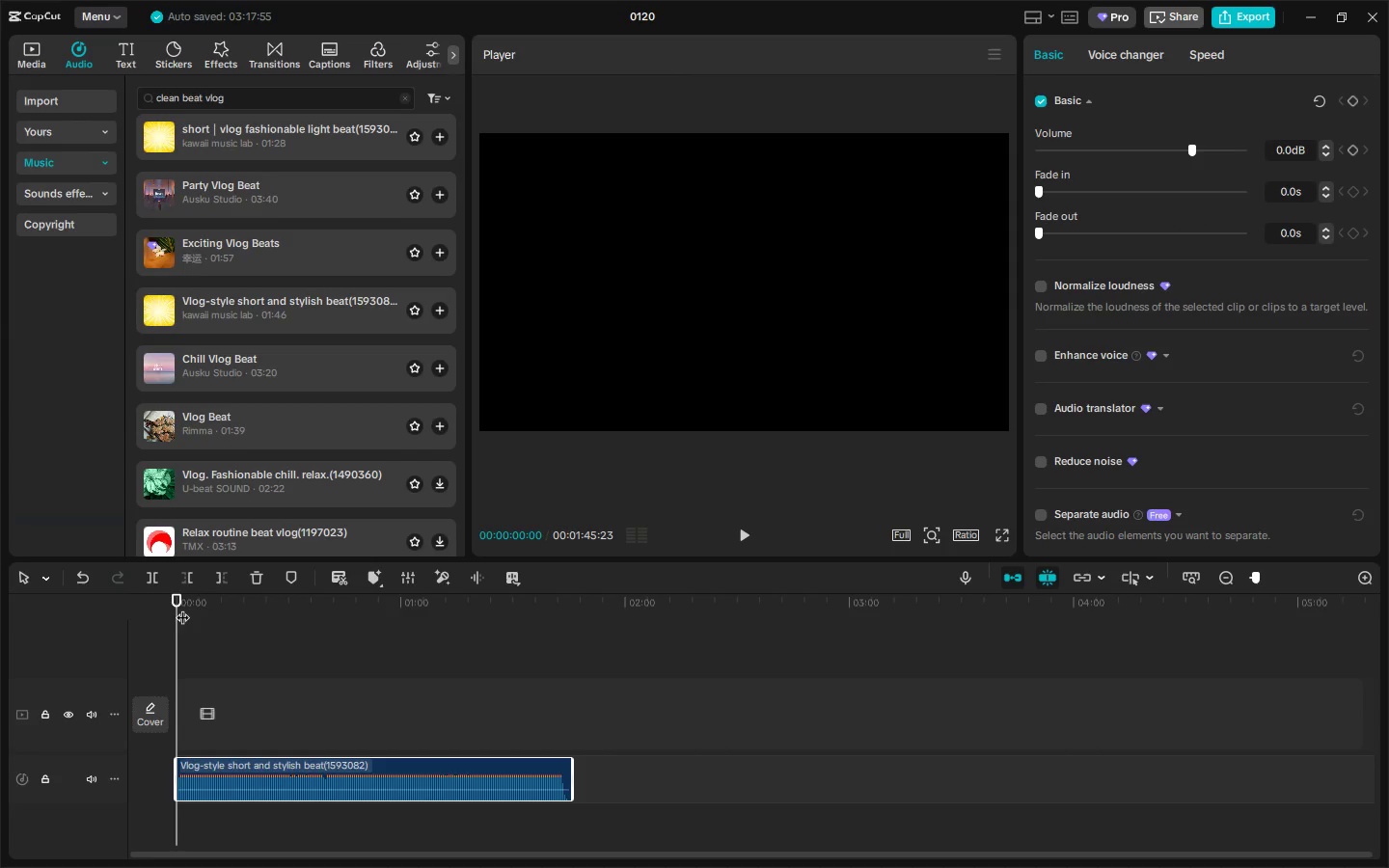 
left_click_drag(start_coordinate=[198, 585], to_coordinate=[234, 599])
 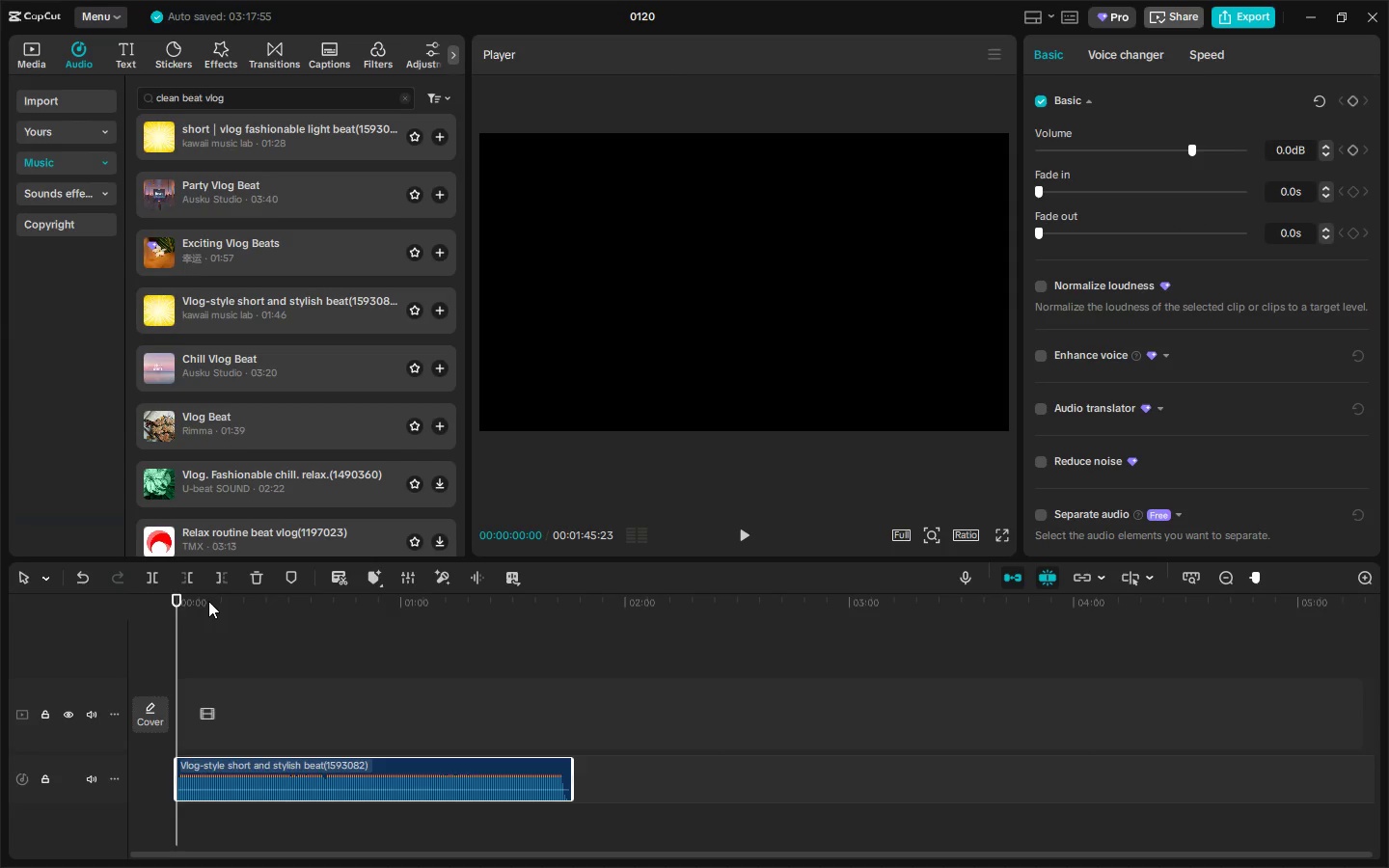 
left_click_drag(start_coordinate=[207, 601], to_coordinate=[231, 603])
 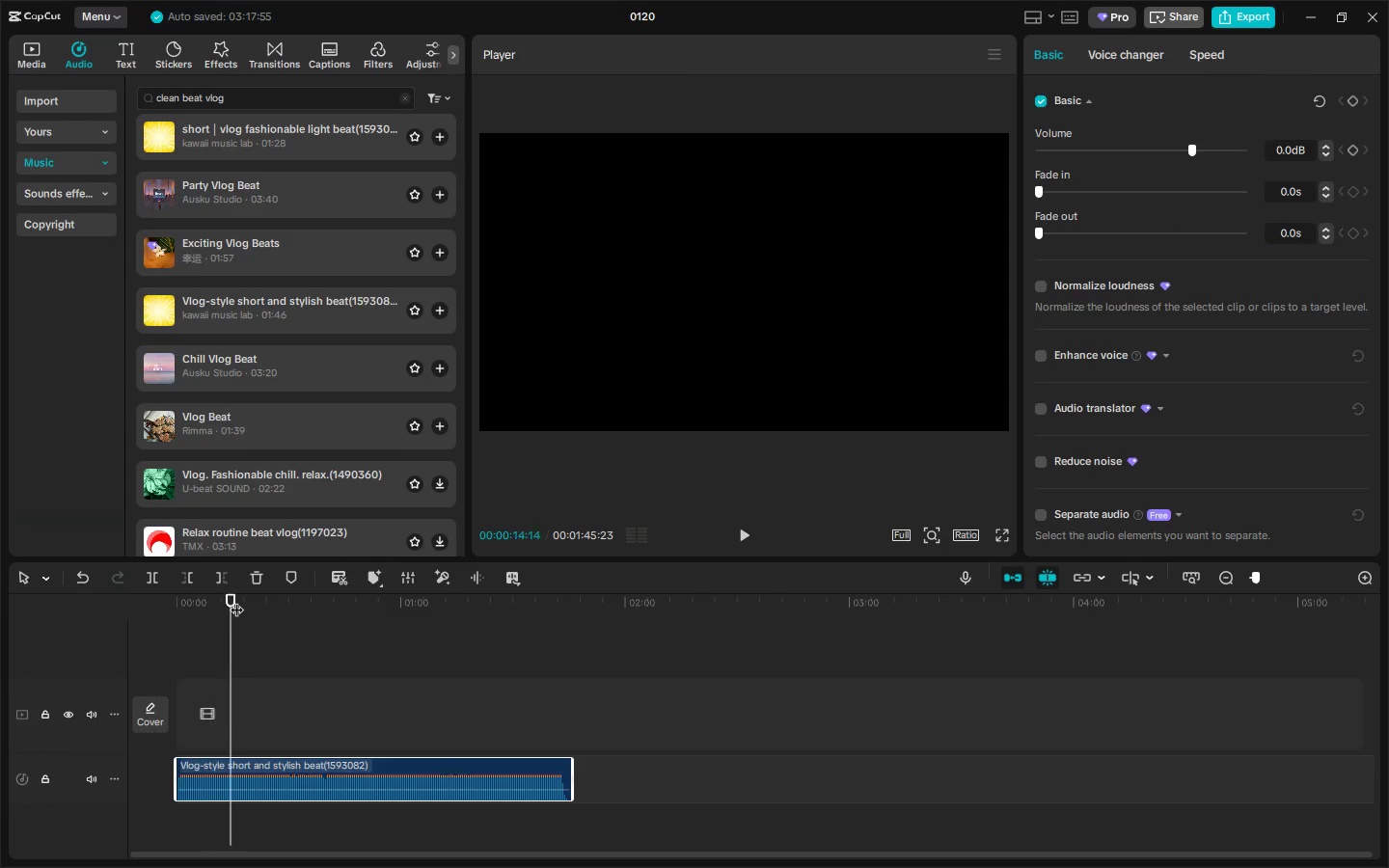 
key(Space)
 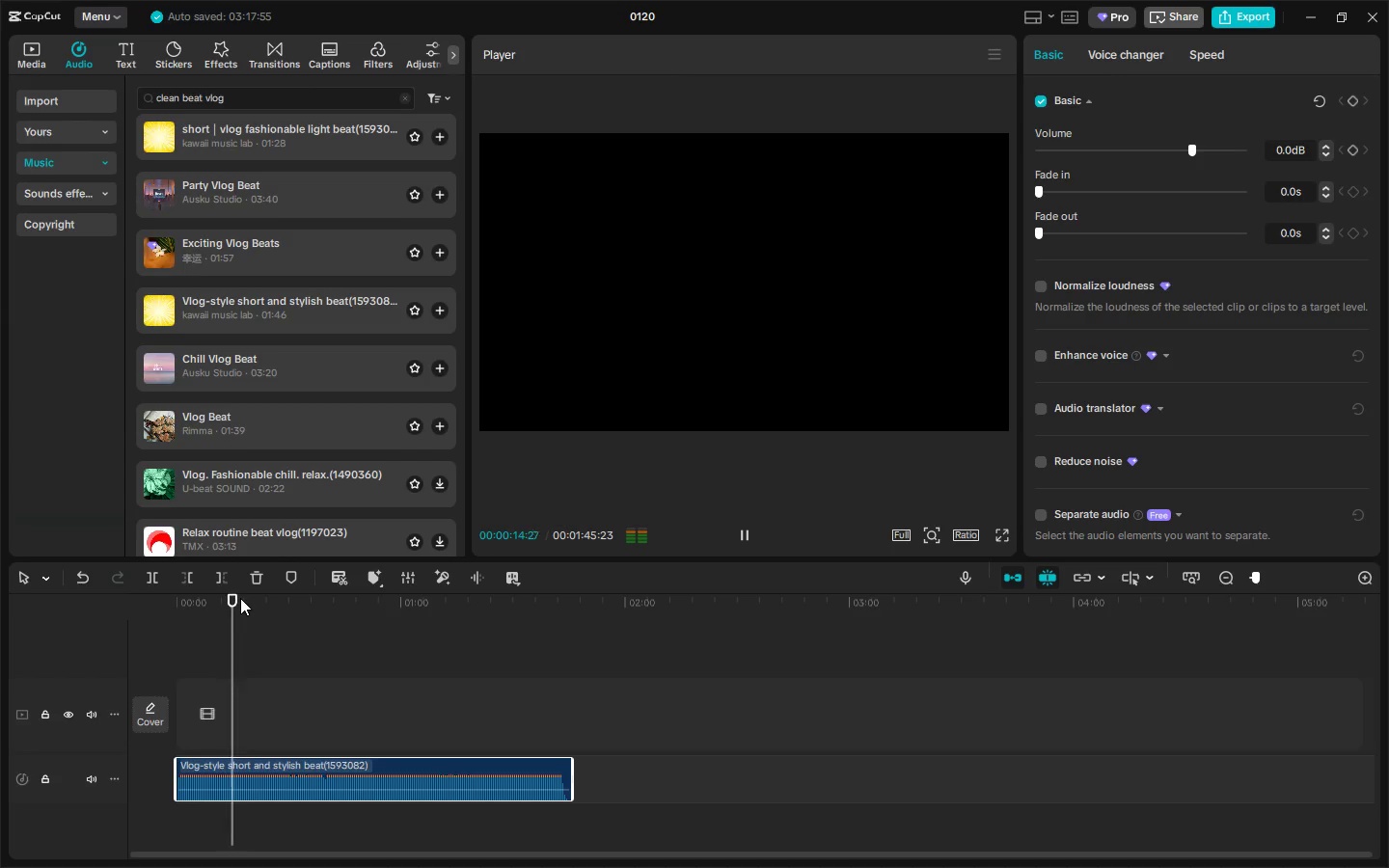 
left_click_drag(start_coordinate=[242, 598], to_coordinate=[331, 601])
 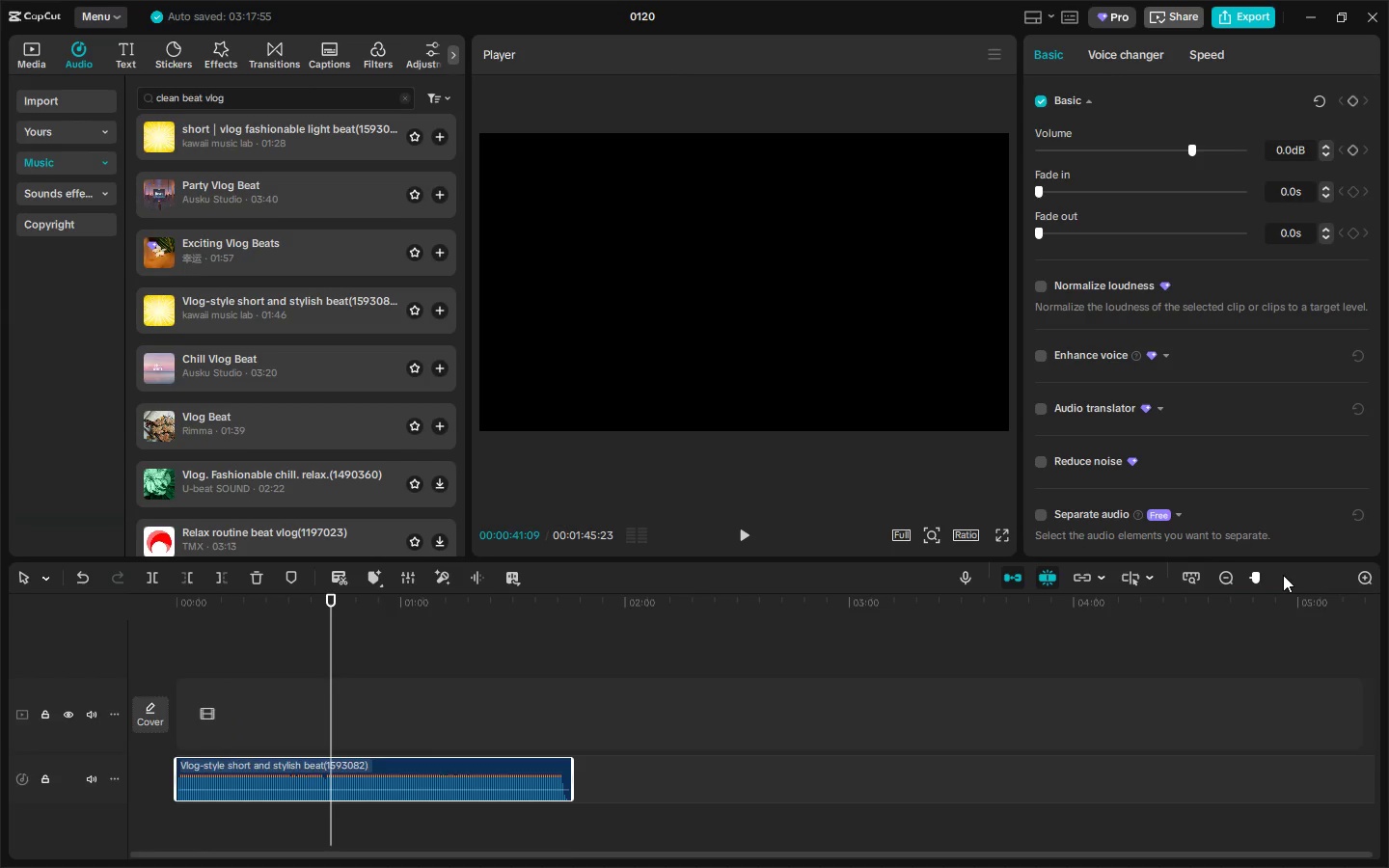 
left_click([1287, 575])
 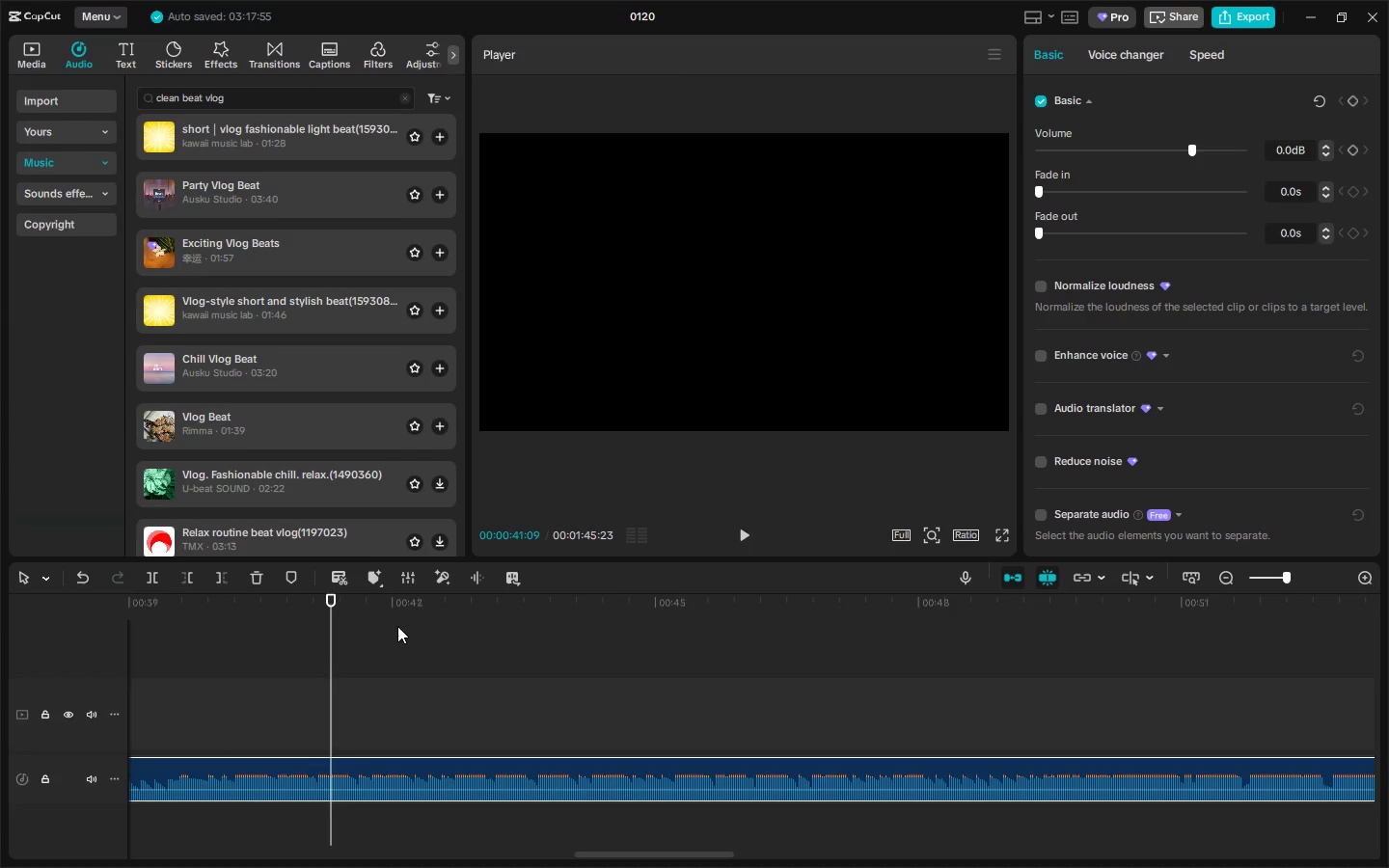 
key(Space)
 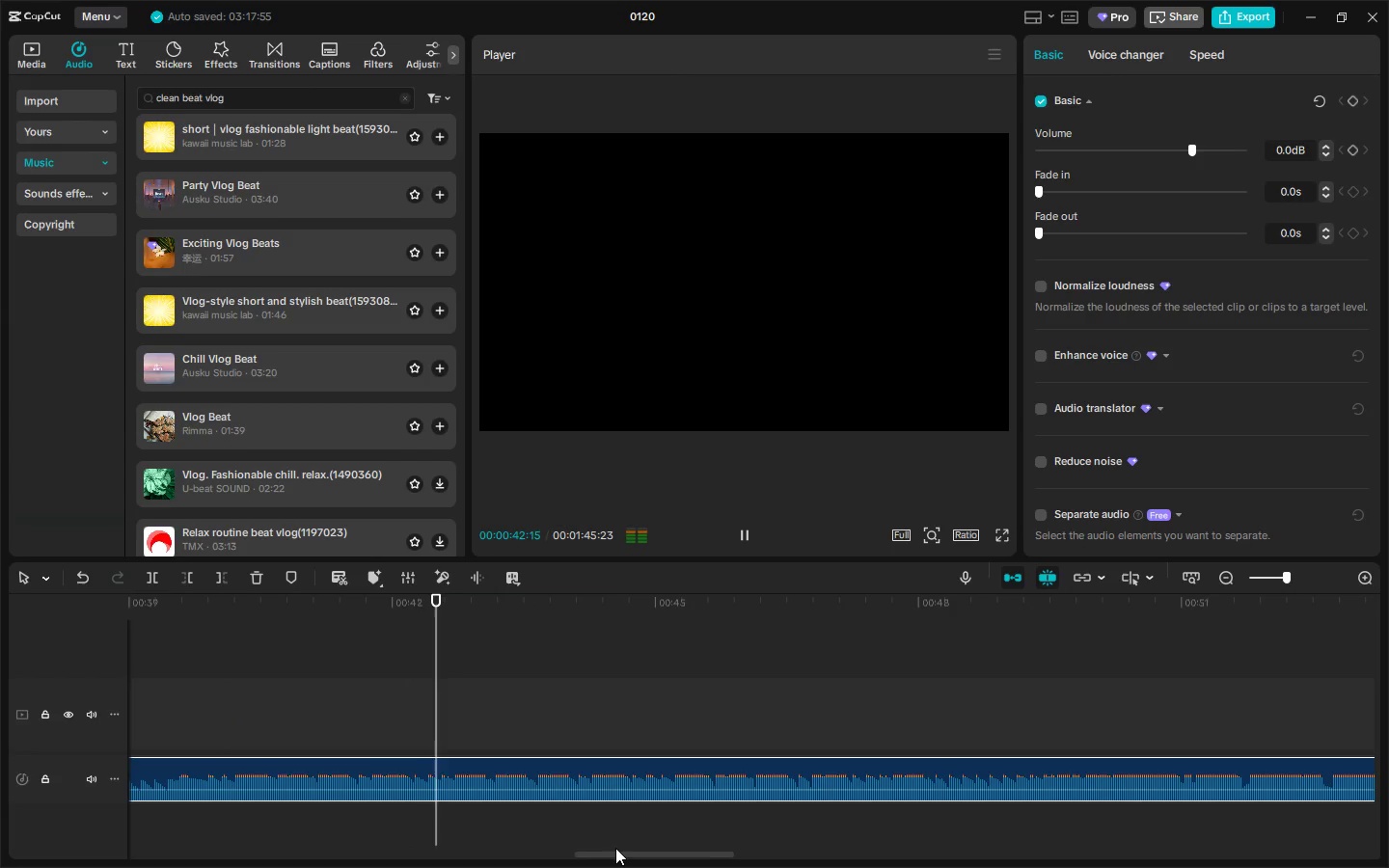 
left_click_drag(start_coordinate=[643, 852], to_coordinate=[1232, 864])
 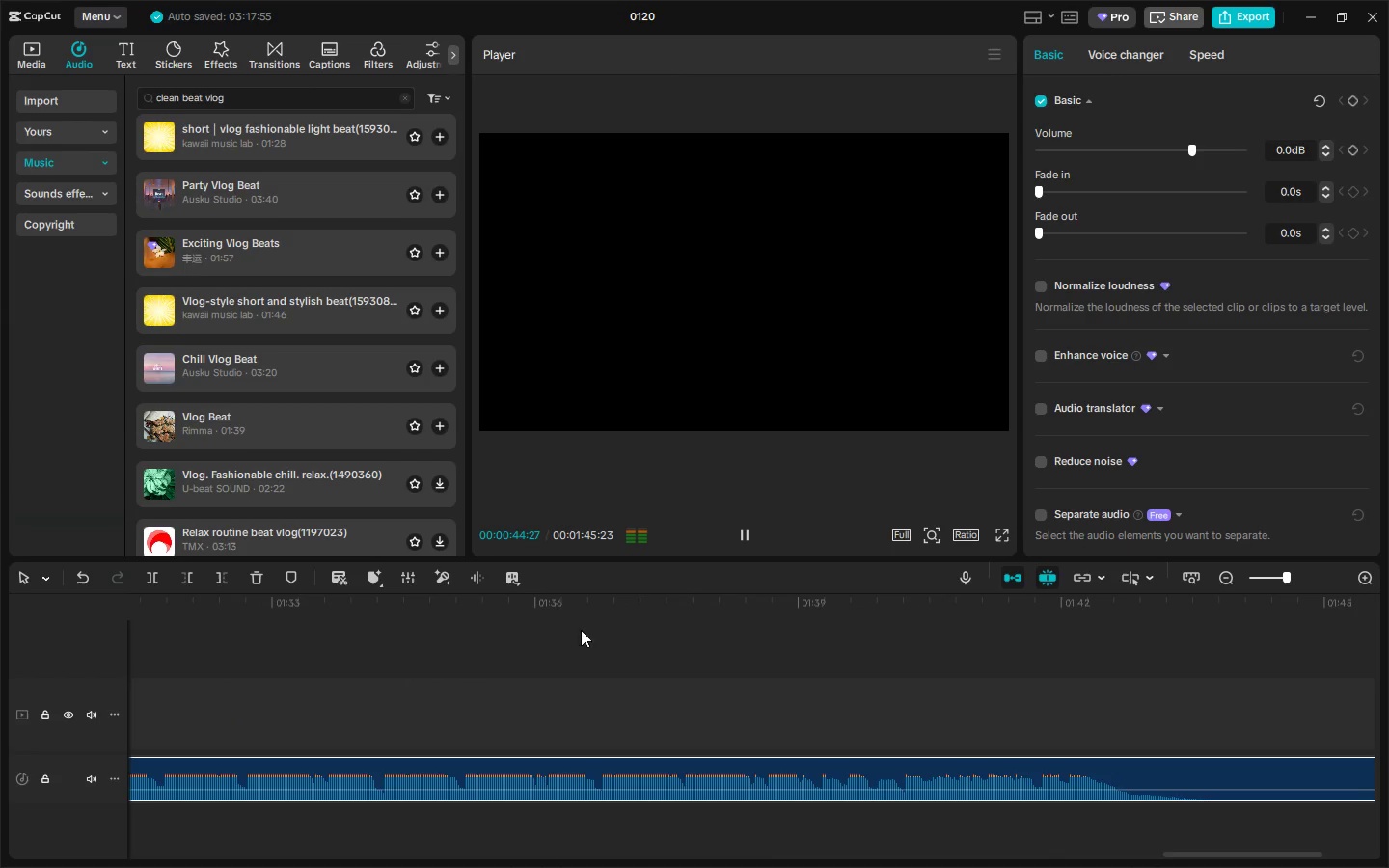 
left_click([540, 615])
 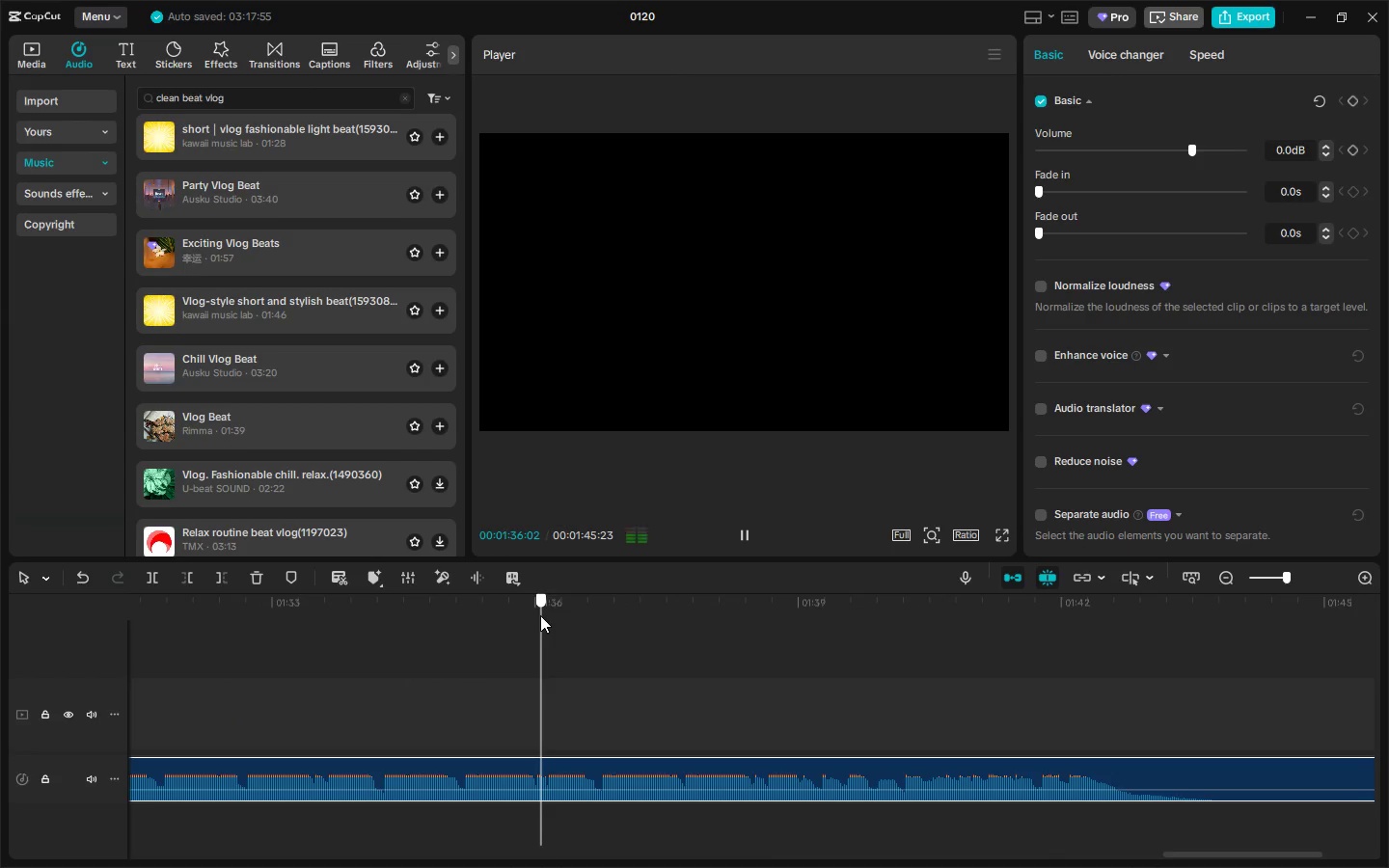 
key(Space)
 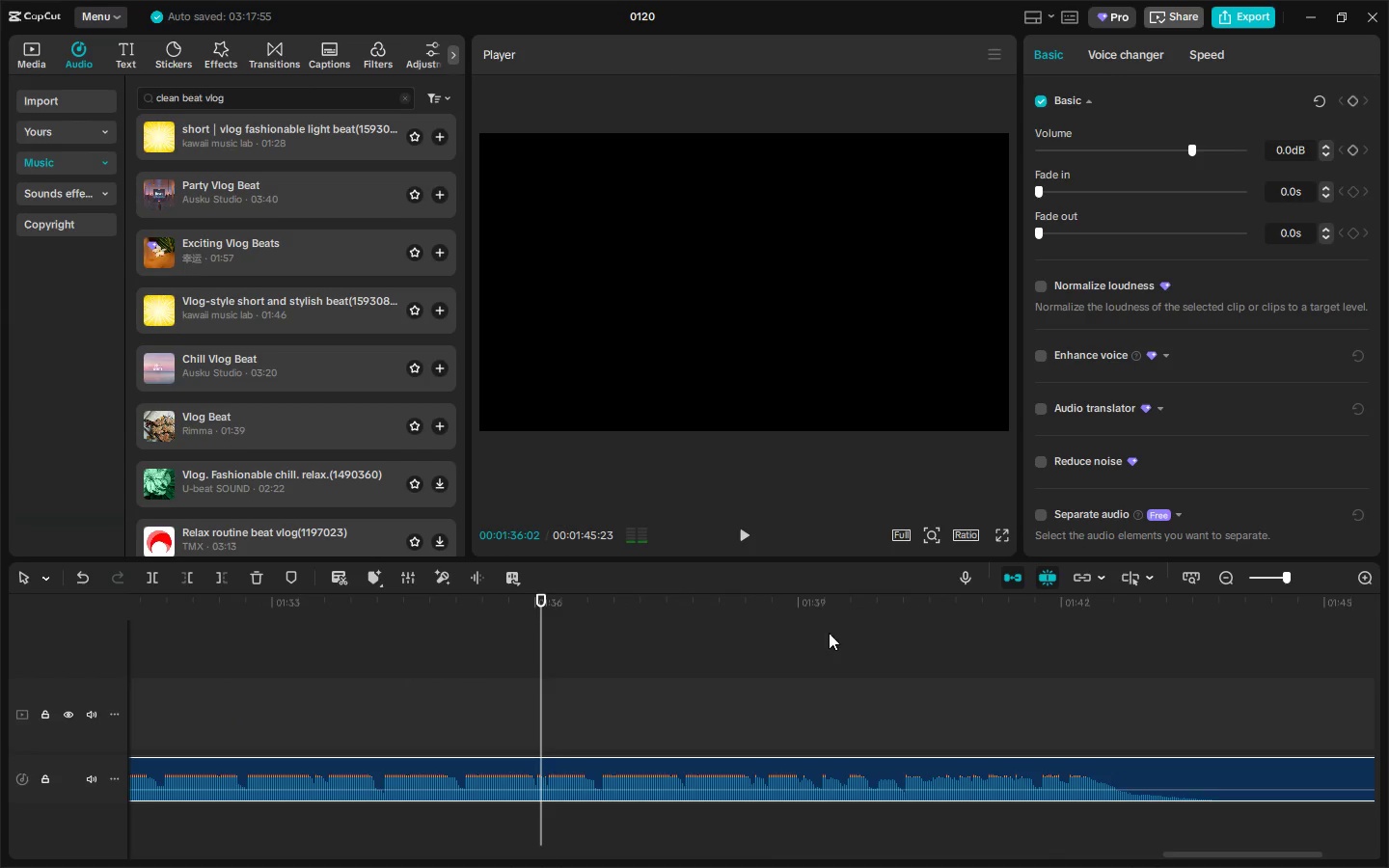 
key(Space)
 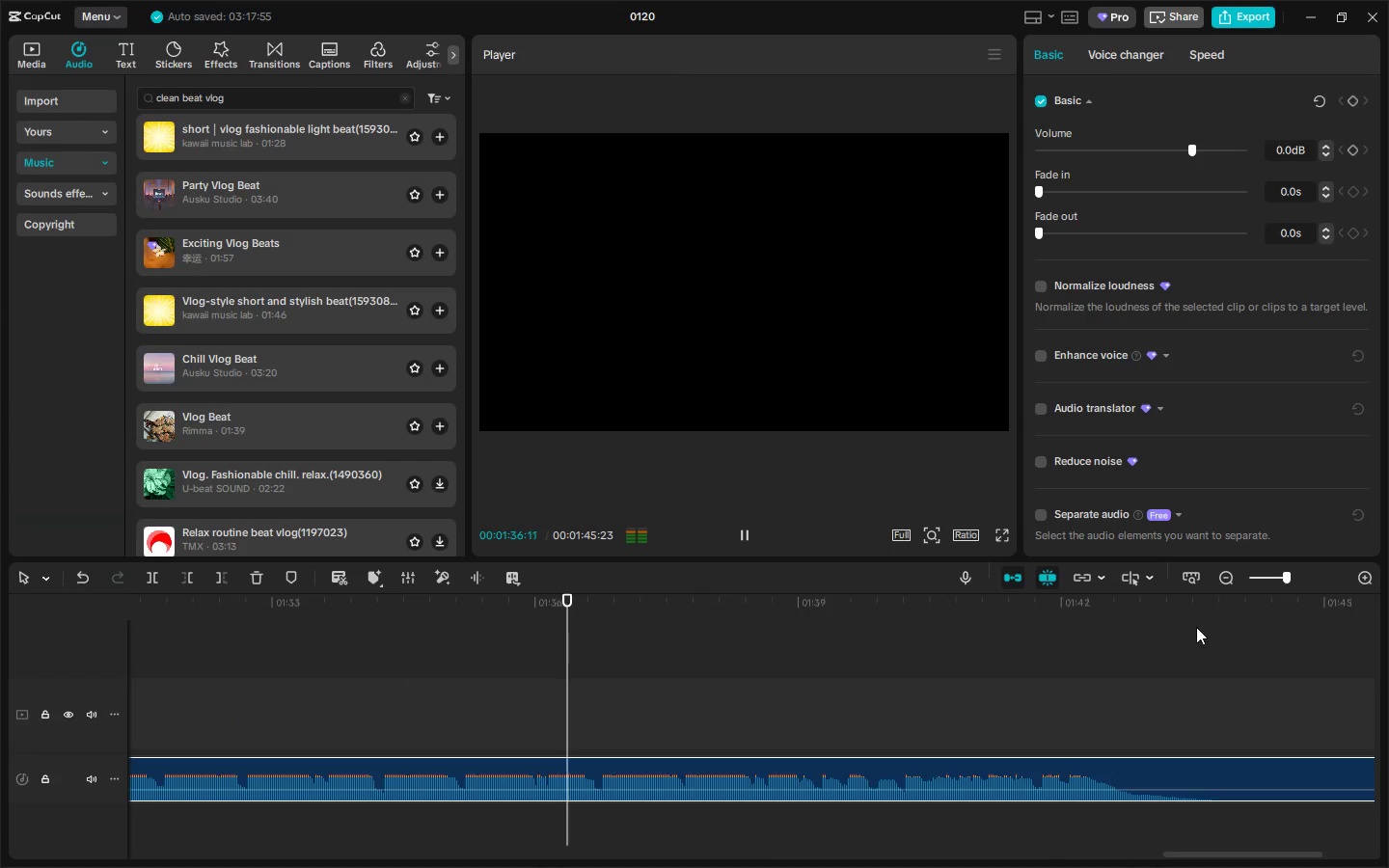 
left_click_drag(start_coordinate=[1183, 619], to_coordinate=[1139, 619])
 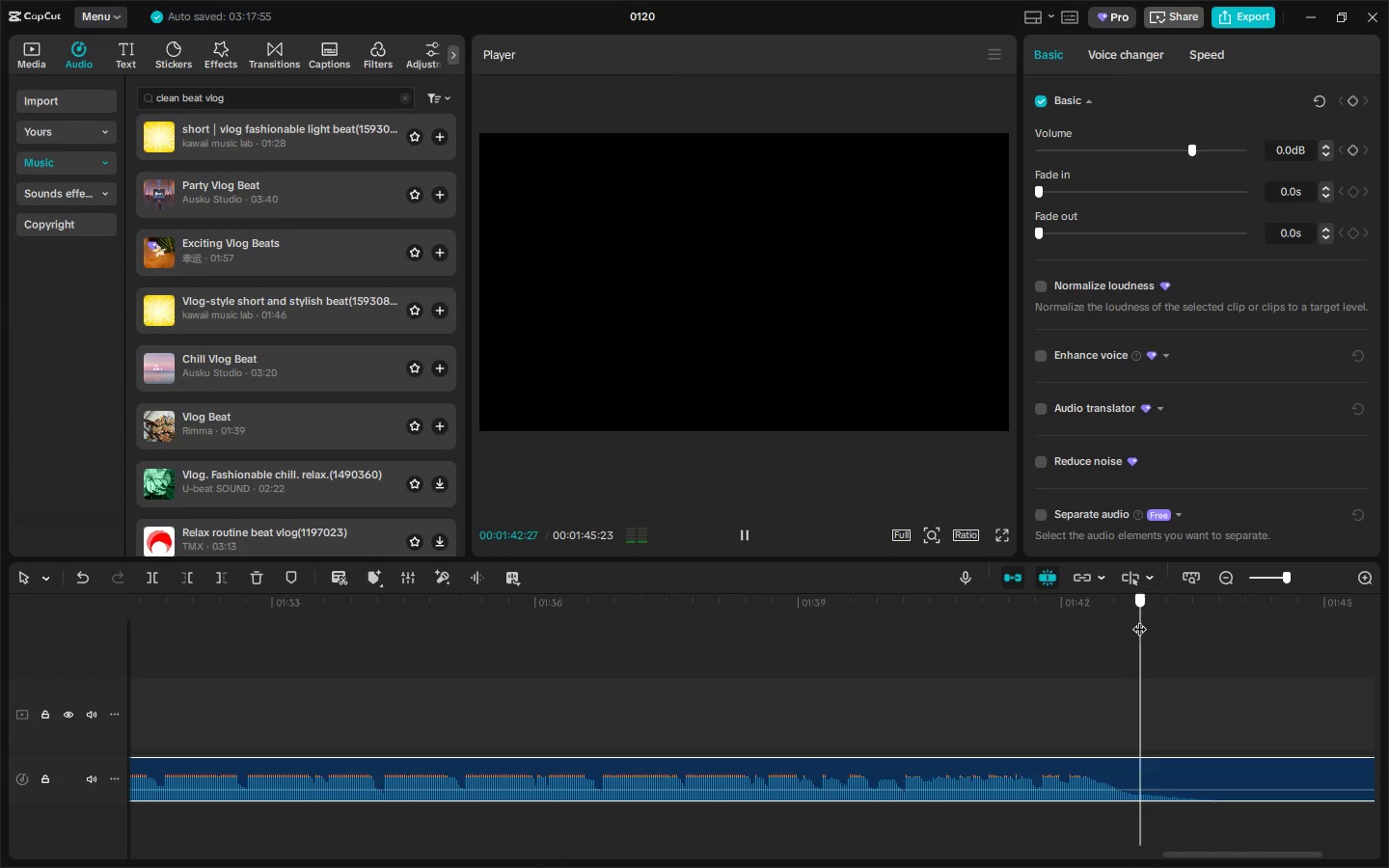 
key(Space)
 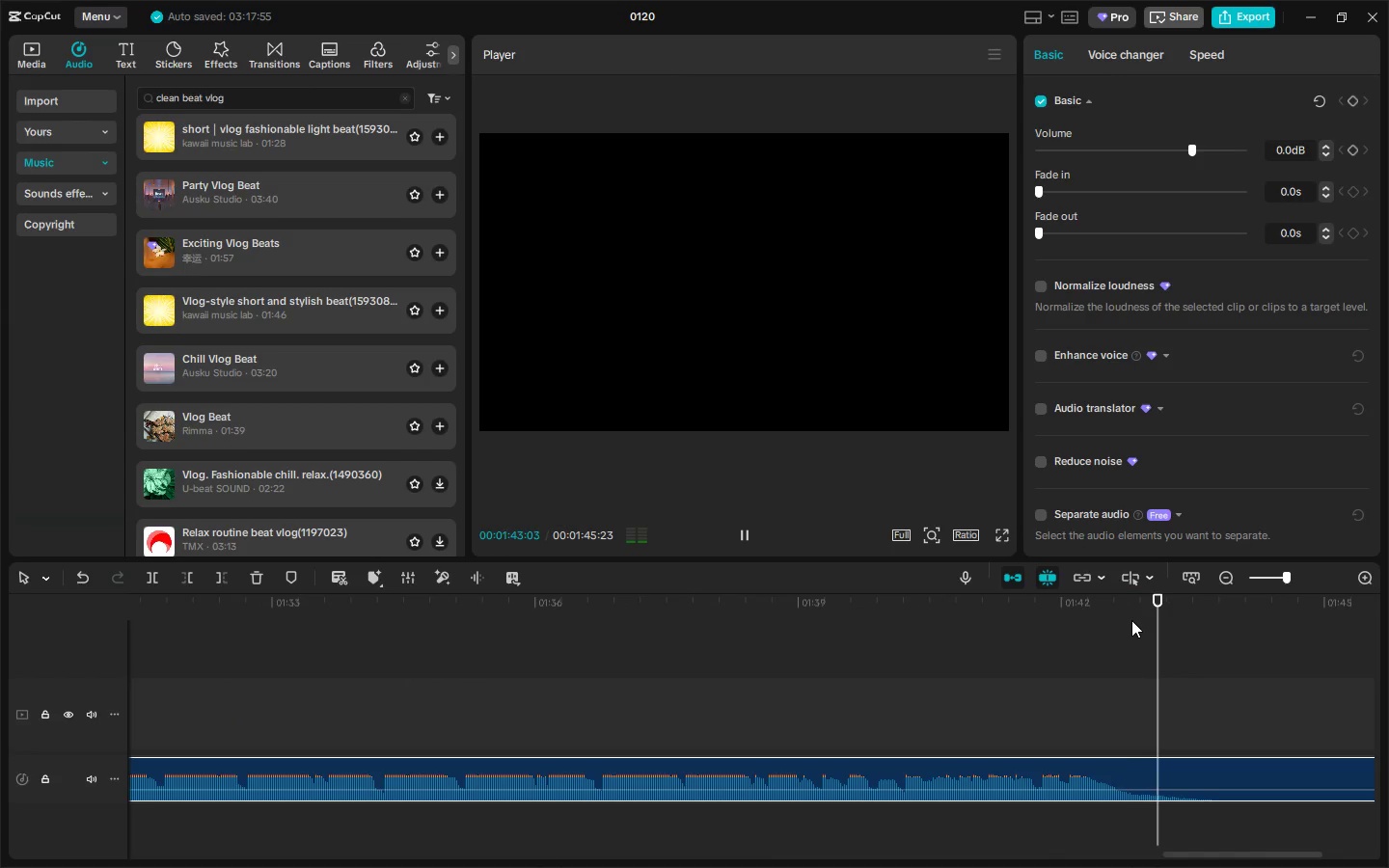 
key(Space)
 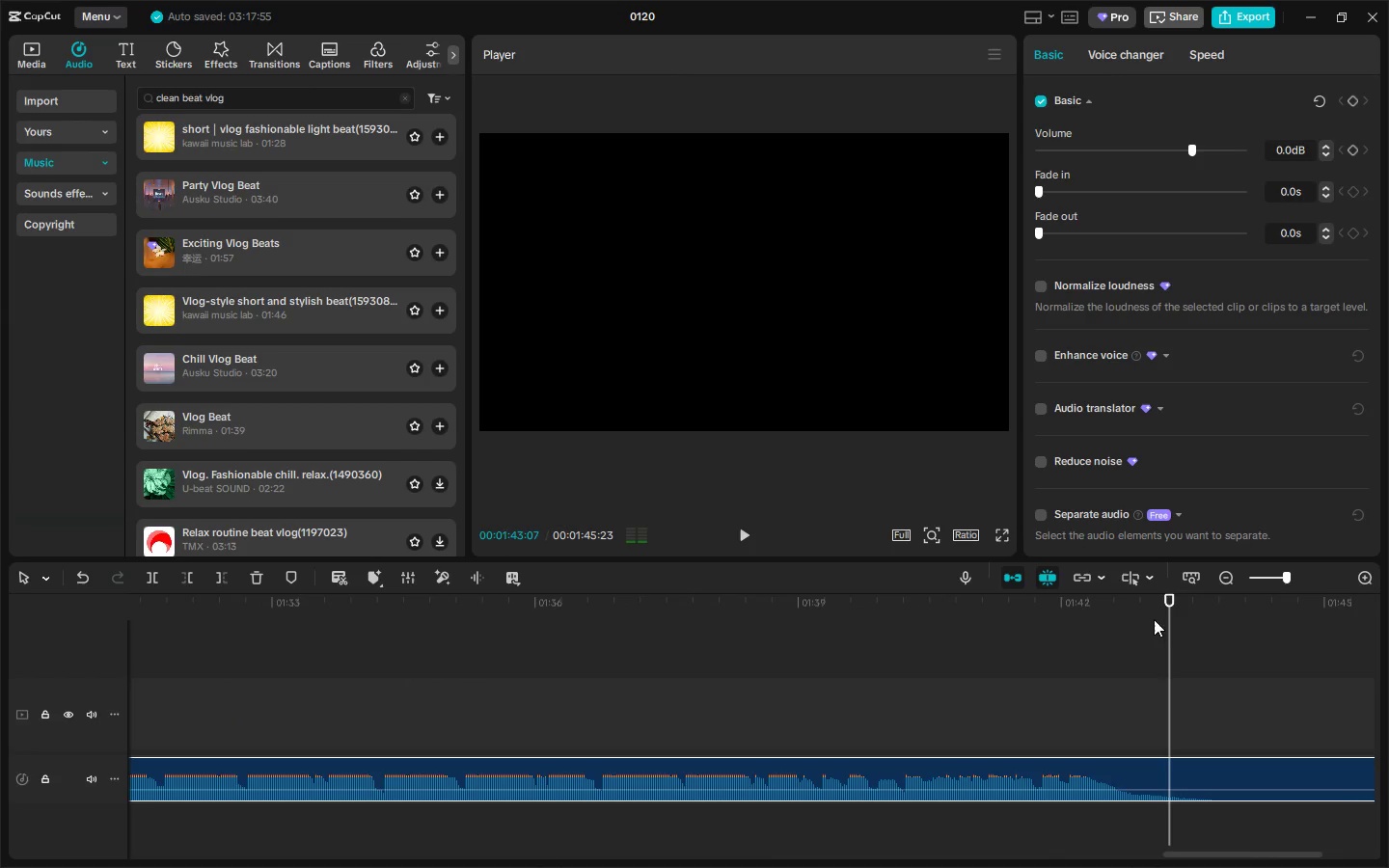 
left_click_drag(start_coordinate=[1165, 619], to_coordinate=[1204, 624])
 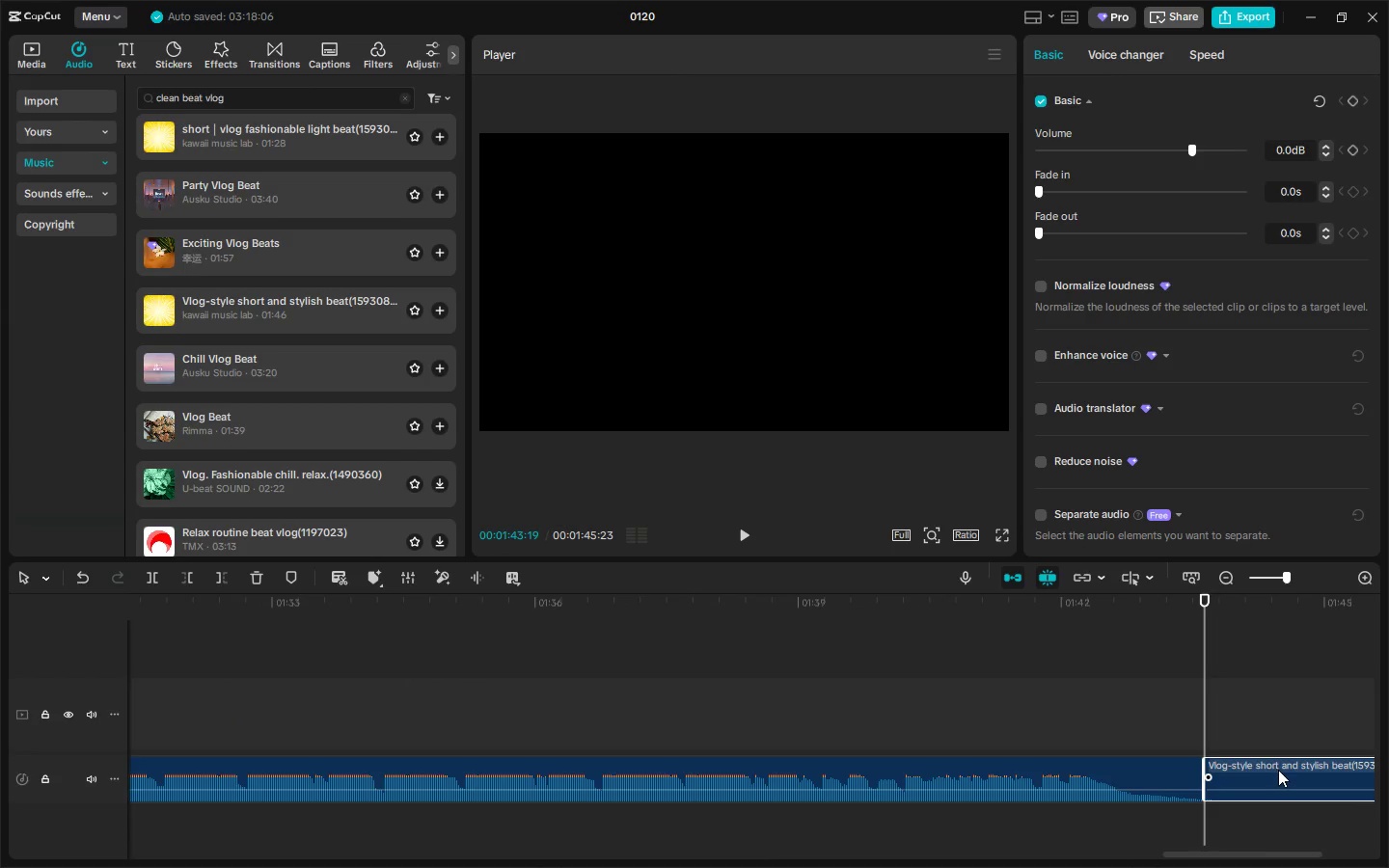 
key(Space)
 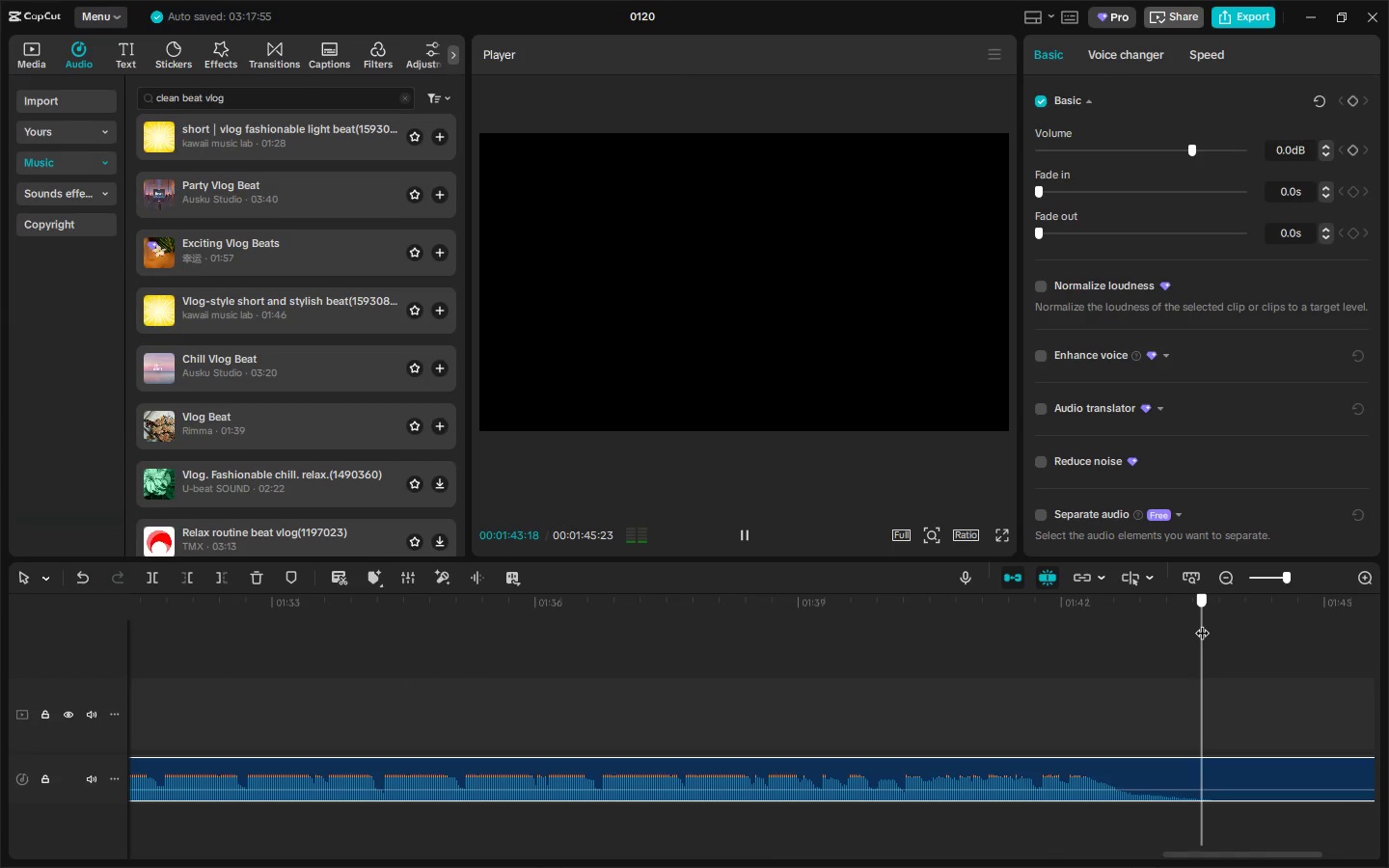 
key(Control+ControlLeft)
 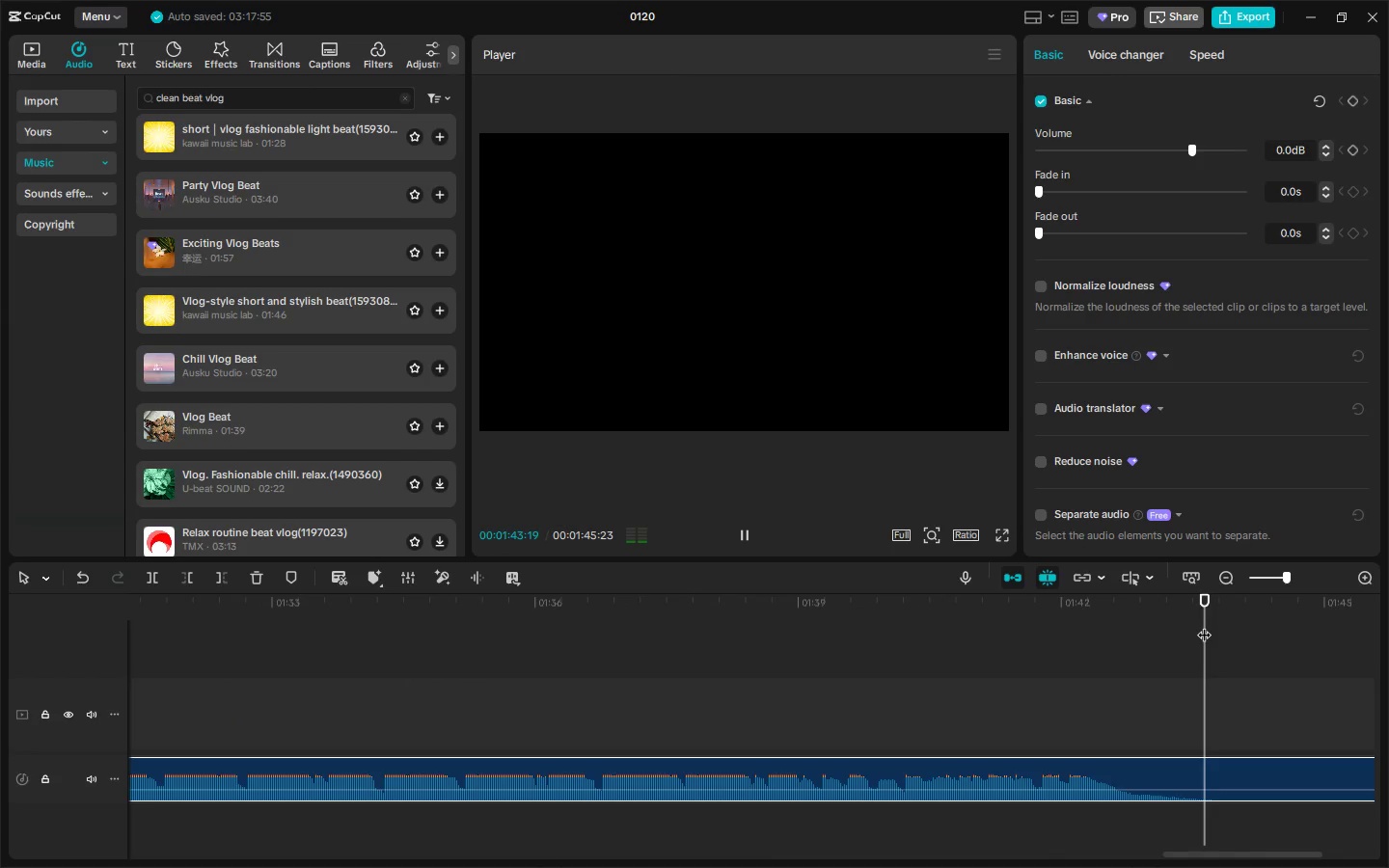 
key(Control+B)
 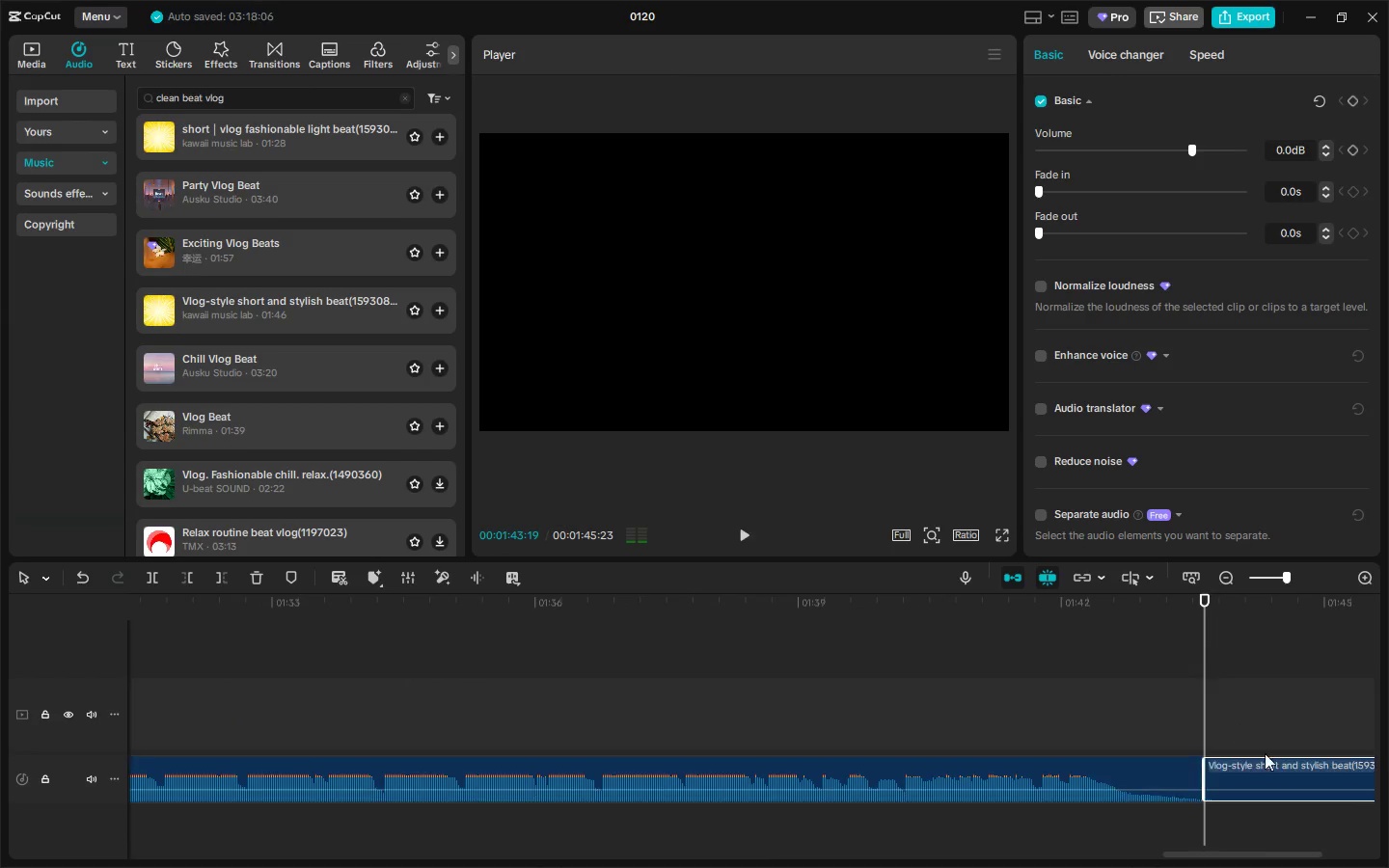 
left_click([1278, 770])
 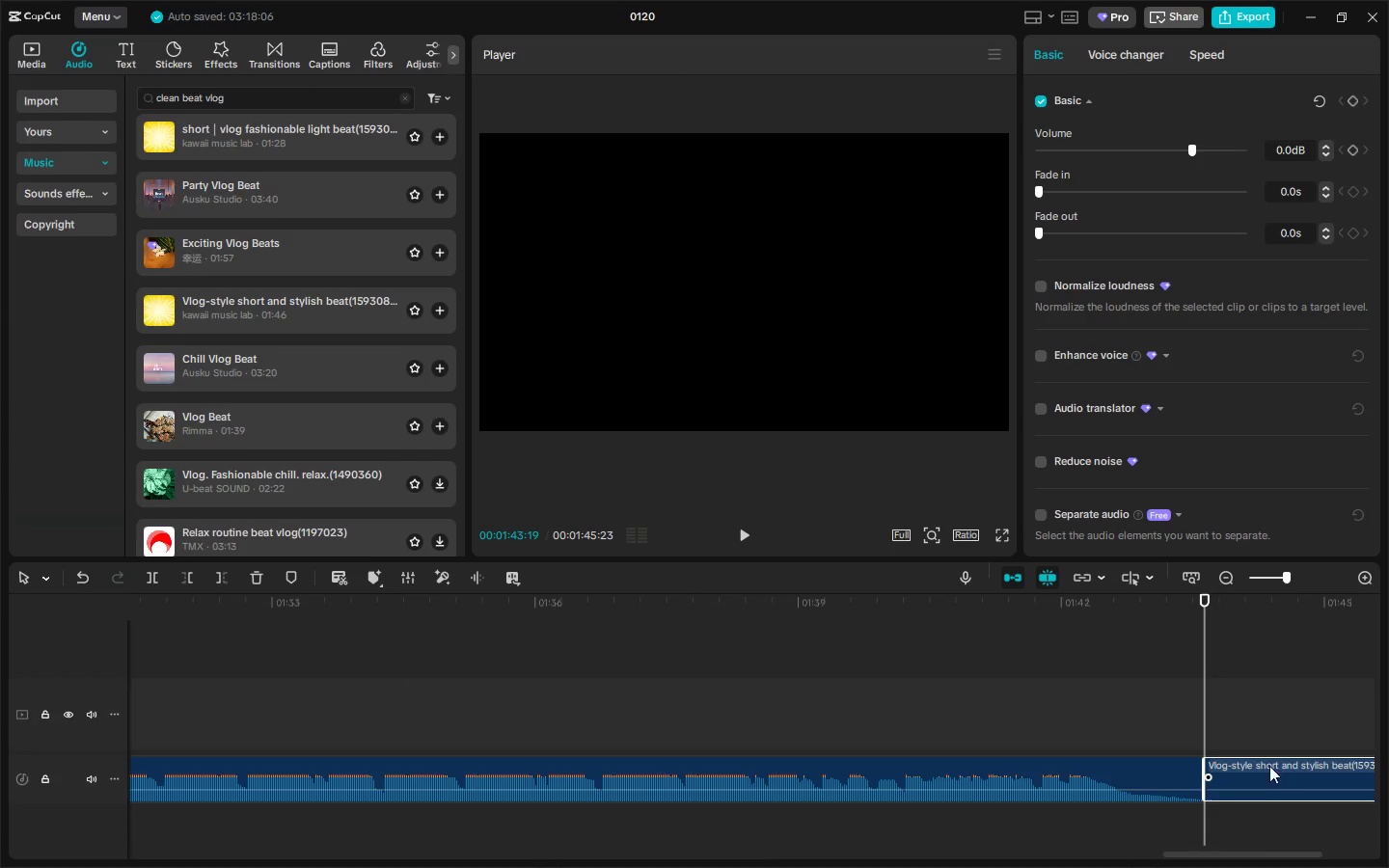 
key(Delete)
 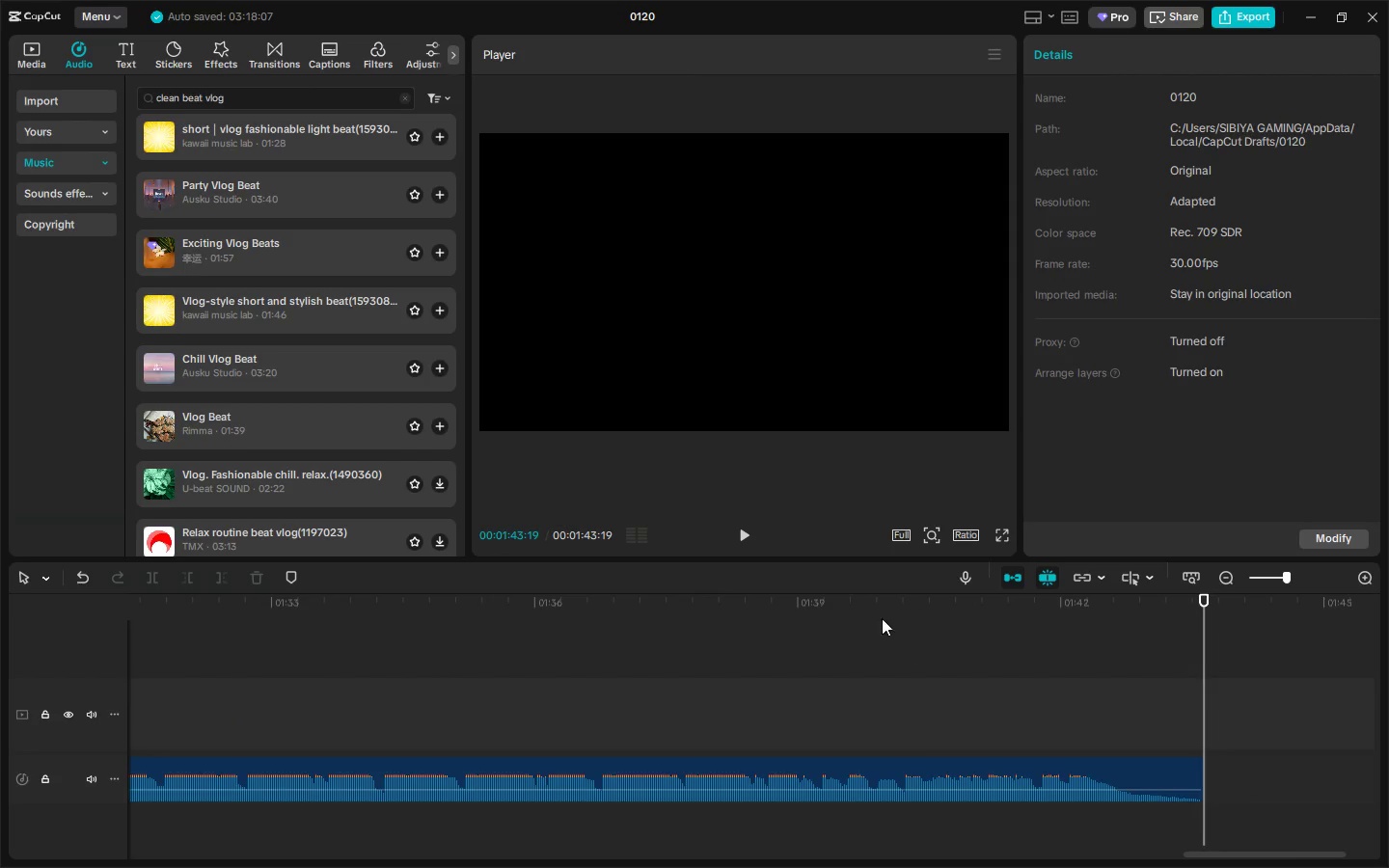 
left_click_drag(start_coordinate=[852, 604], to_coordinate=[735, 610])
 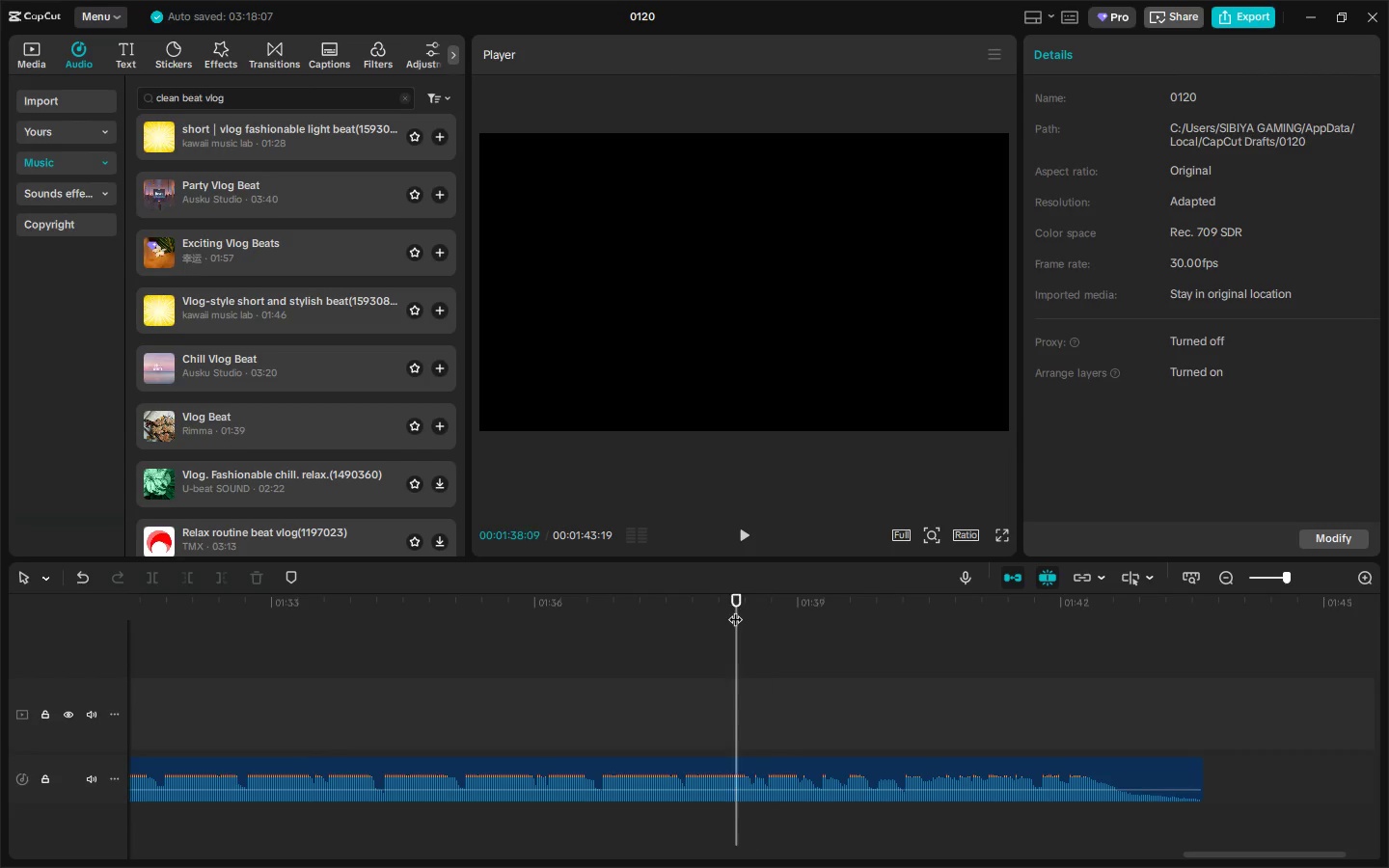 
key(Space)
 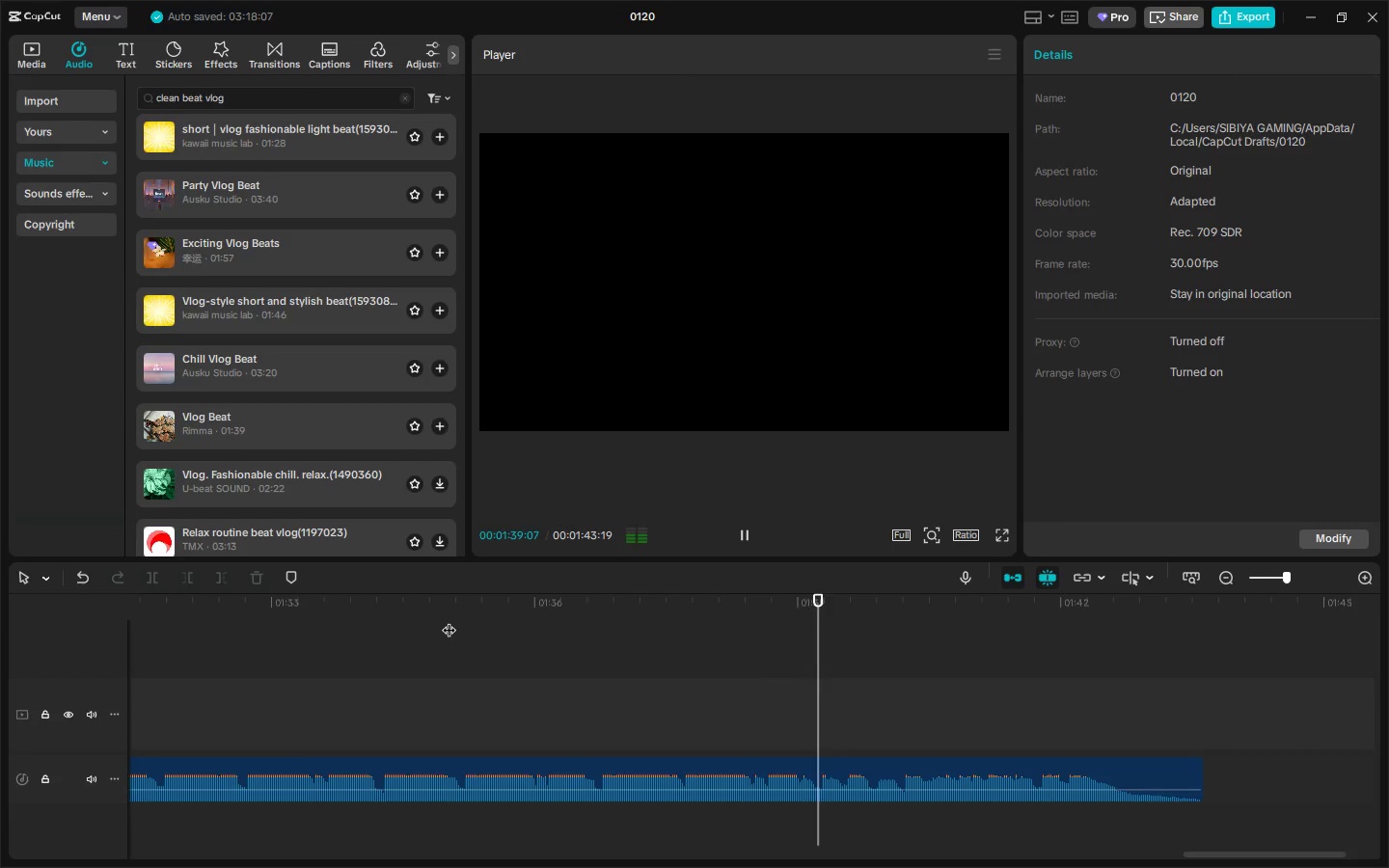 
key(Space)
 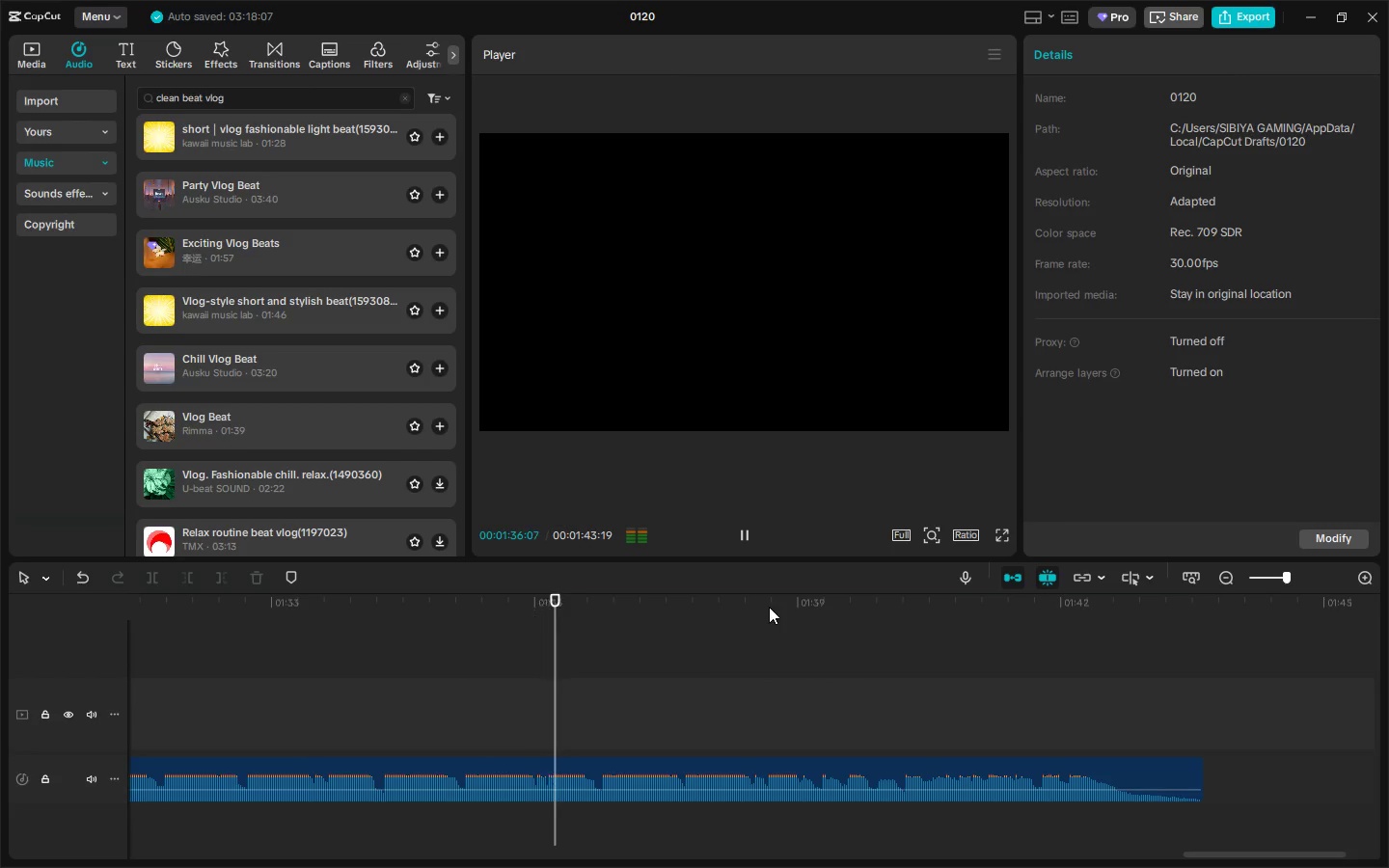 
left_click_drag(start_coordinate=[1093, 620], to_coordinate=[1065, 673])
 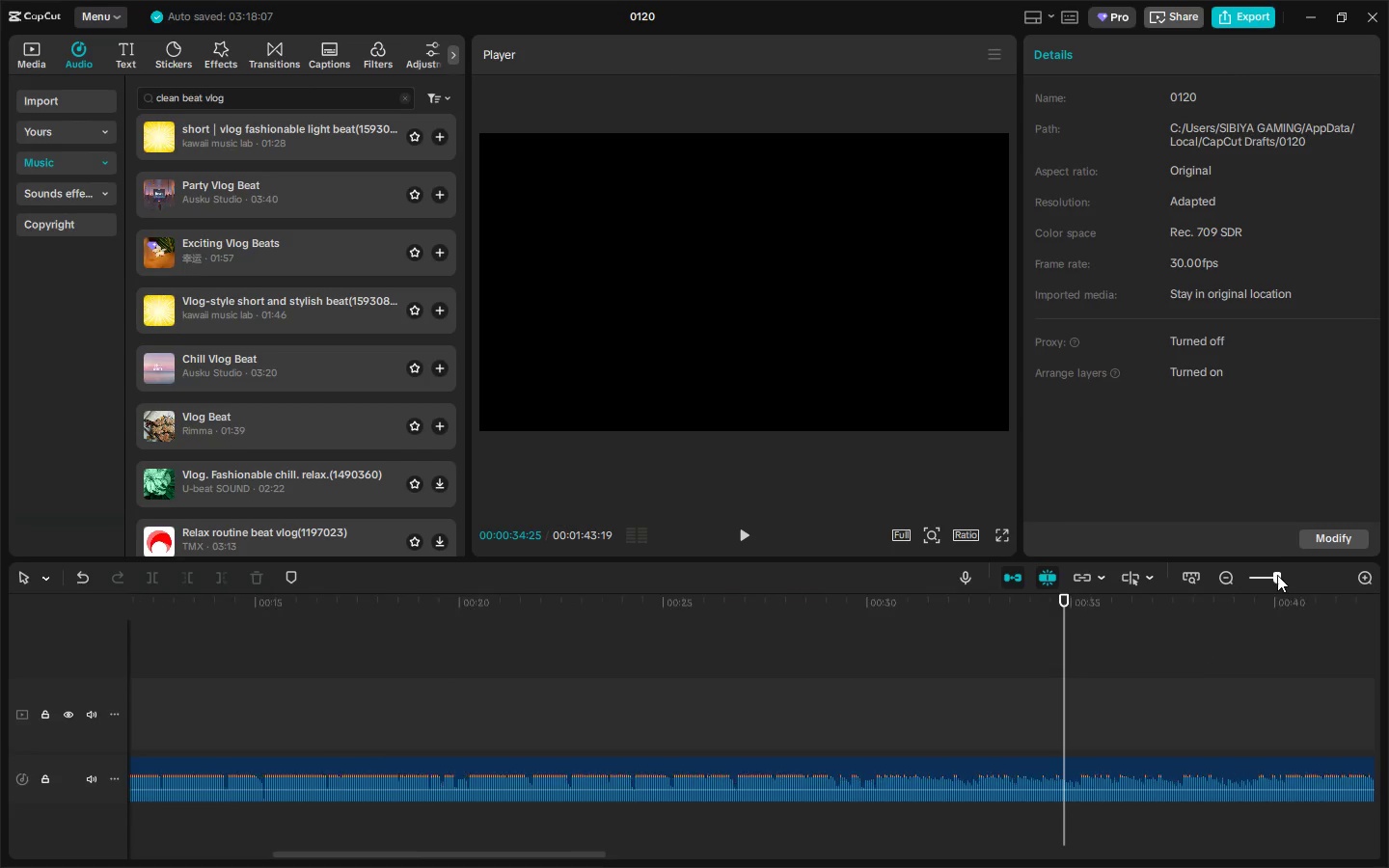 
double_click([1264, 581])
 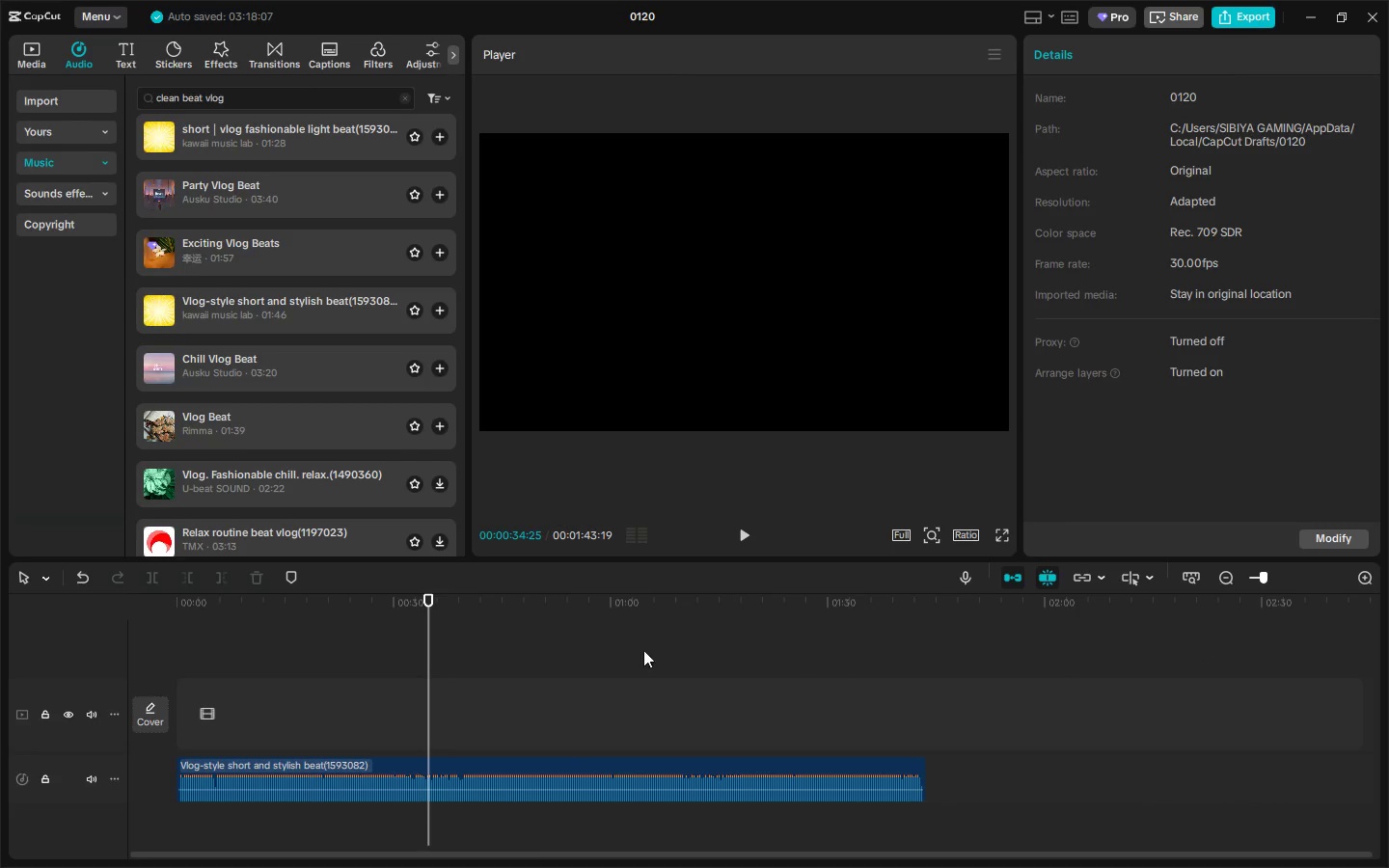 
left_click([659, 610])
 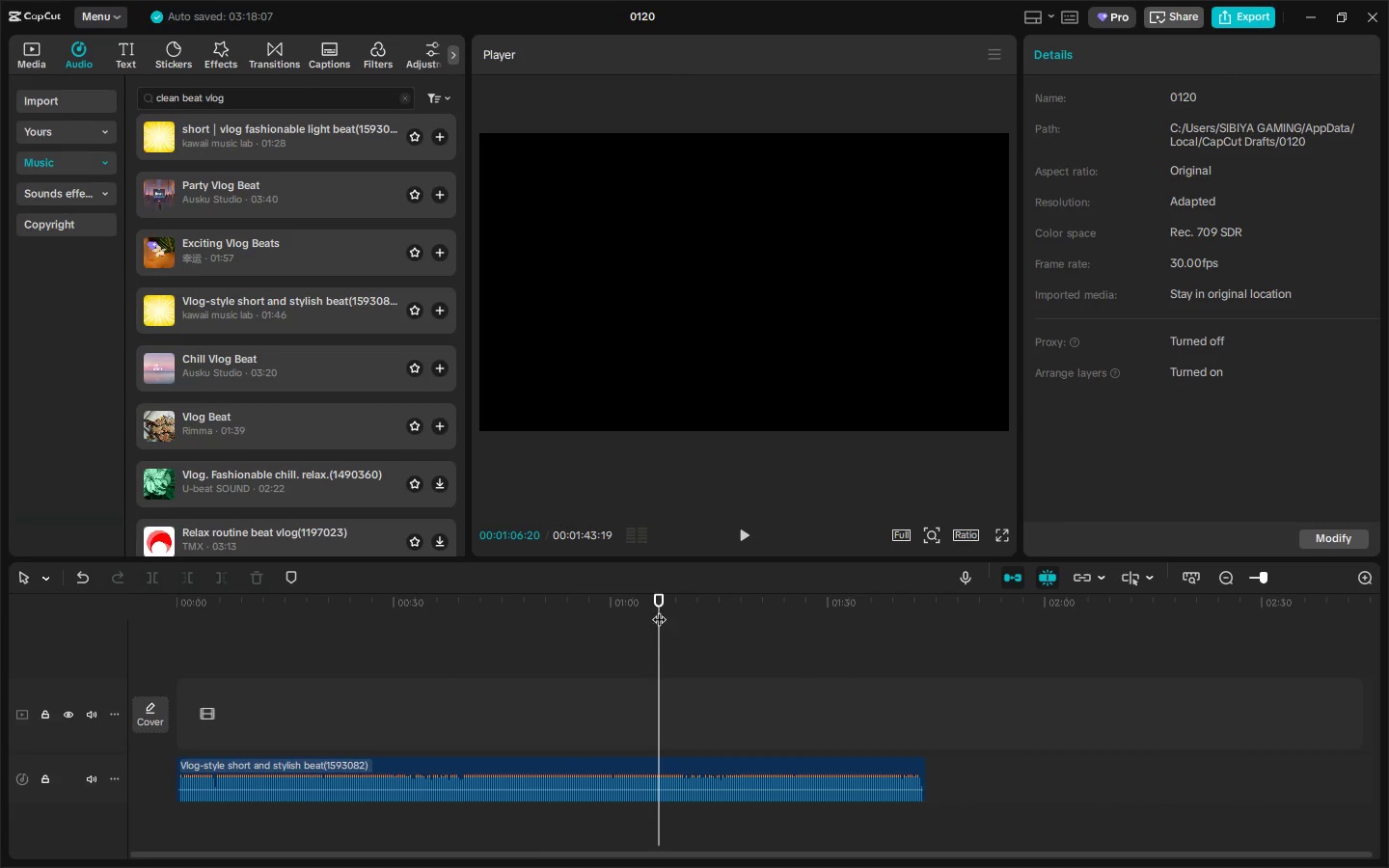 
key(Control+ControlLeft)
 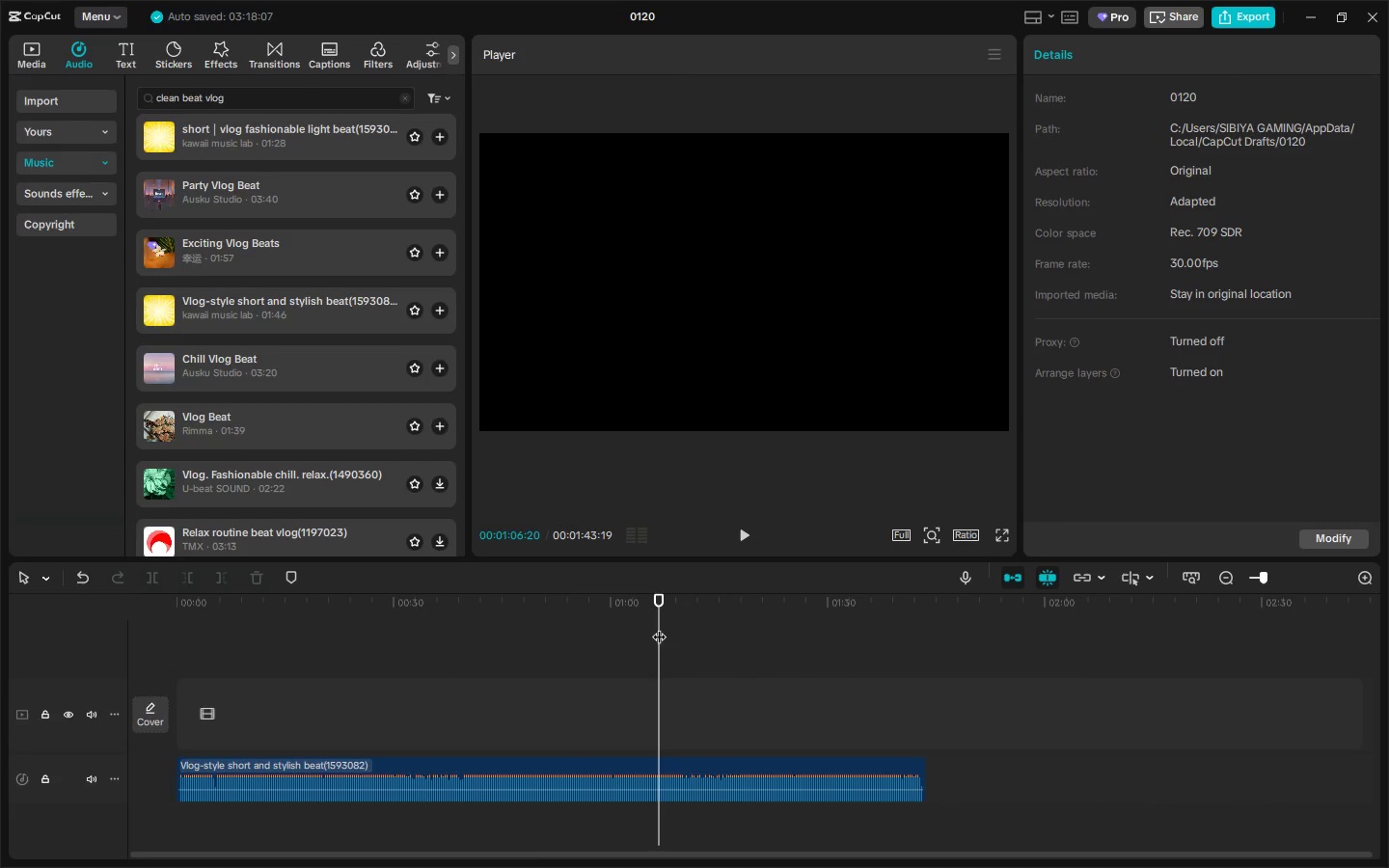 
key(Control+B)
 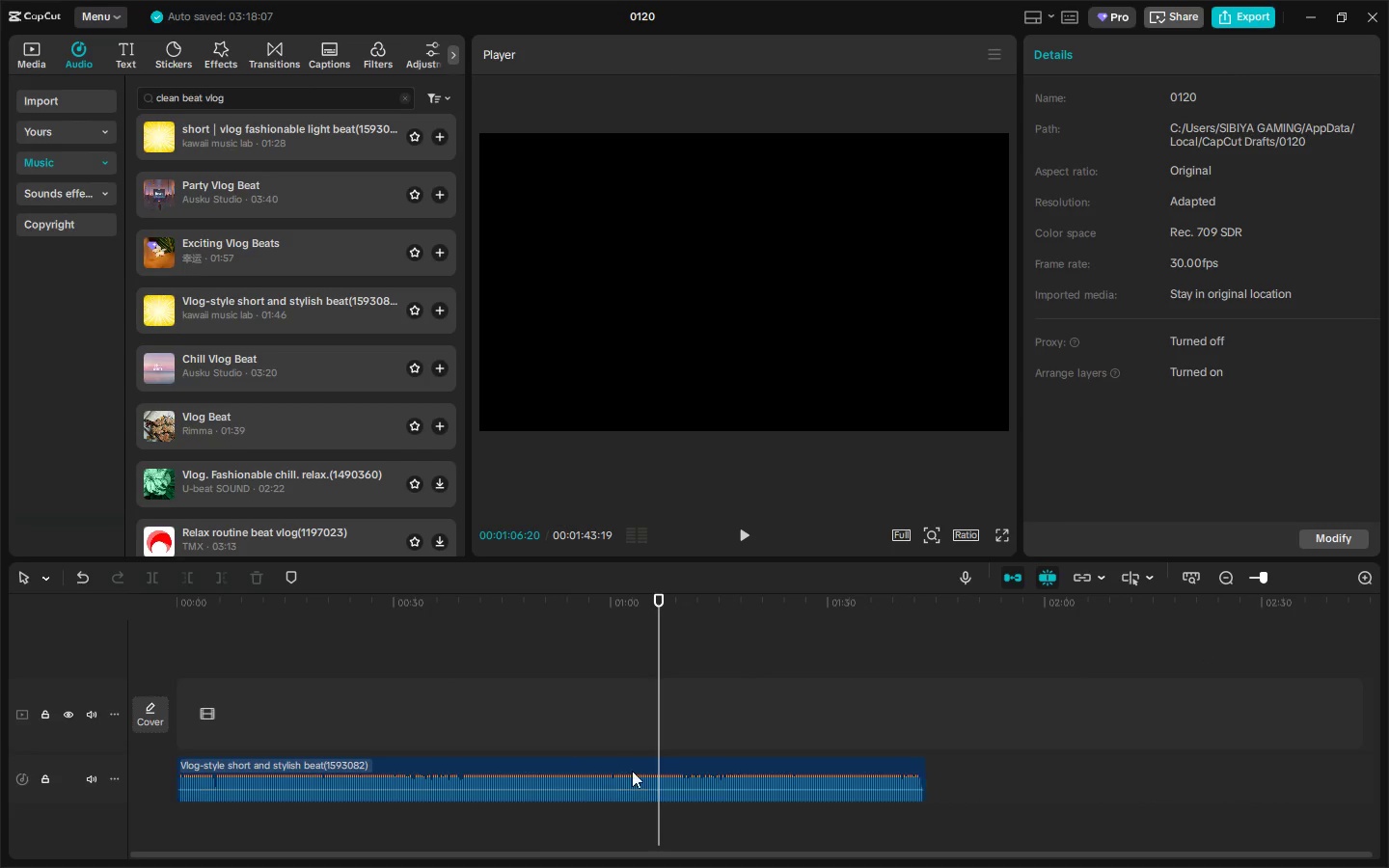 
left_click([585, 772])
 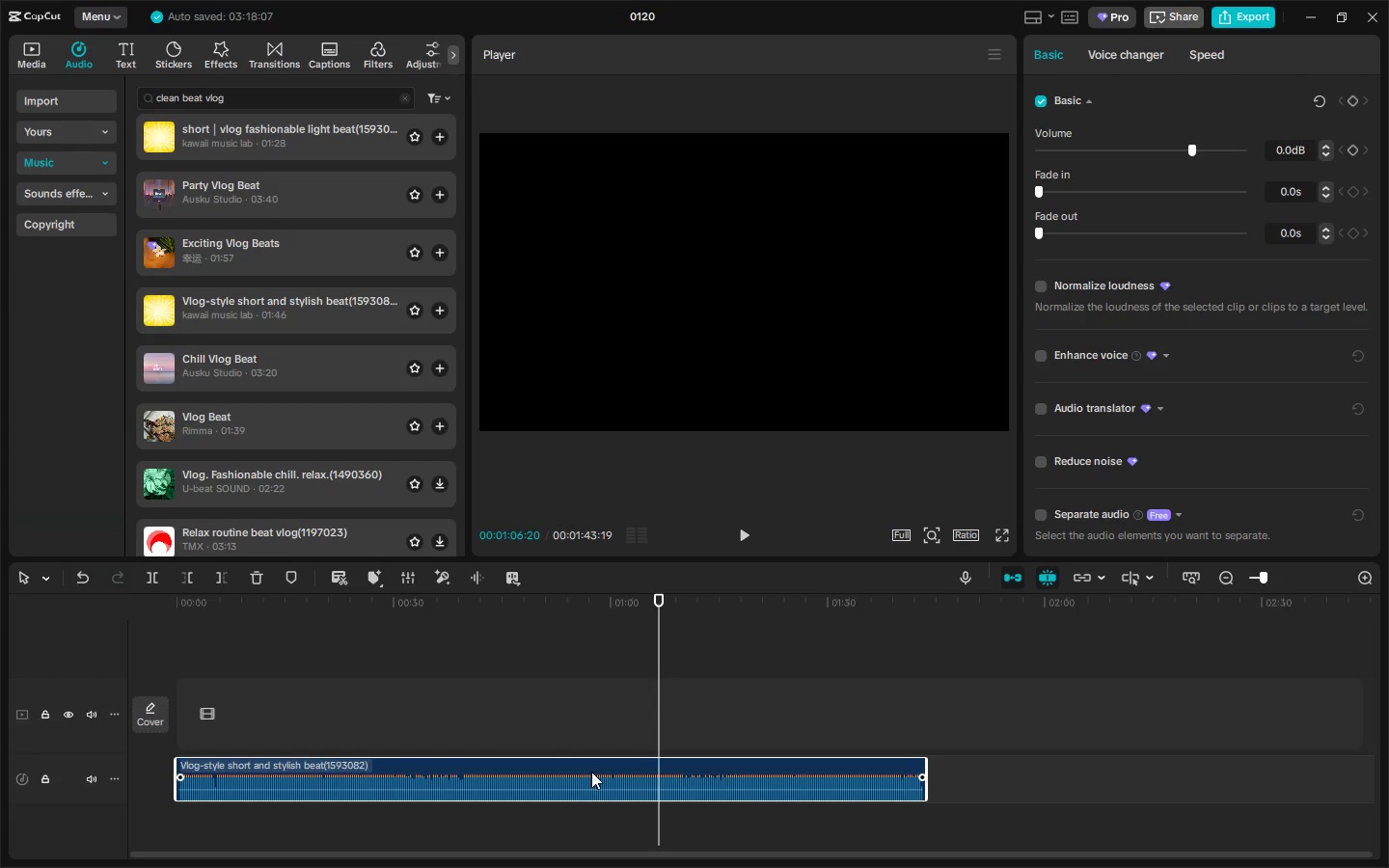 
key(Control+B)
 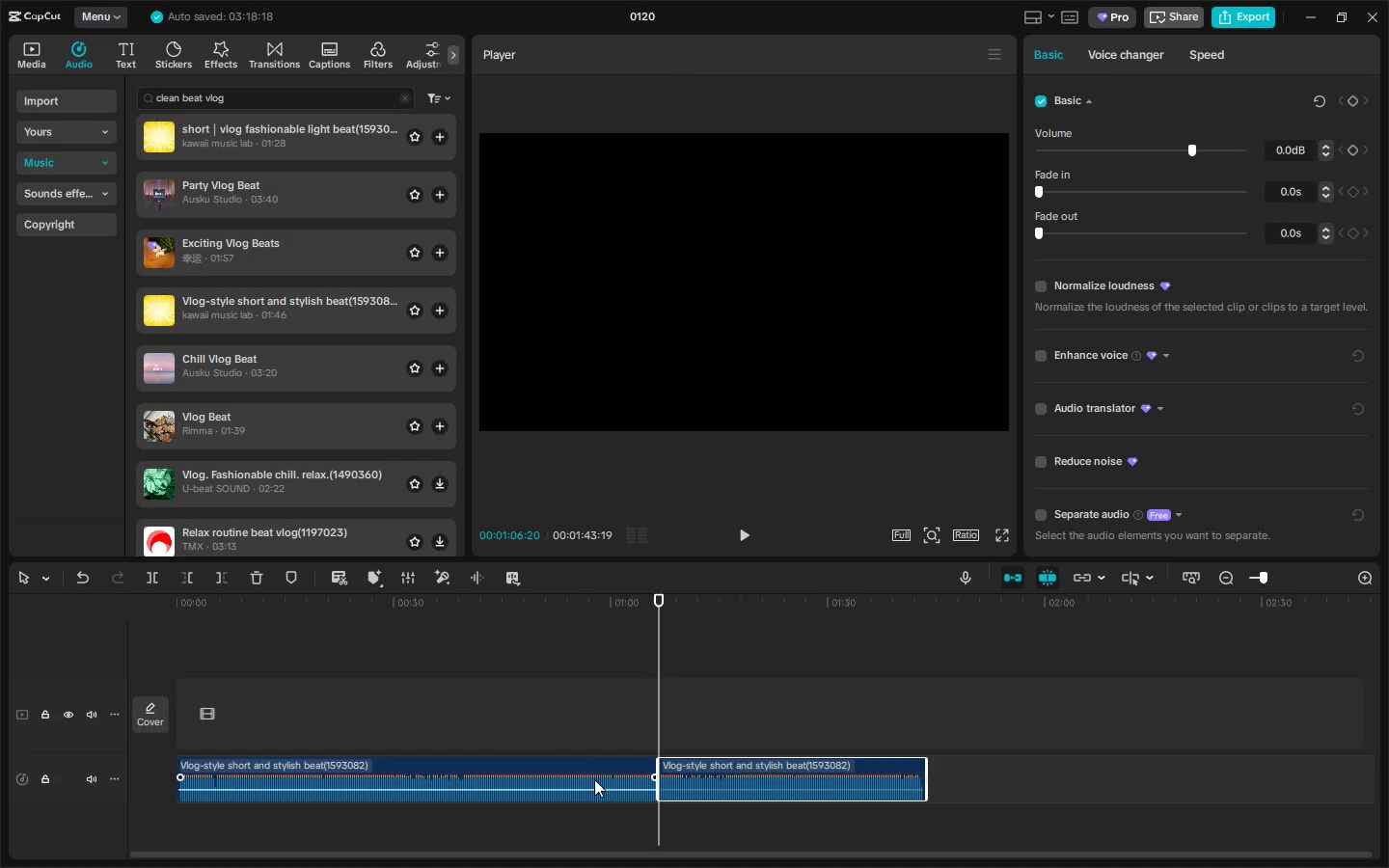 
left_click([594, 779])
 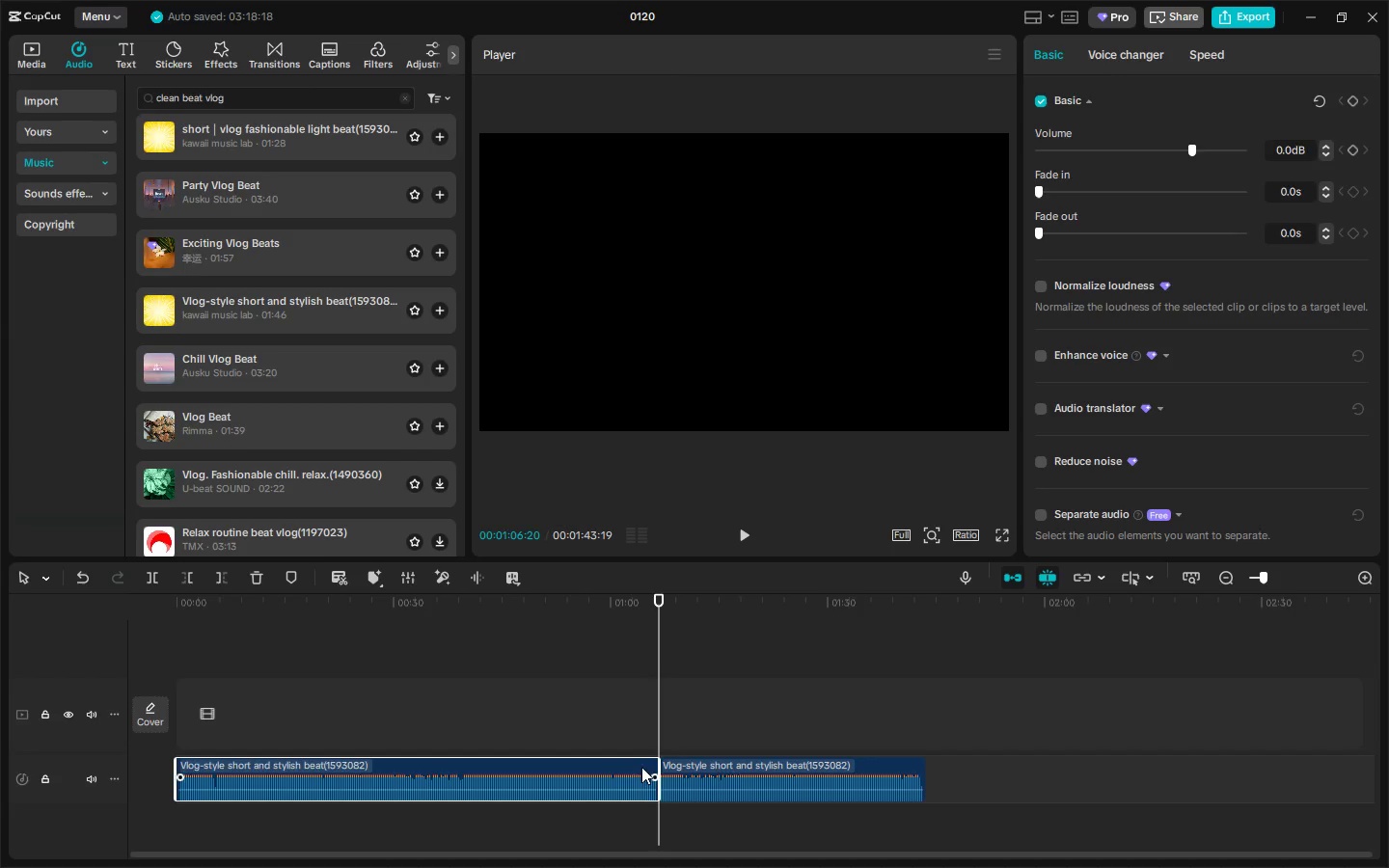 
key(Delete)
 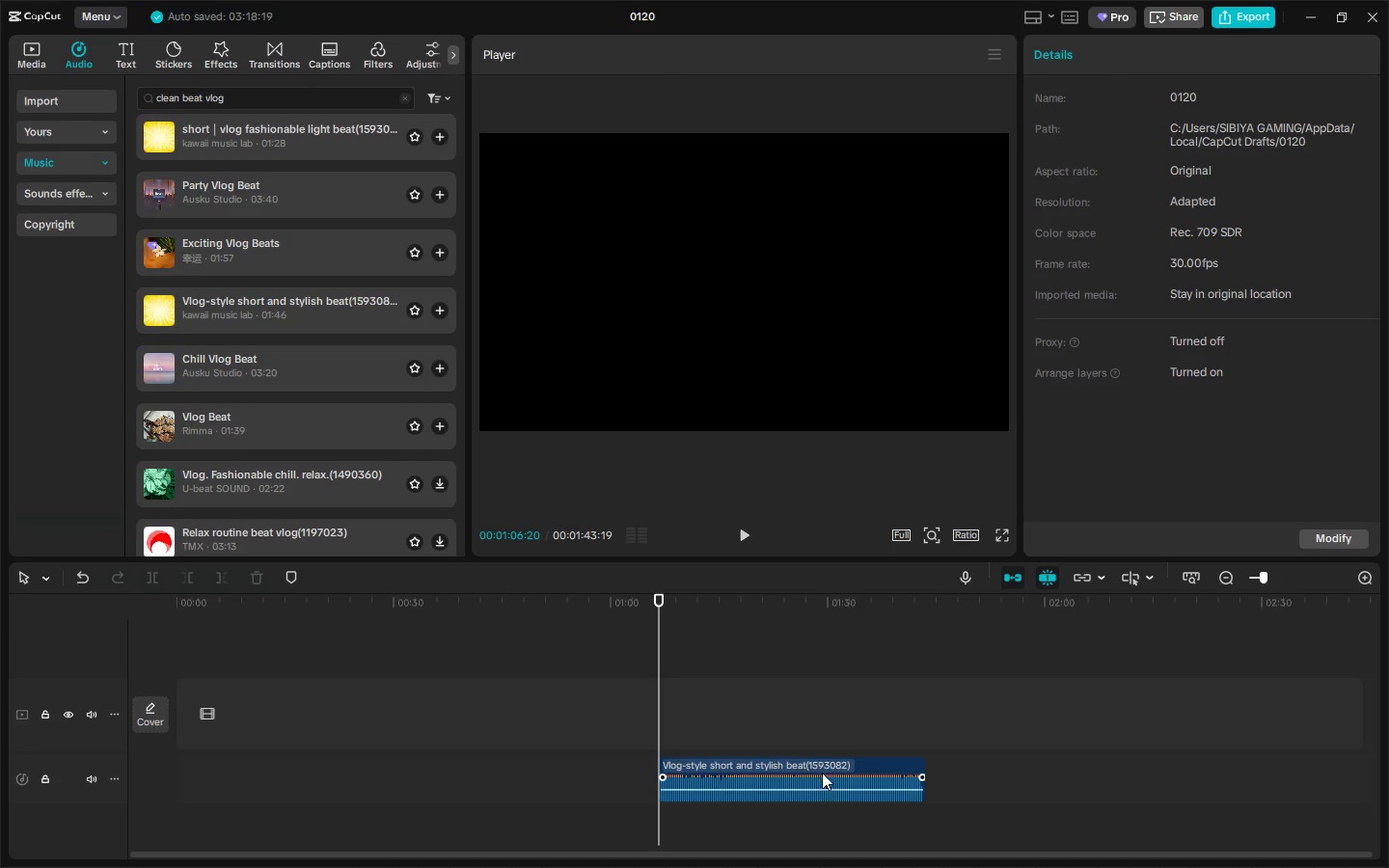 
left_click_drag(start_coordinate=[822, 773], to_coordinate=[326, 781])
 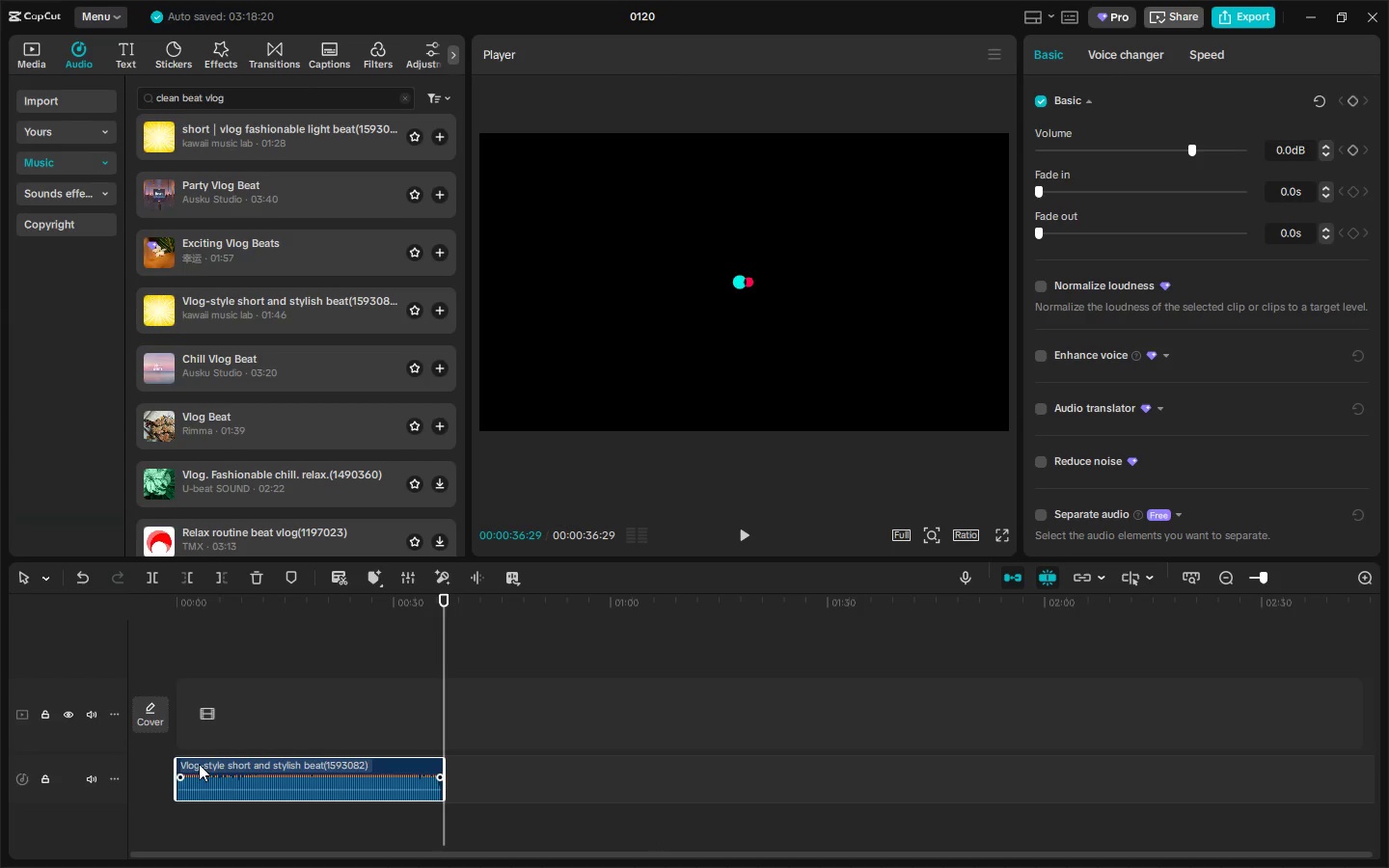 
left_click_drag(start_coordinate=[171, 765], to_coordinate=[295, 769])
 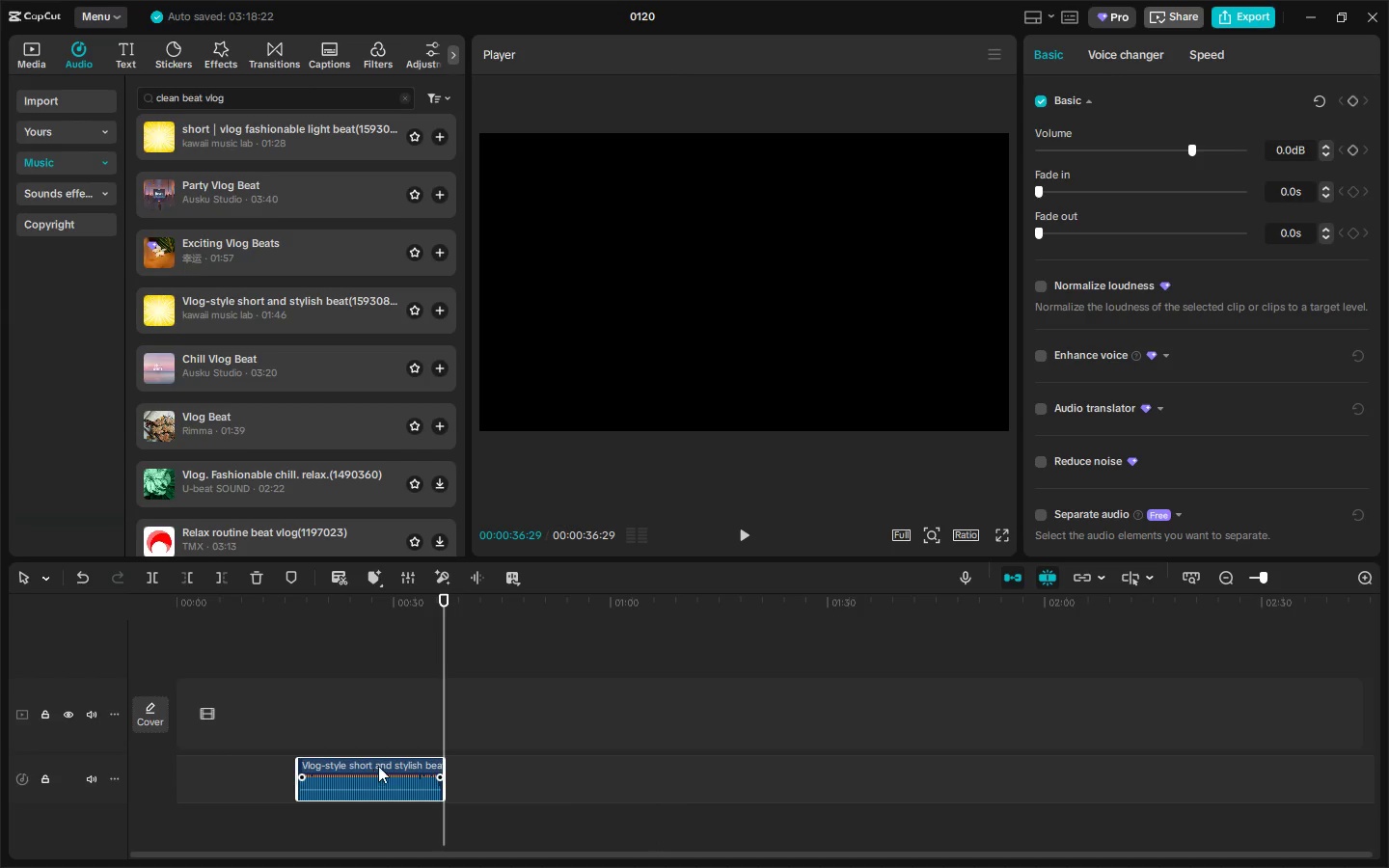 
left_click_drag(start_coordinate=[381, 765], to_coordinate=[225, 770])
 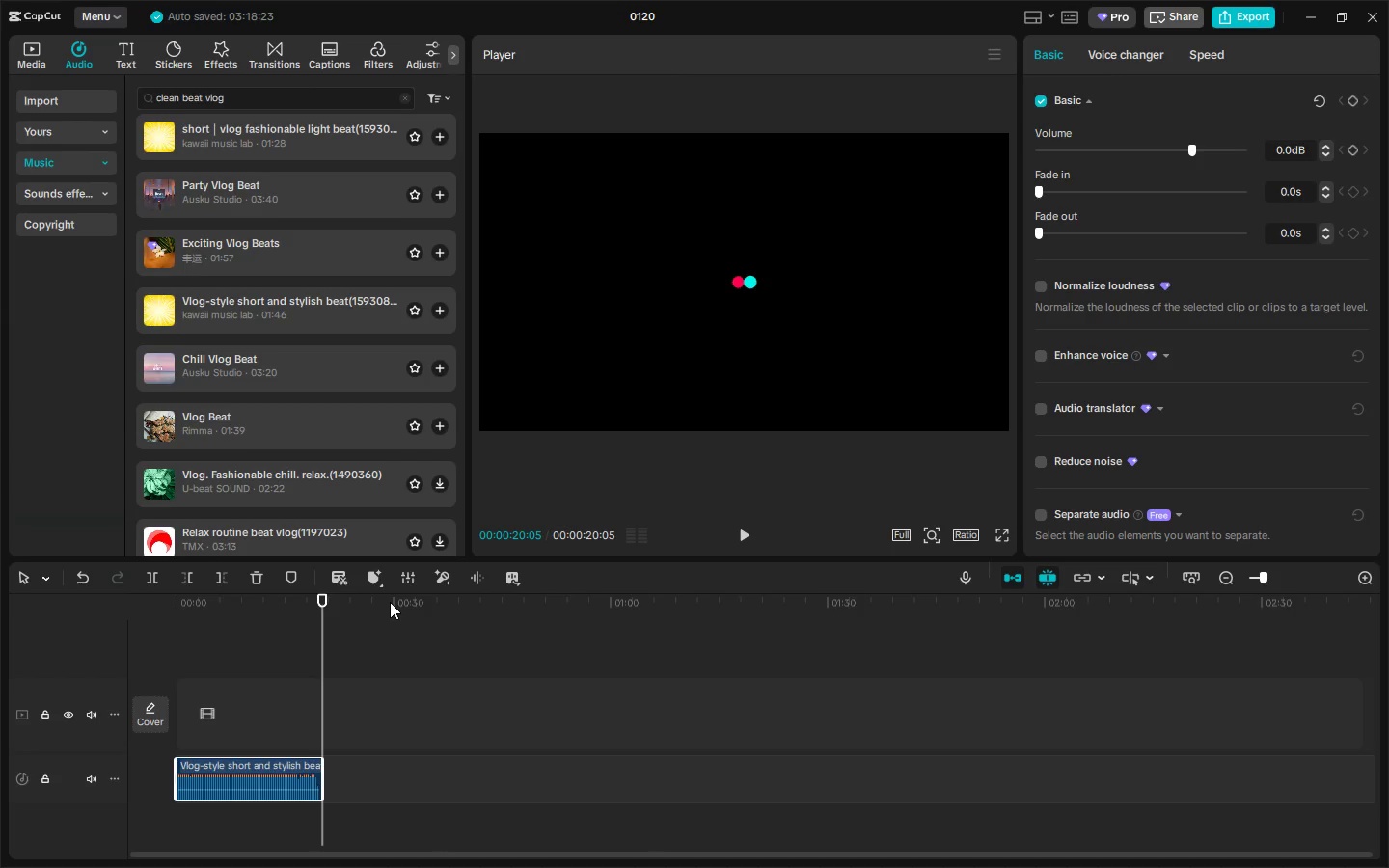 
left_click([396, 600])
 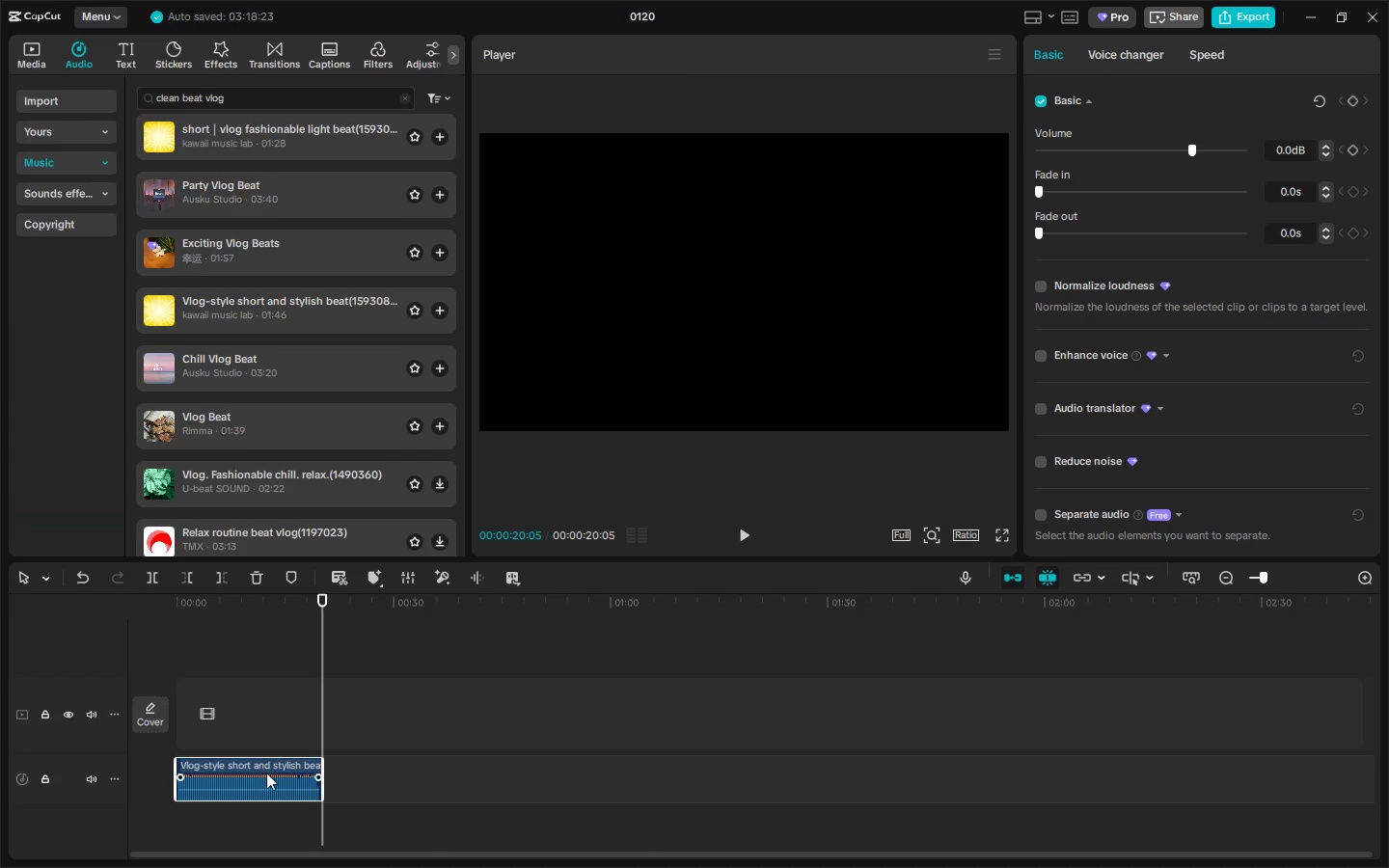 
left_click_drag(start_coordinate=[265, 776], to_coordinate=[332, 777])
 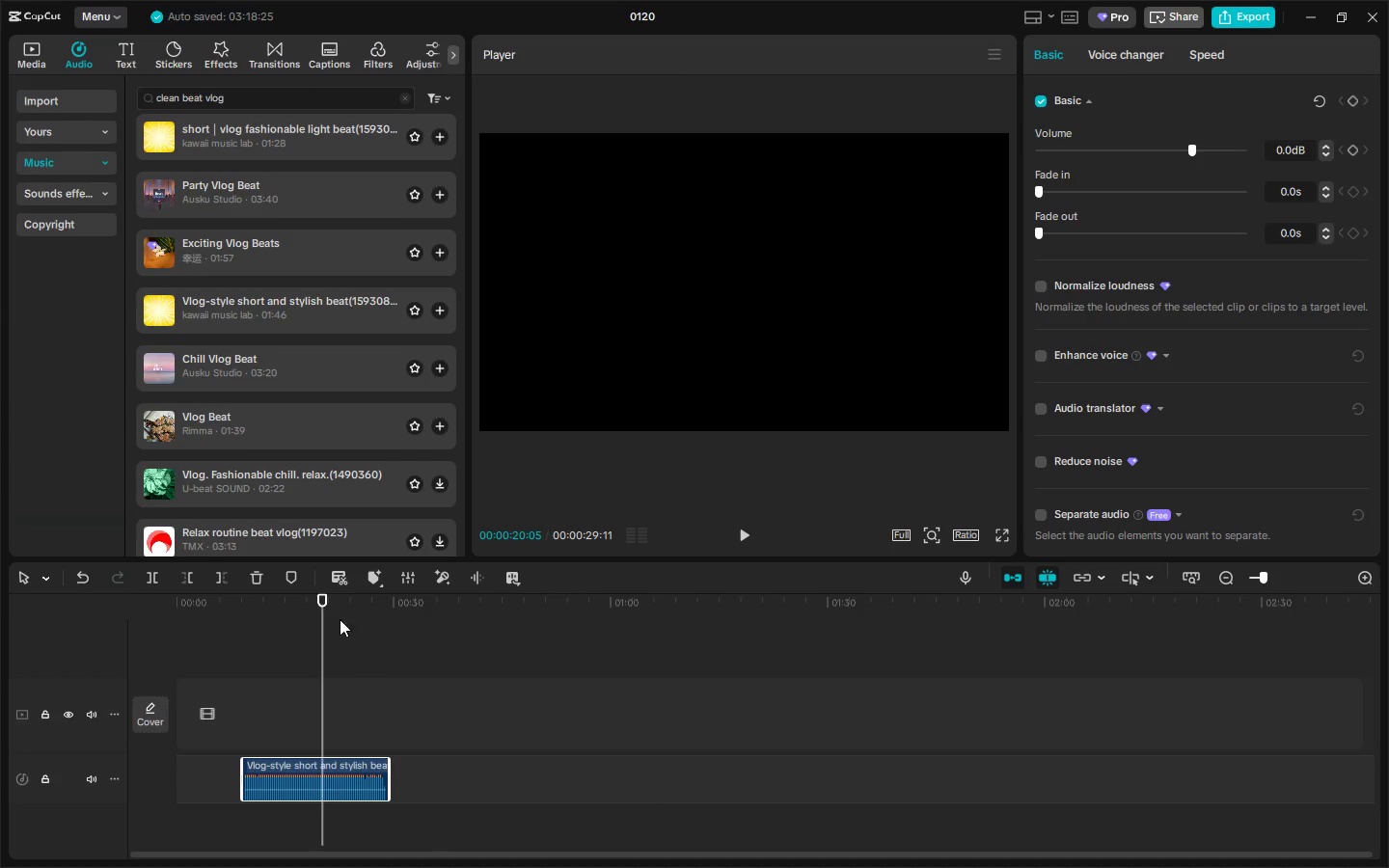 
left_click_drag(start_coordinate=[326, 598], to_coordinate=[408, 595])
 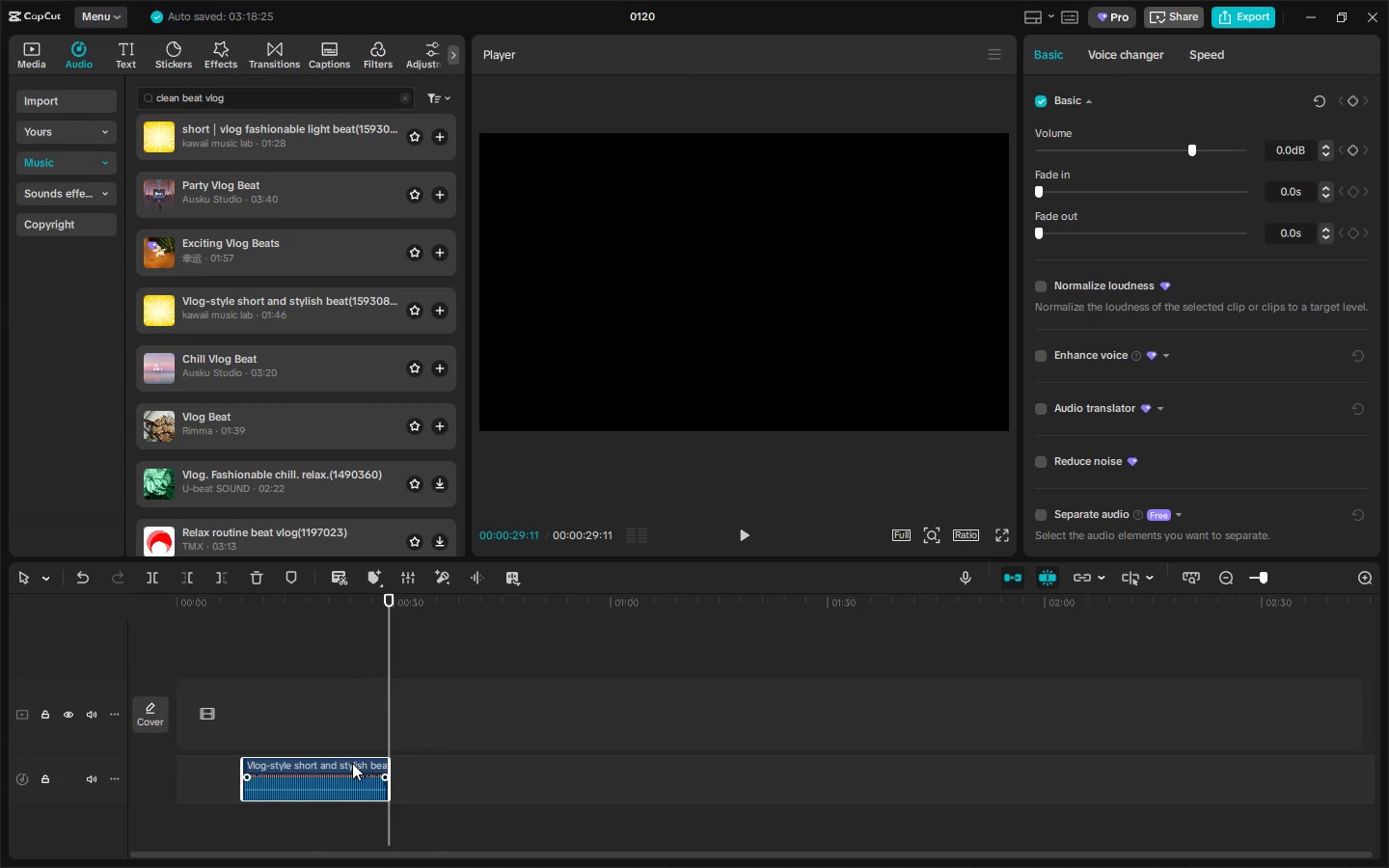 
left_click_drag(start_coordinate=[352, 762], to_coordinate=[360, 761])
 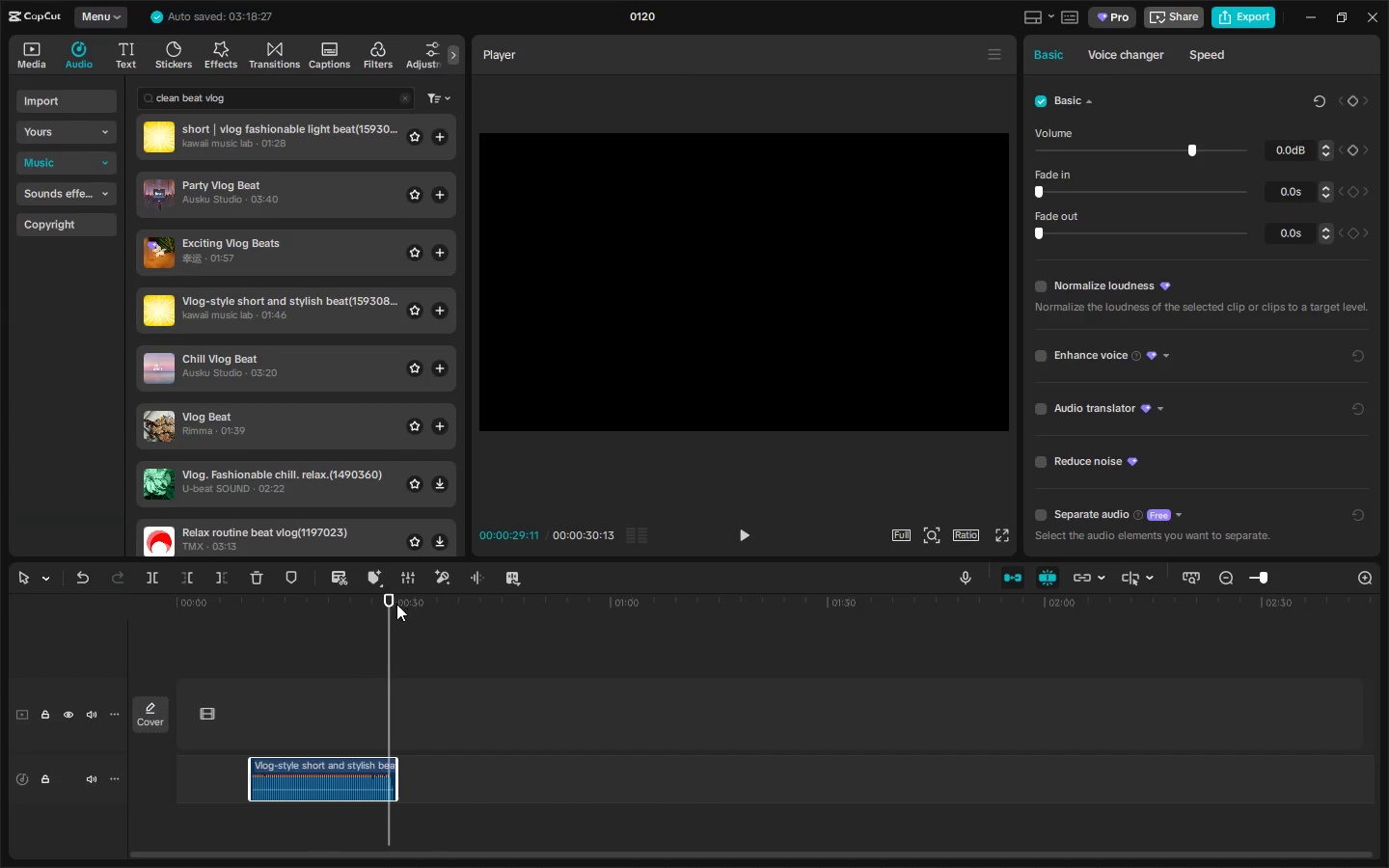 
left_click_drag(start_coordinate=[391, 599], to_coordinate=[416, 598])
 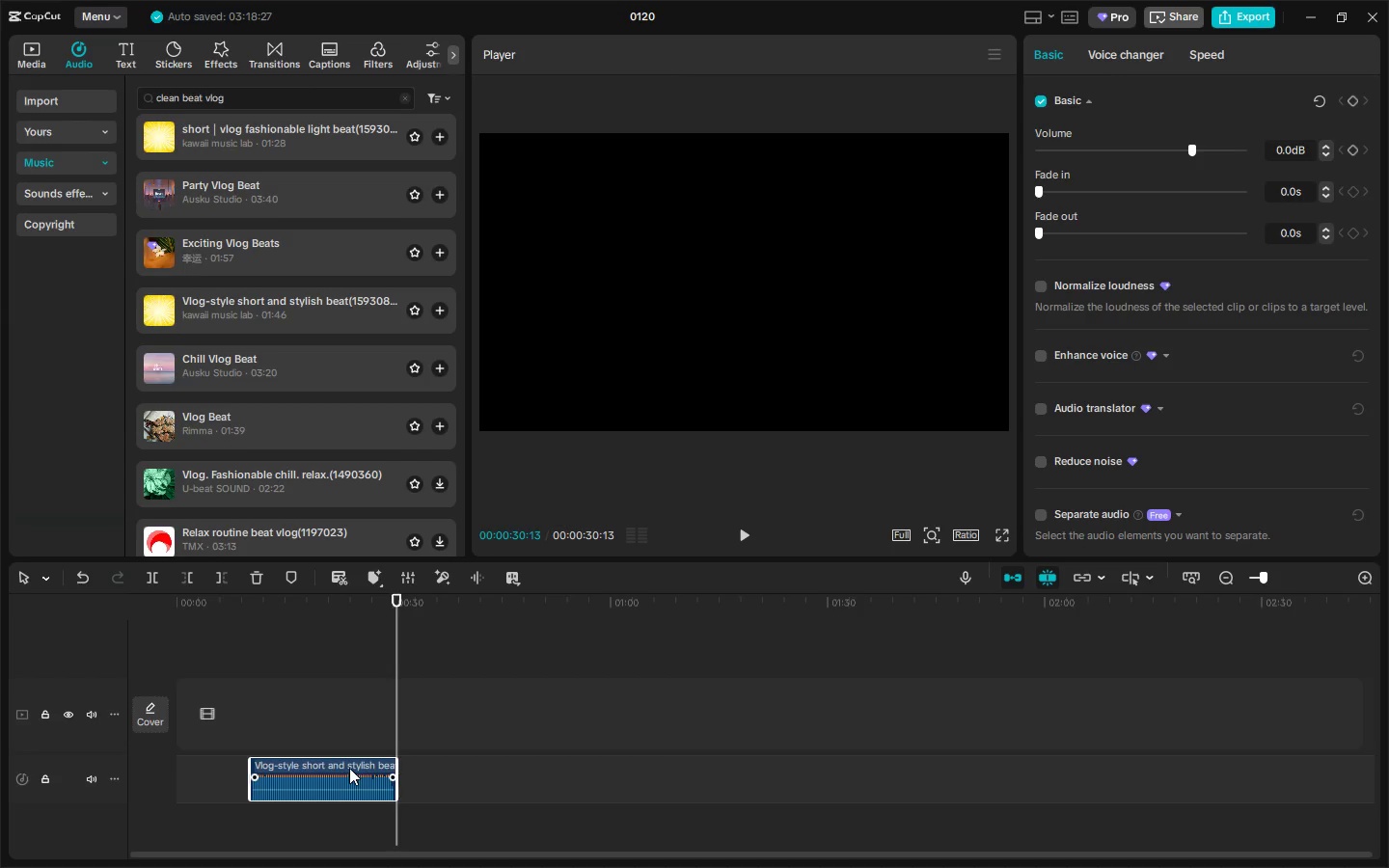 
left_click_drag(start_coordinate=[349, 767], to_coordinate=[343, 767])
 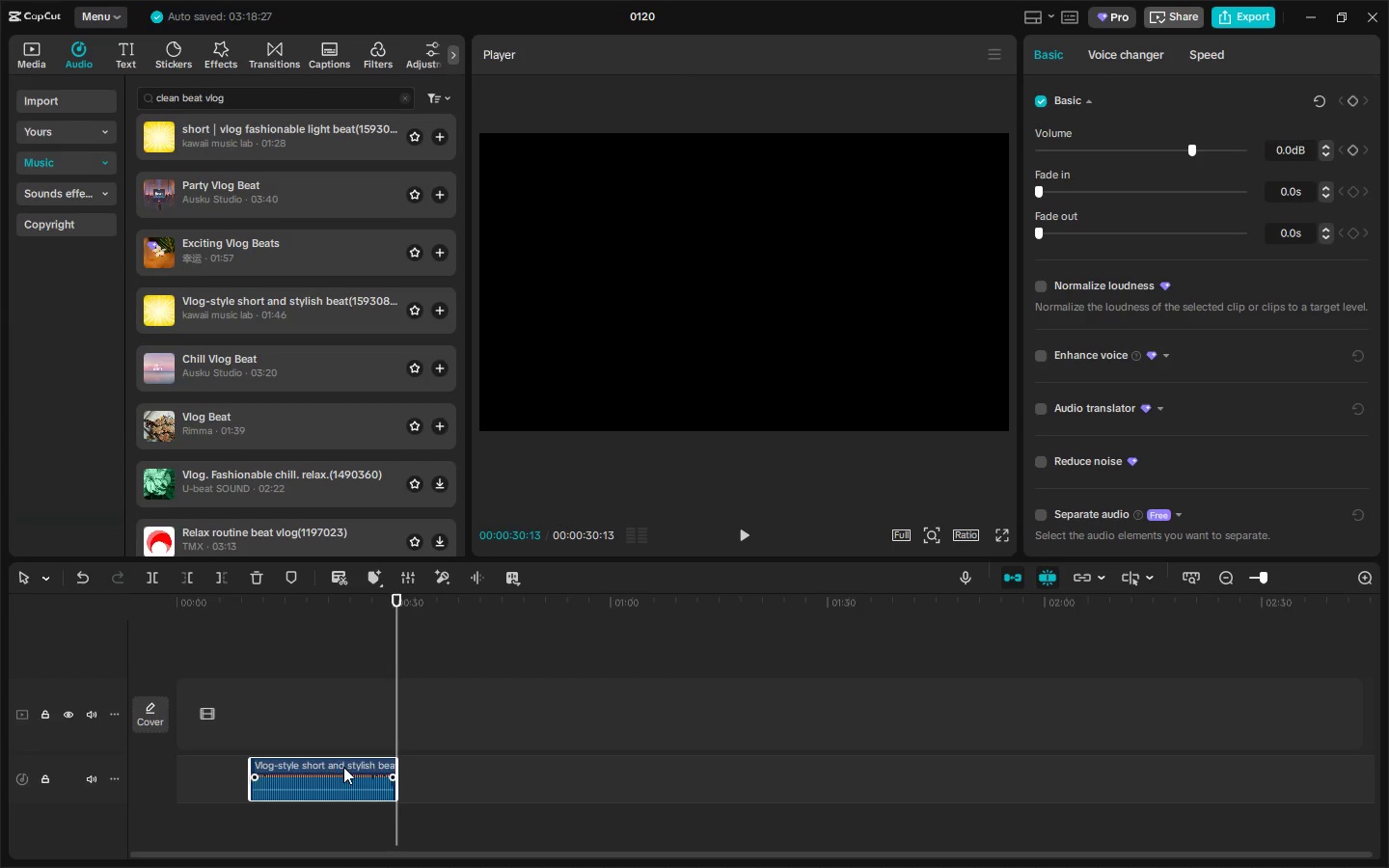 
left_click_drag(start_coordinate=[343, 767], to_coordinate=[336, 769])
 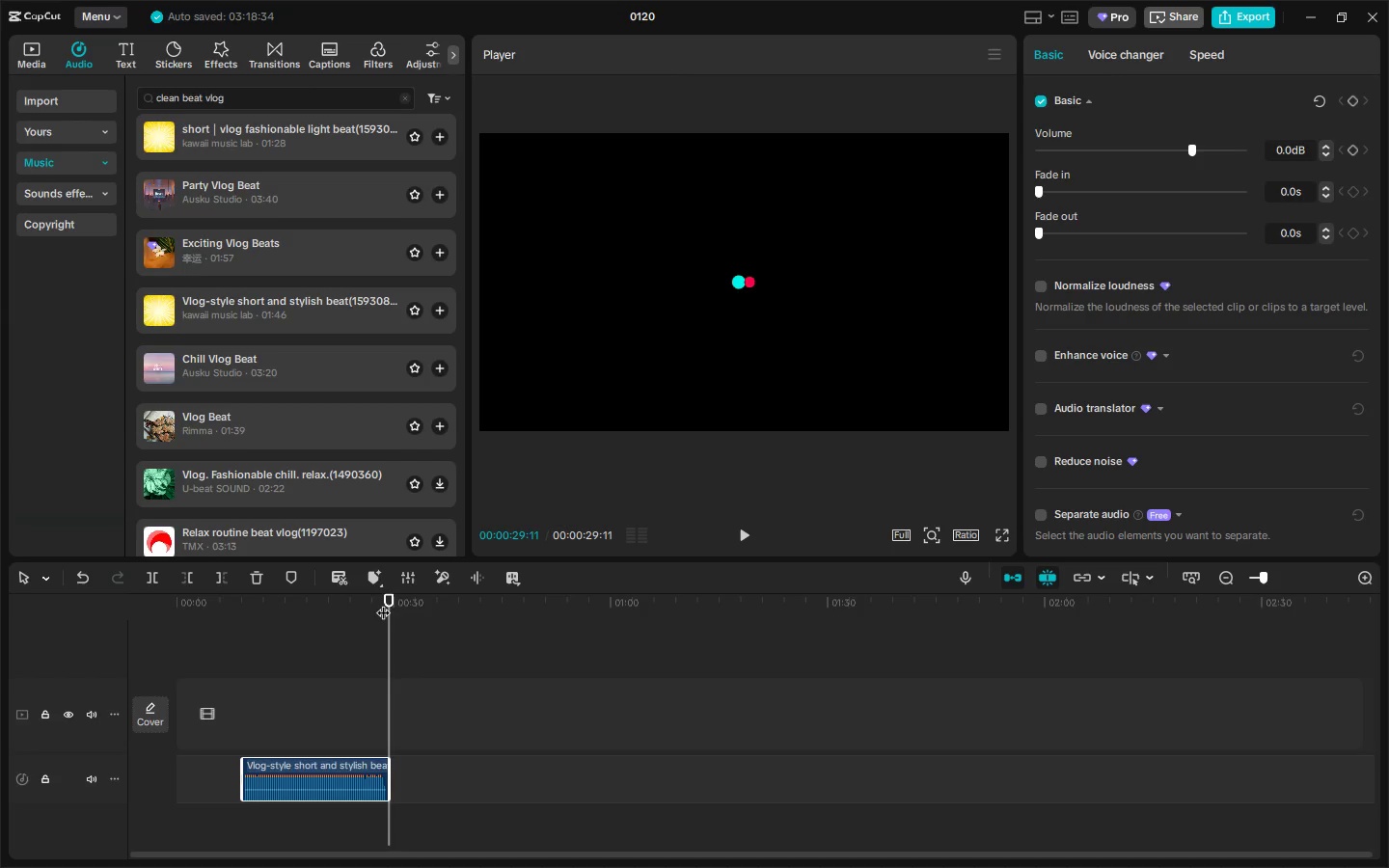 
left_click_drag(start_coordinate=[391, 600], to_coordinate=[400, 600])
 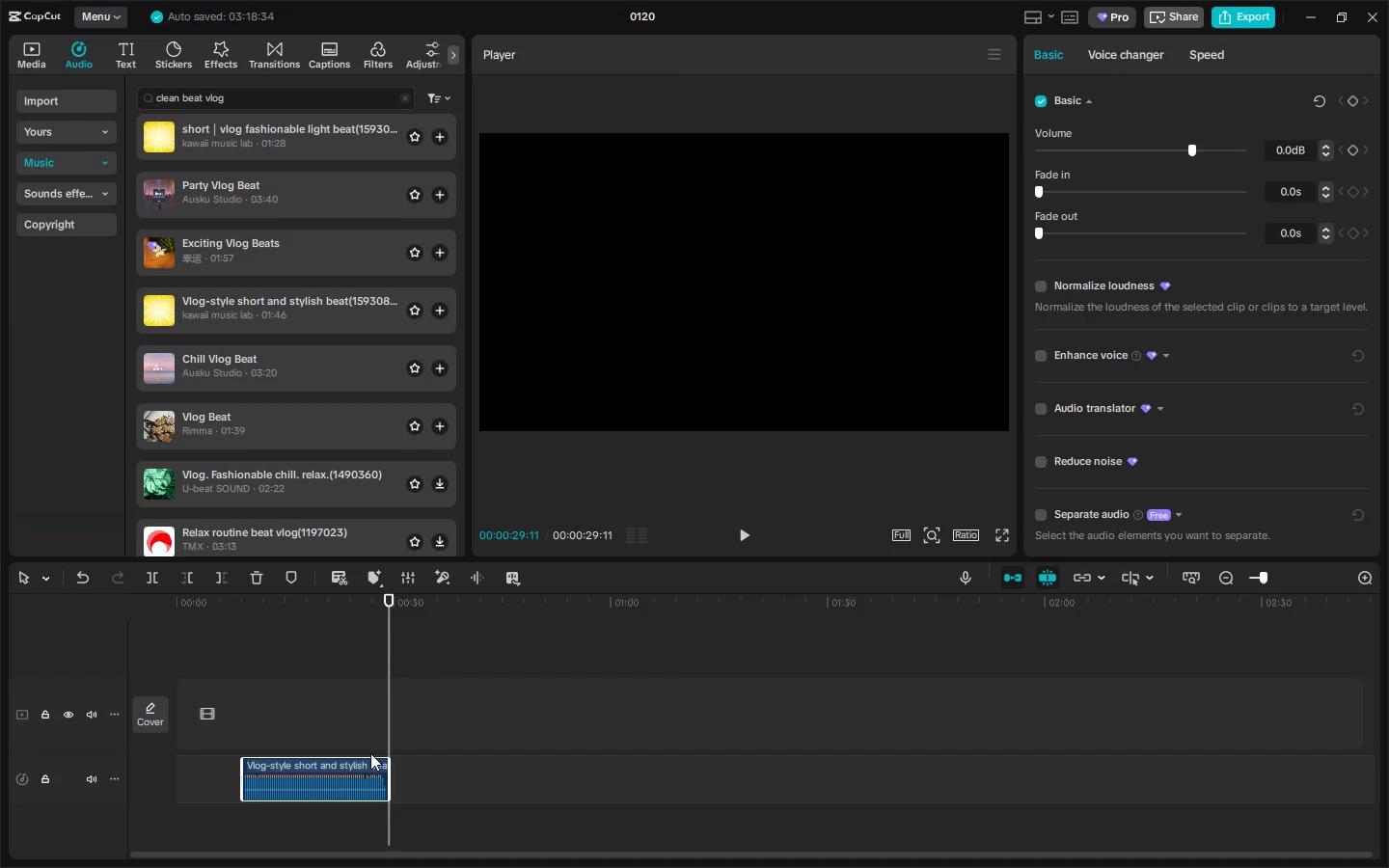 
left_click_drag(start_coordinate=[358, 763], to_coordinate=[365, 765])
 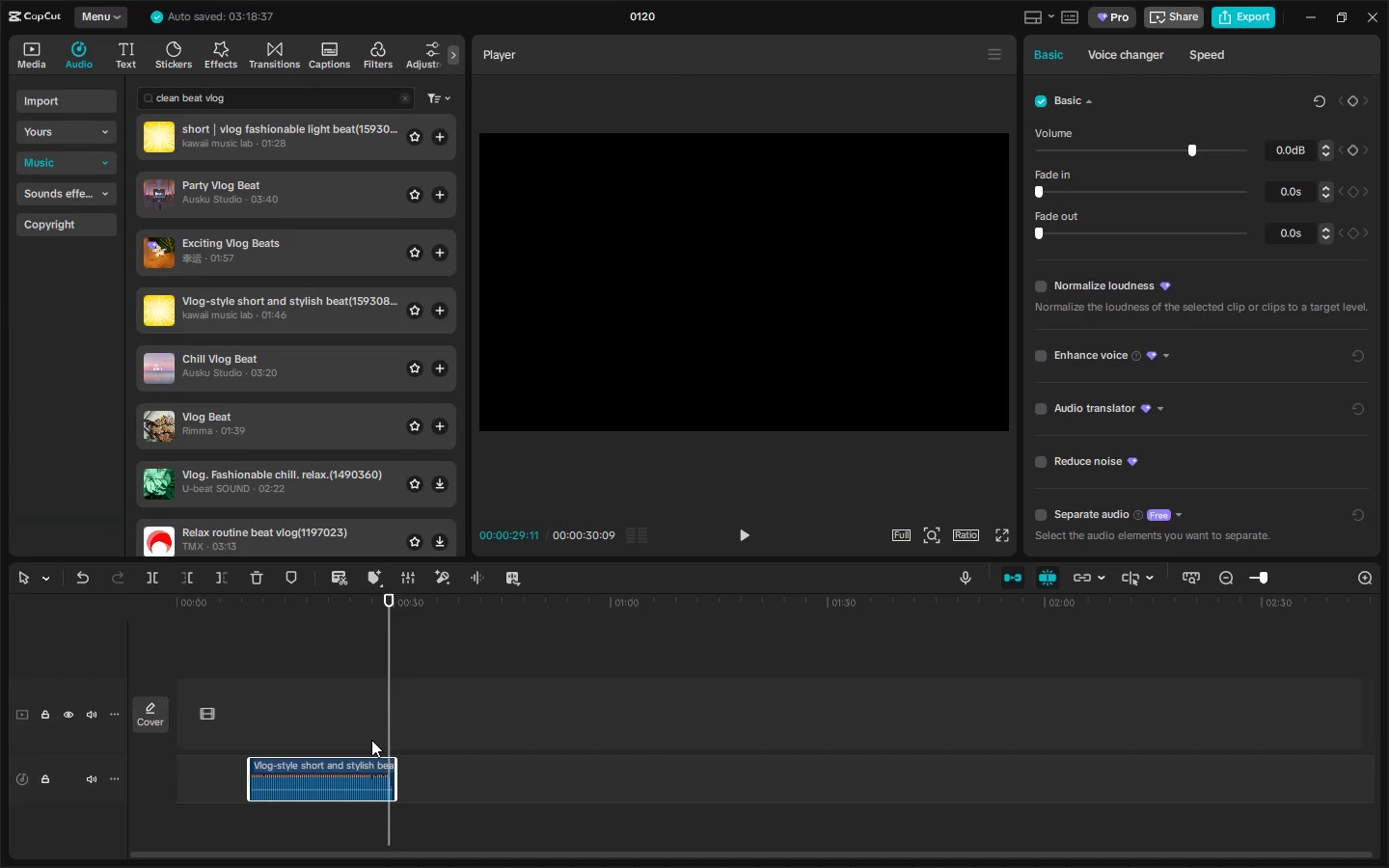 
left_click_drag(start_coordinate=[368, 763], to_coordinate=[363, 764])
 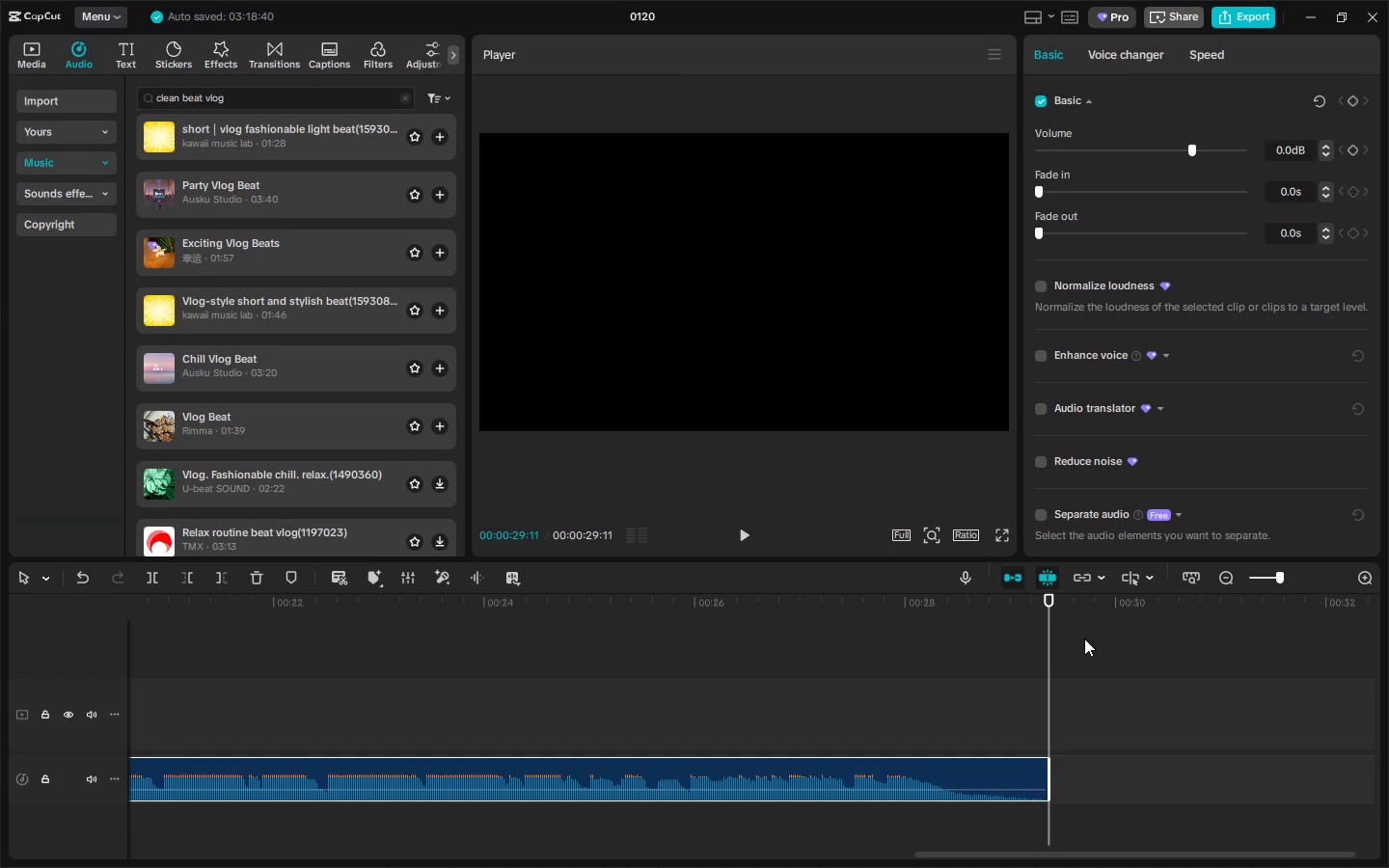 
left_click_drag(start_coordinate=[997, 765], to_coordinate=[1062, 766])
 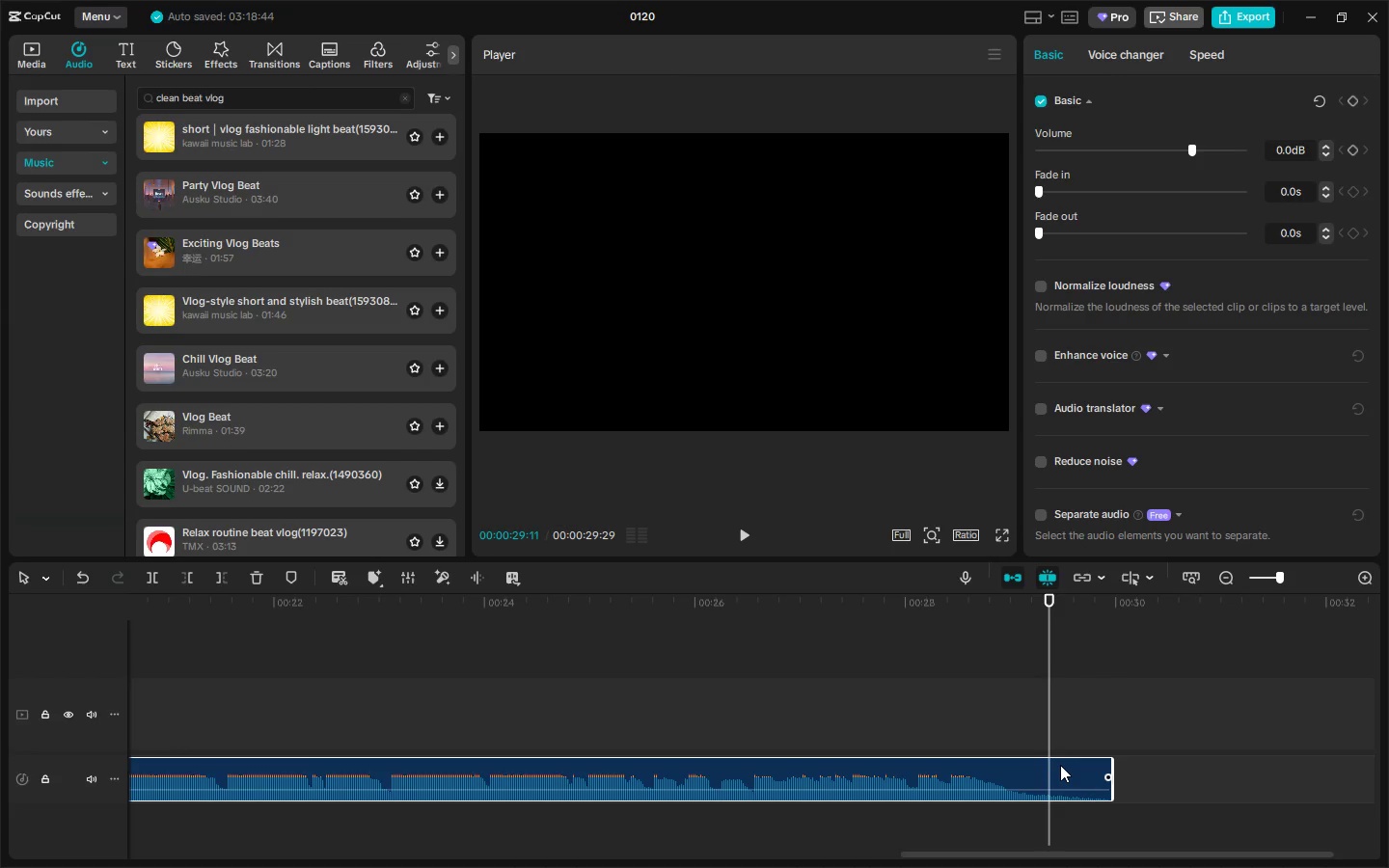 
left_click_drag(start_coordinate=[1060, 765], to_coordinate=[1066, 768])
 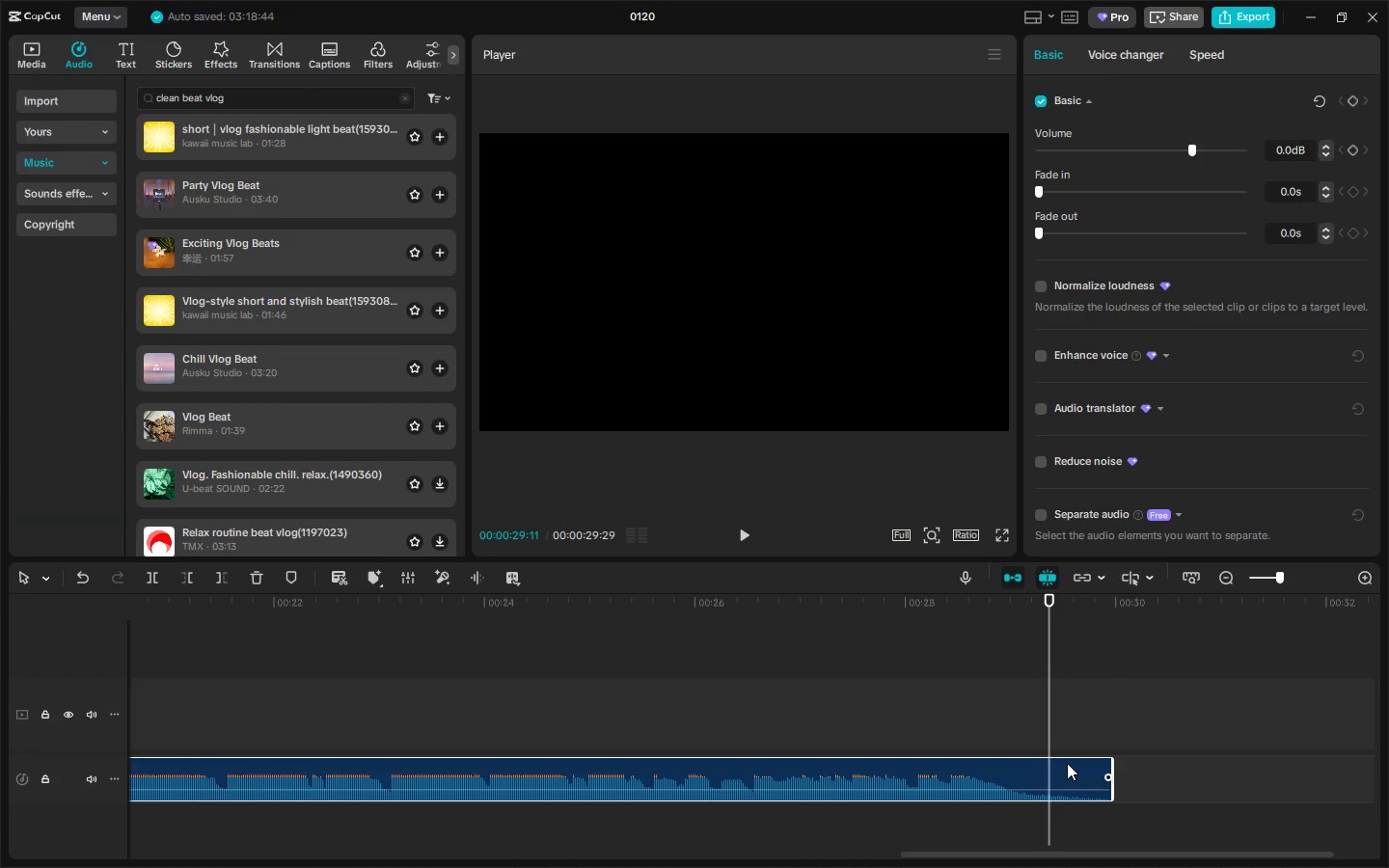 
left_click_drag(start_coordinate=[1066, 763], to_coordinate=[1074, 763])
 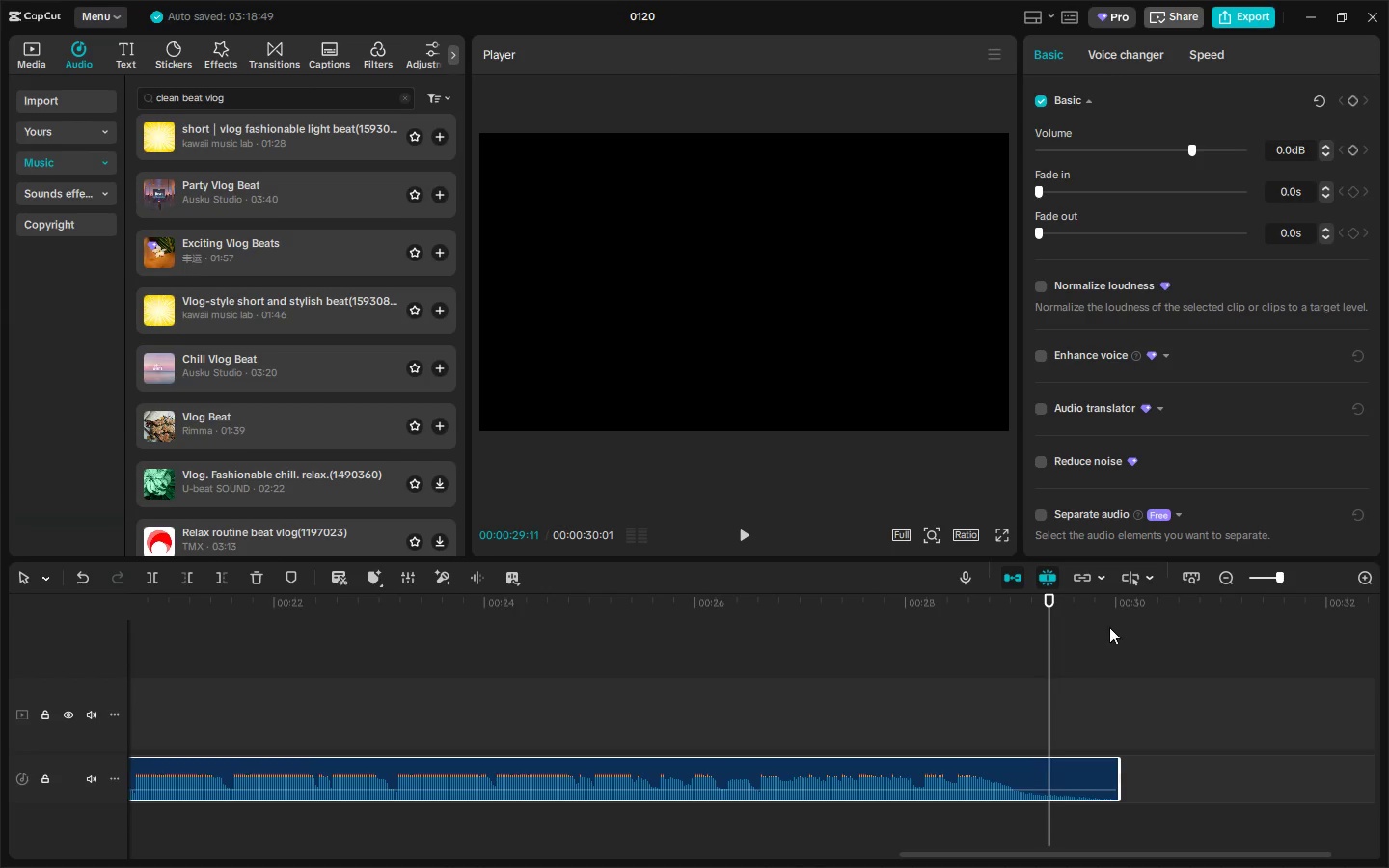 
left_click_drag(start_coordinate=[1114, 611], to_coordinate=[1123, 610])
 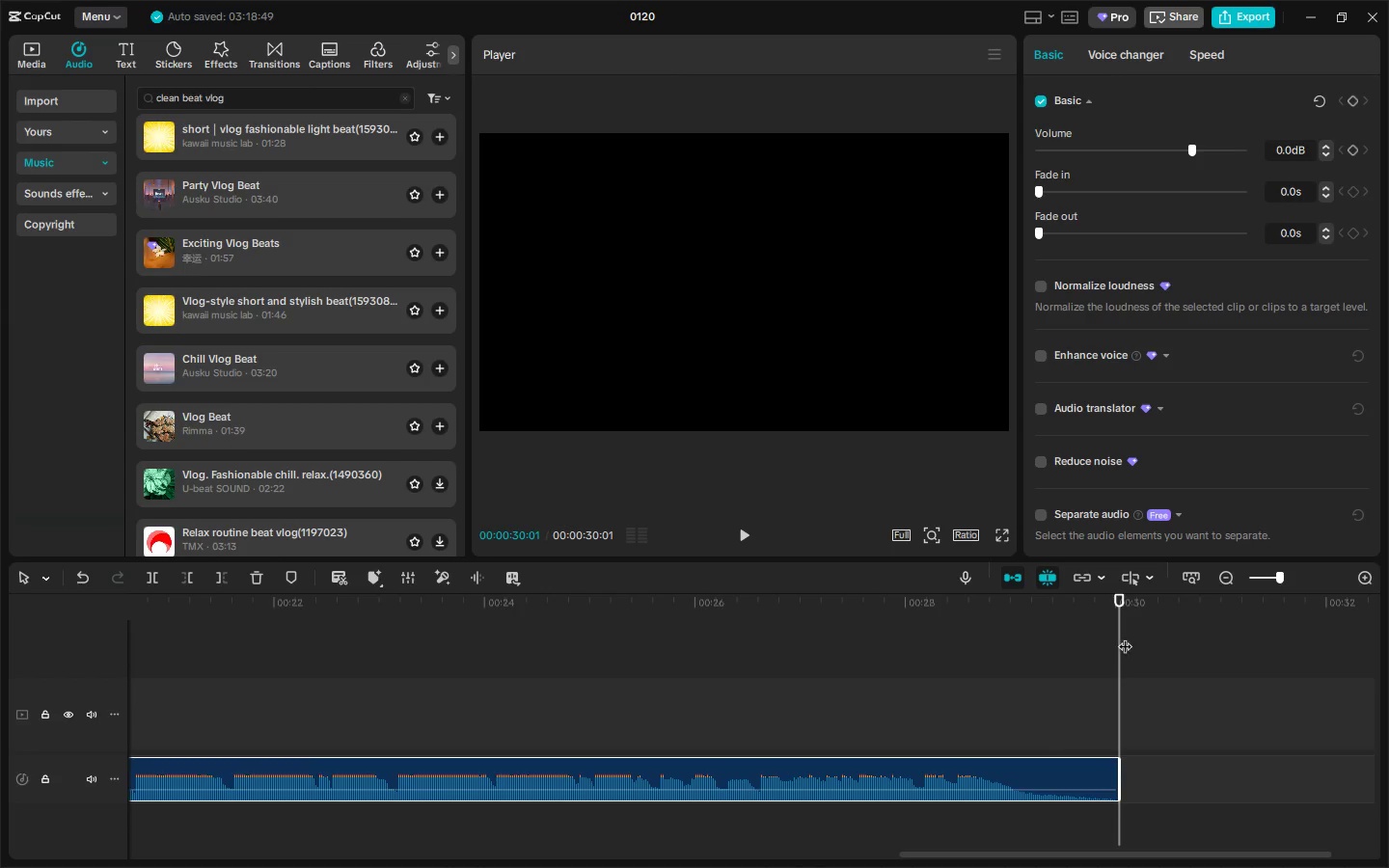 
key(Control+ControlLeft)
 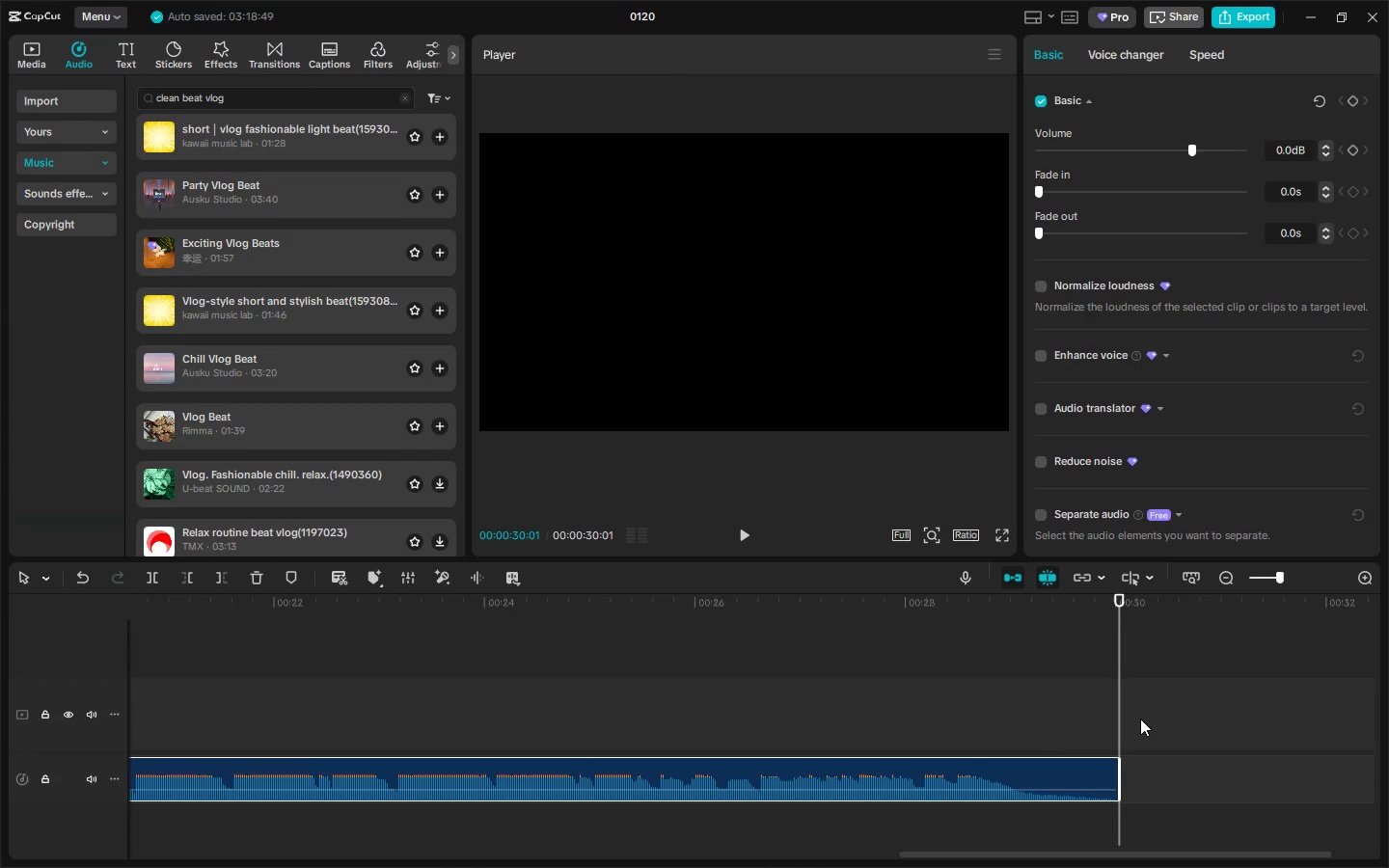 
key(Control+B)
 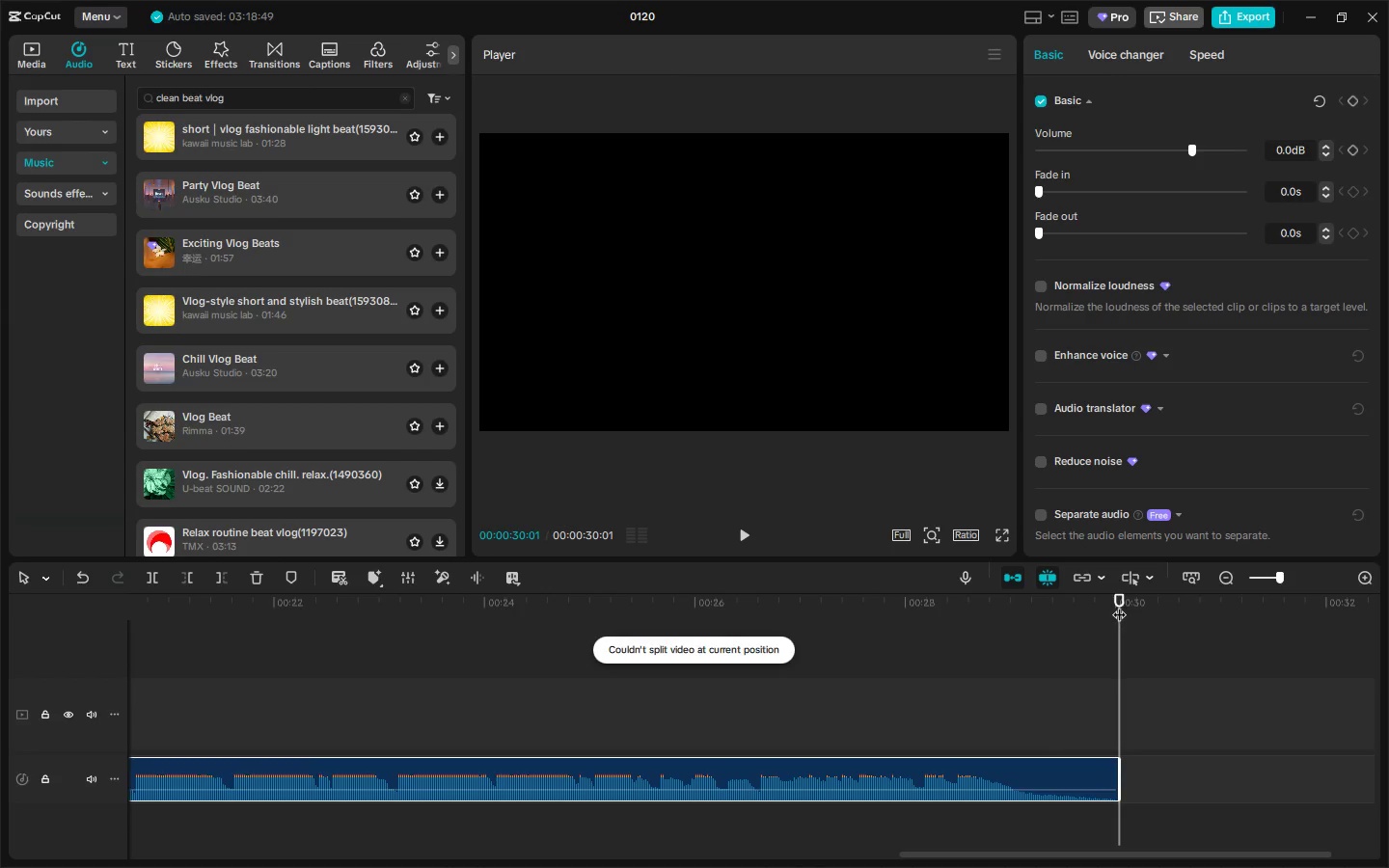 
left_click([1119, 599])
 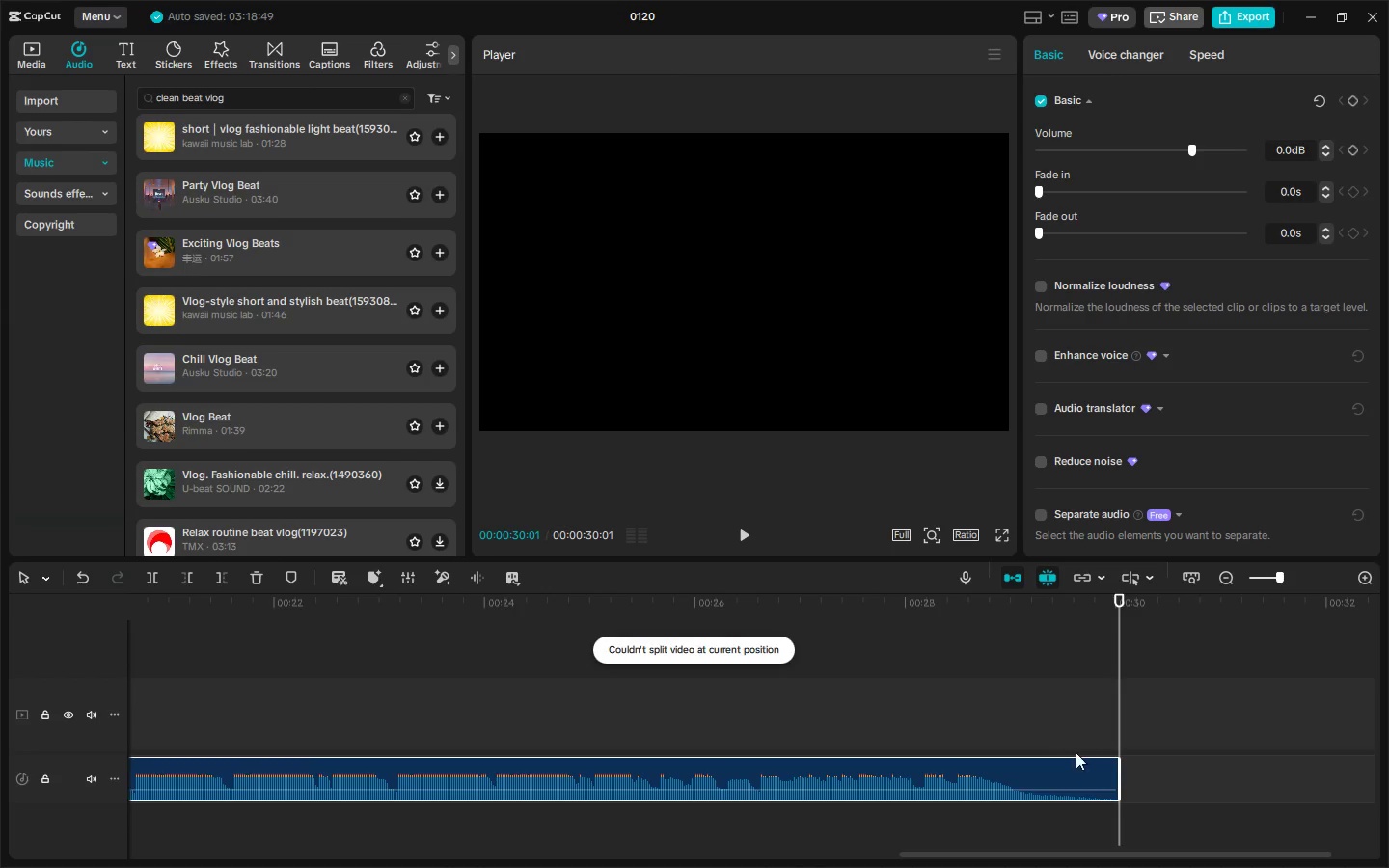 
left_click_drag(start_coordinate=[1075, 765], to_coordinate=[1067, 766])
 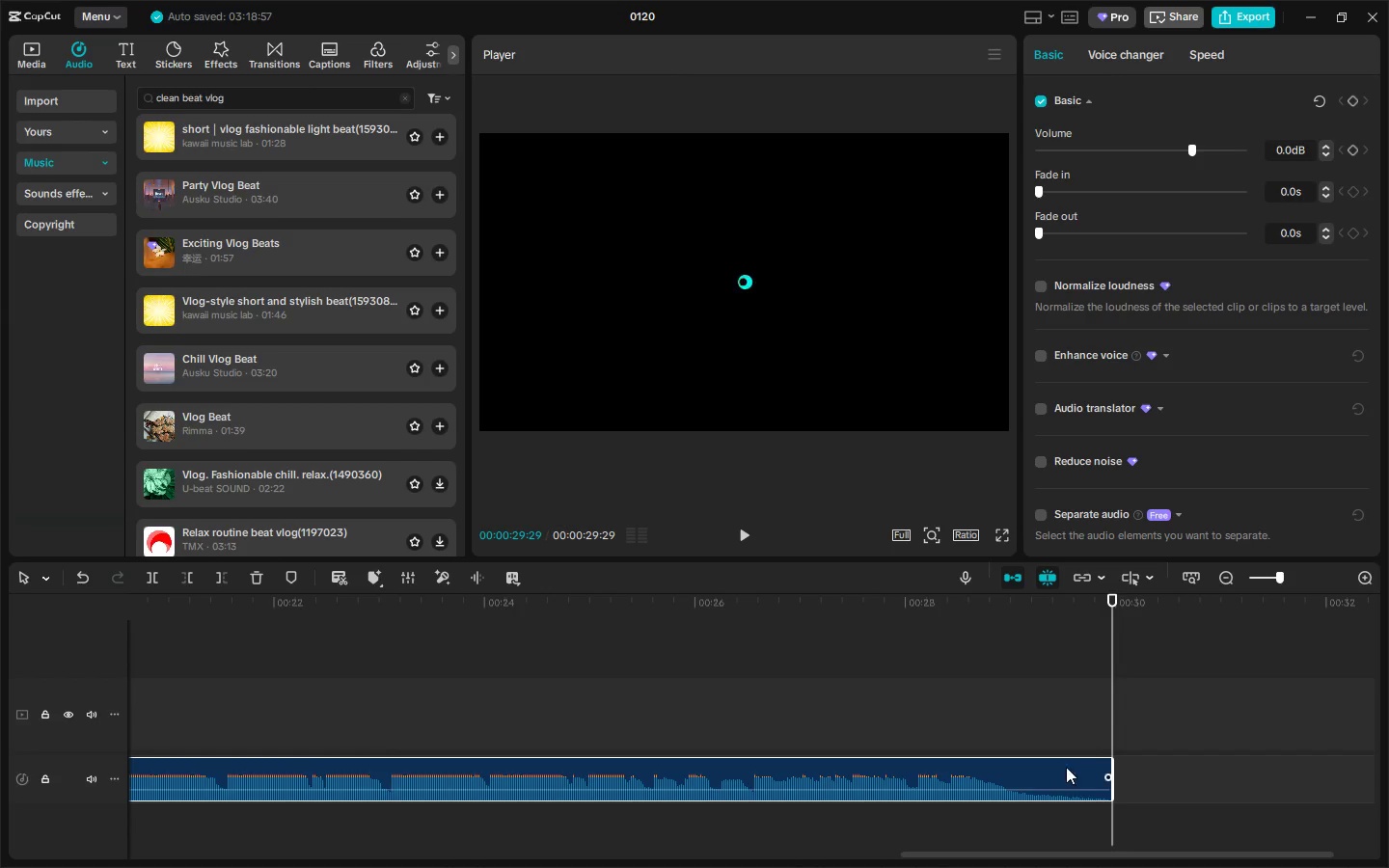 
left_click_drag(start_coordinate=[1064, 767], to_coordinate=[1071, 767])
 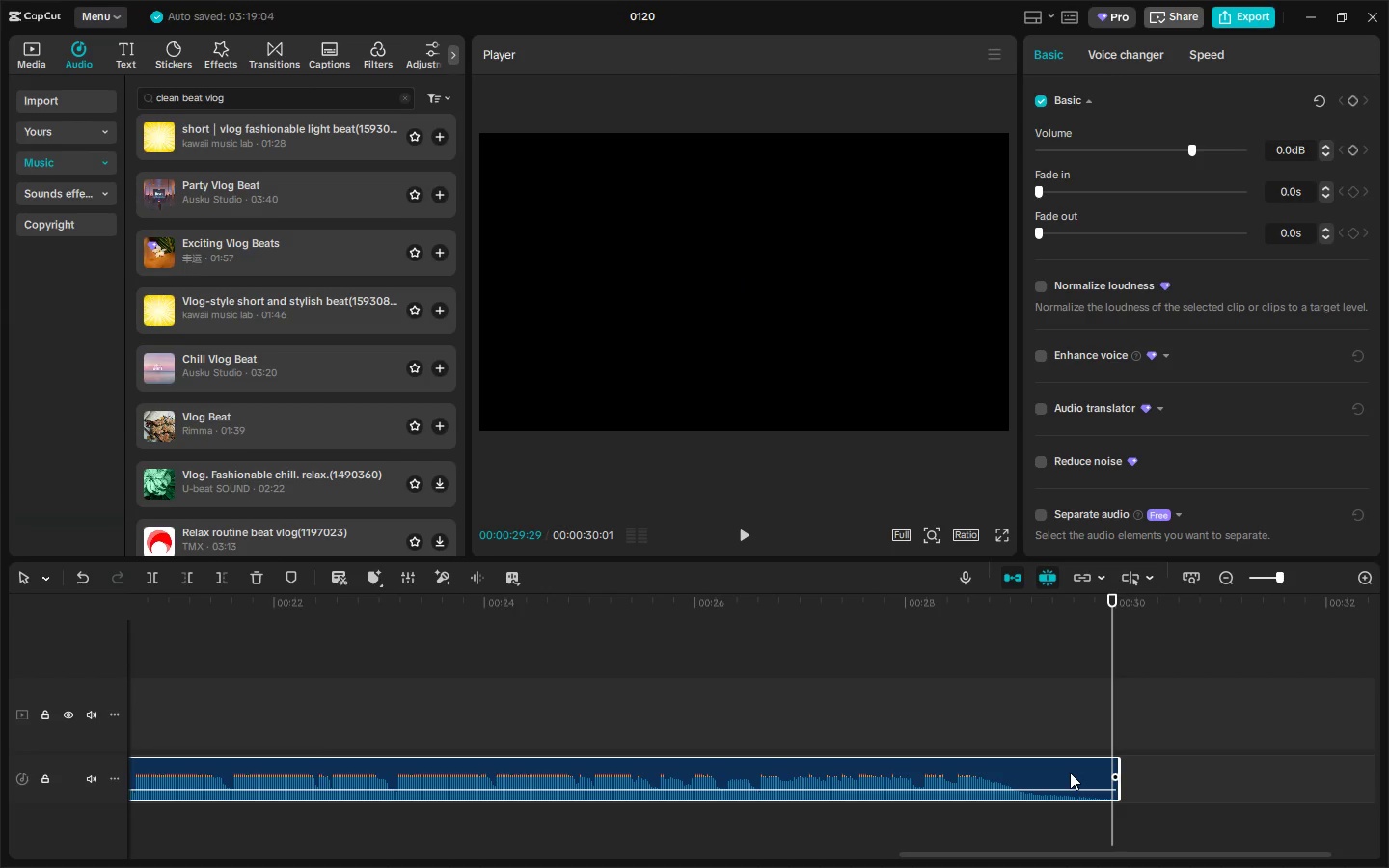 
wait(6.52)
 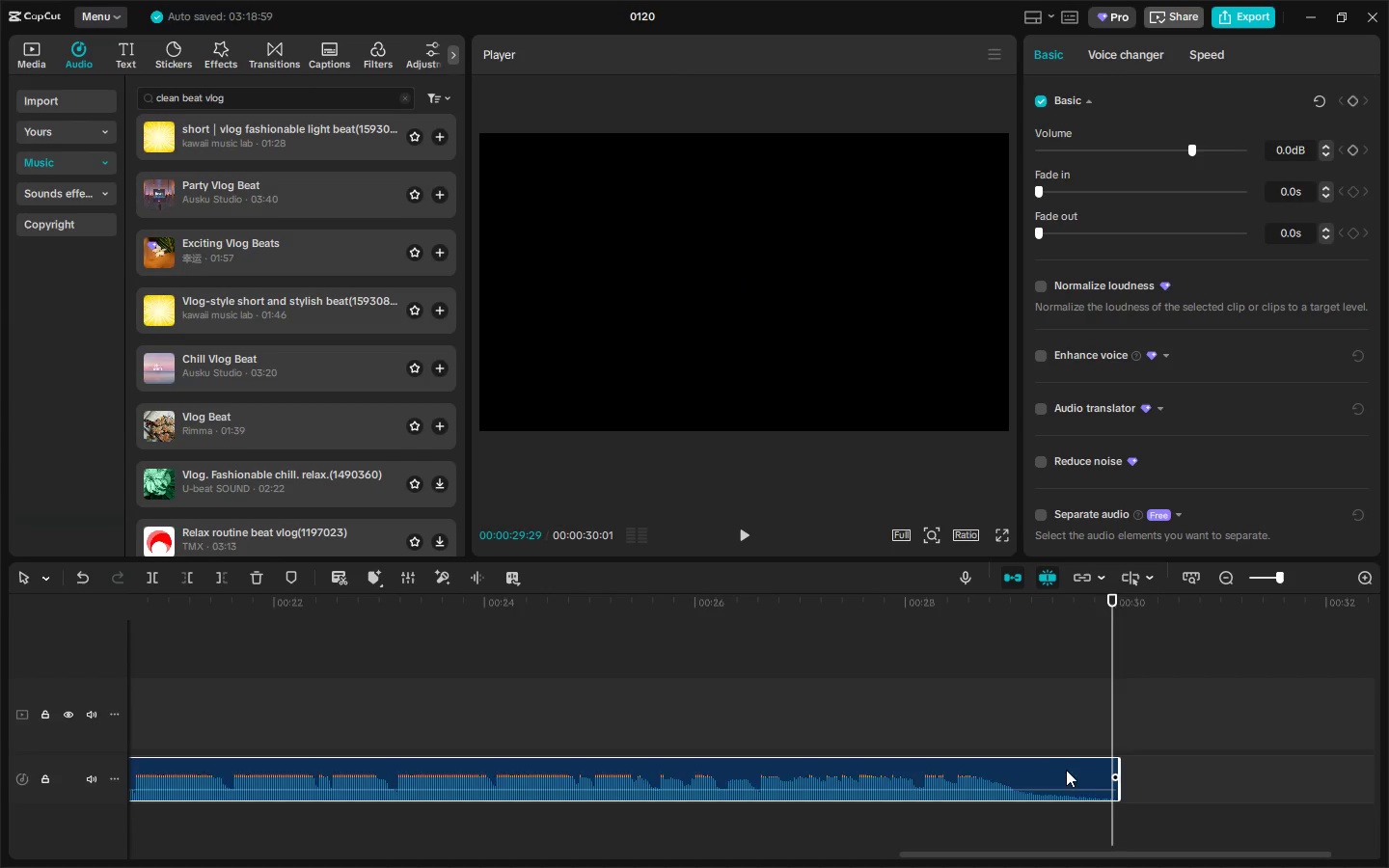 
left_click_drag(start_coordinate=[1113, 598], to_coordinate=[1107, 602])
 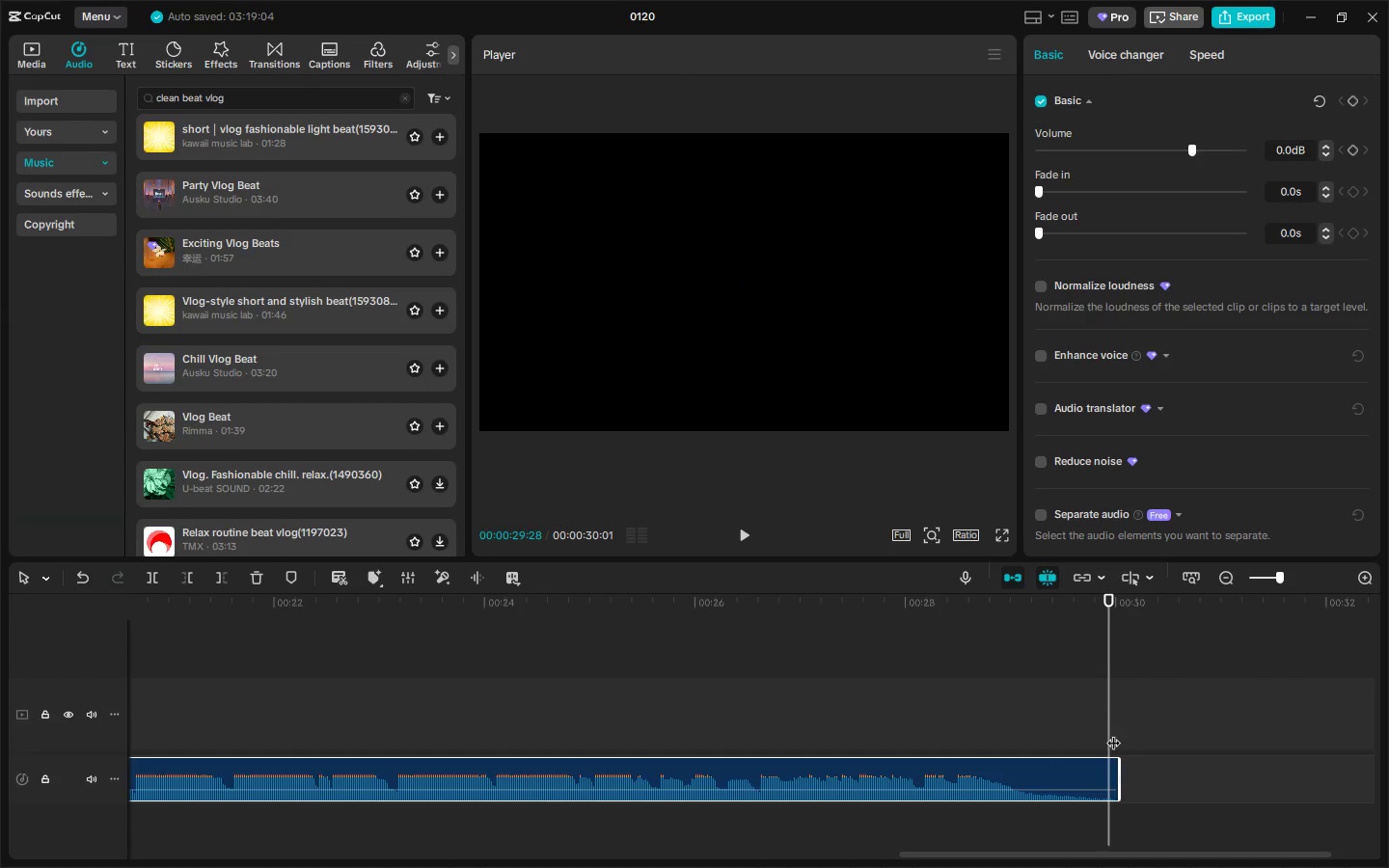 
key(Control+ControlLeft)
 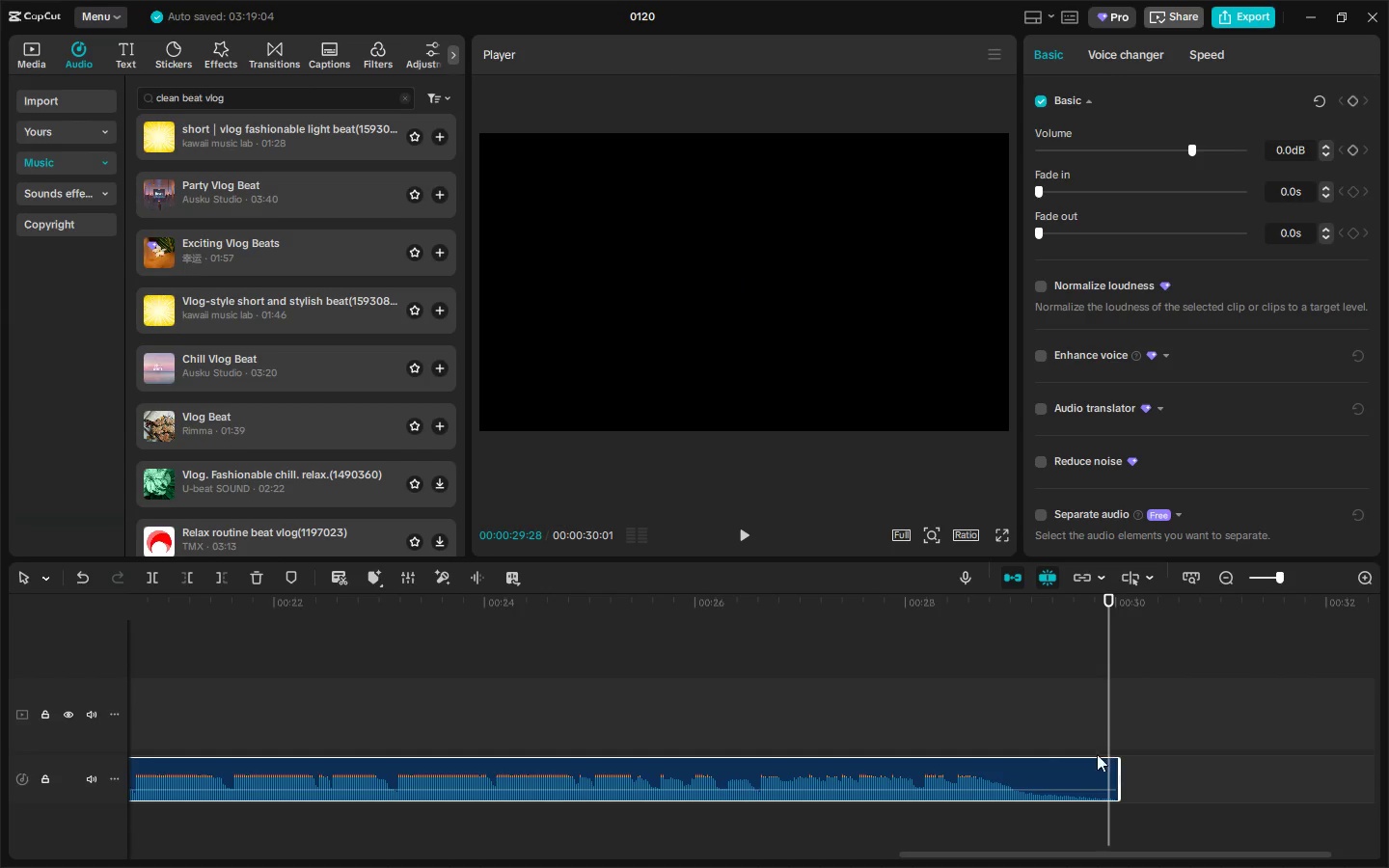 
key(Control+B)
 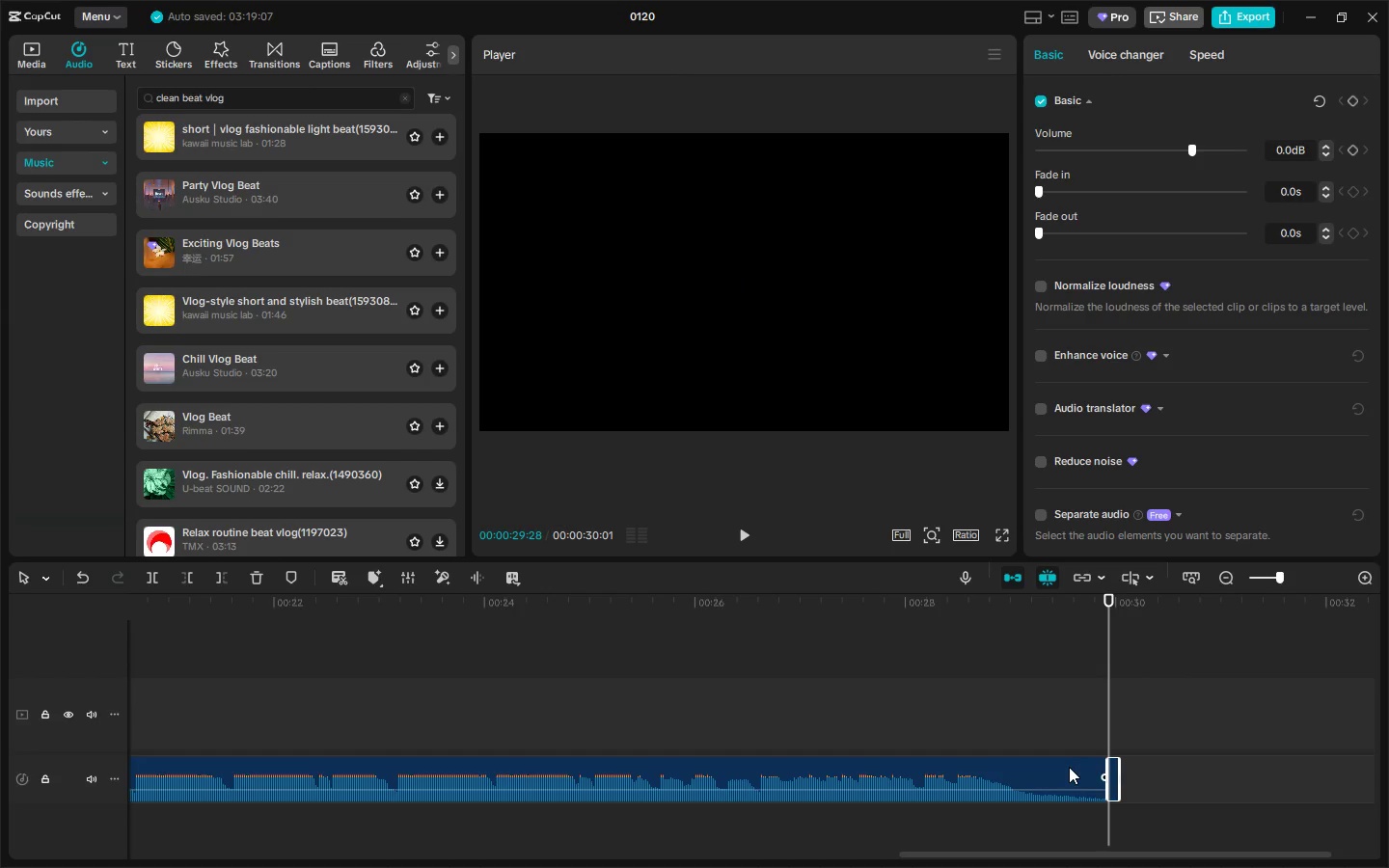 
left_click([1069, 767])
 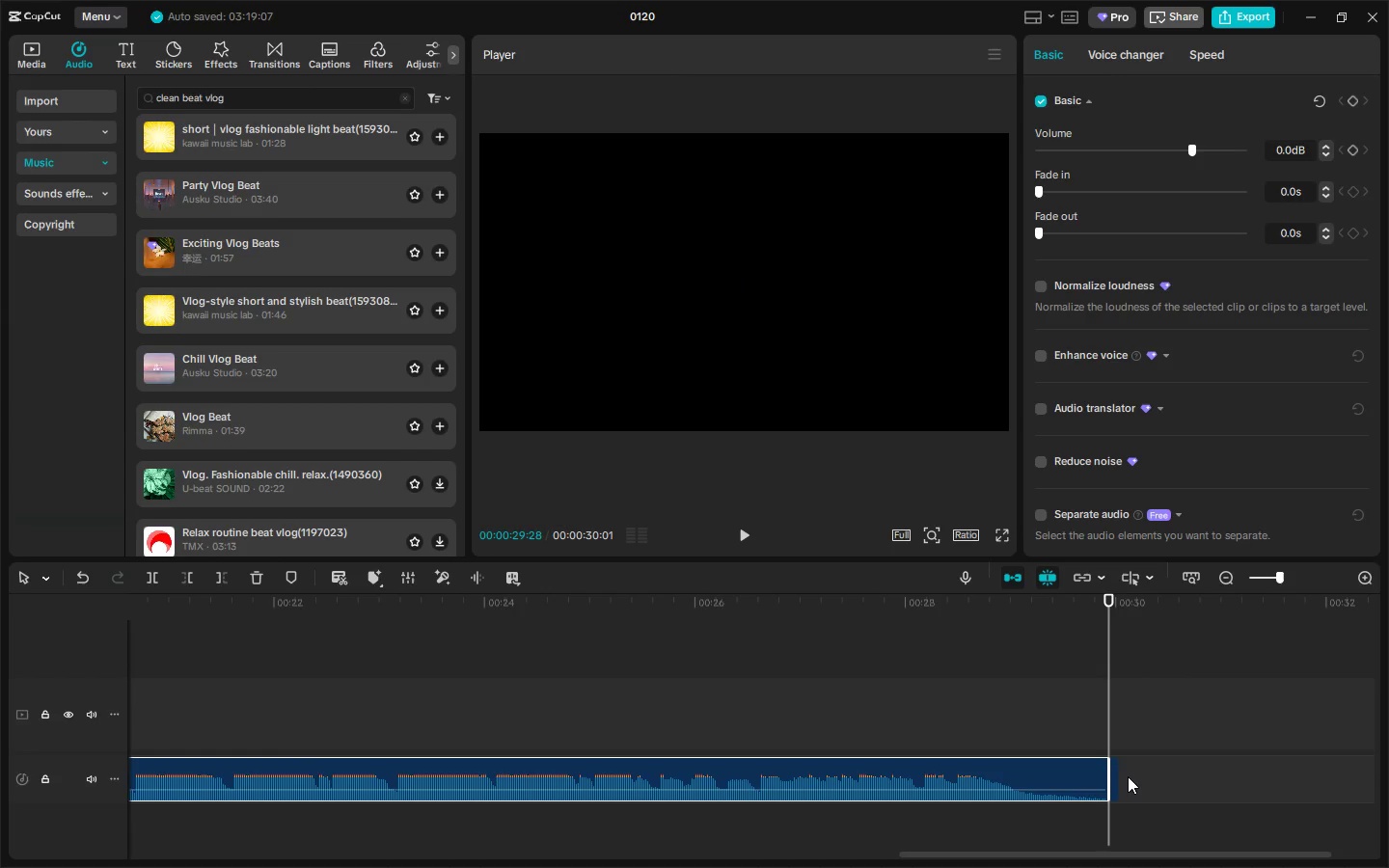 
left_click([1117, 773])
 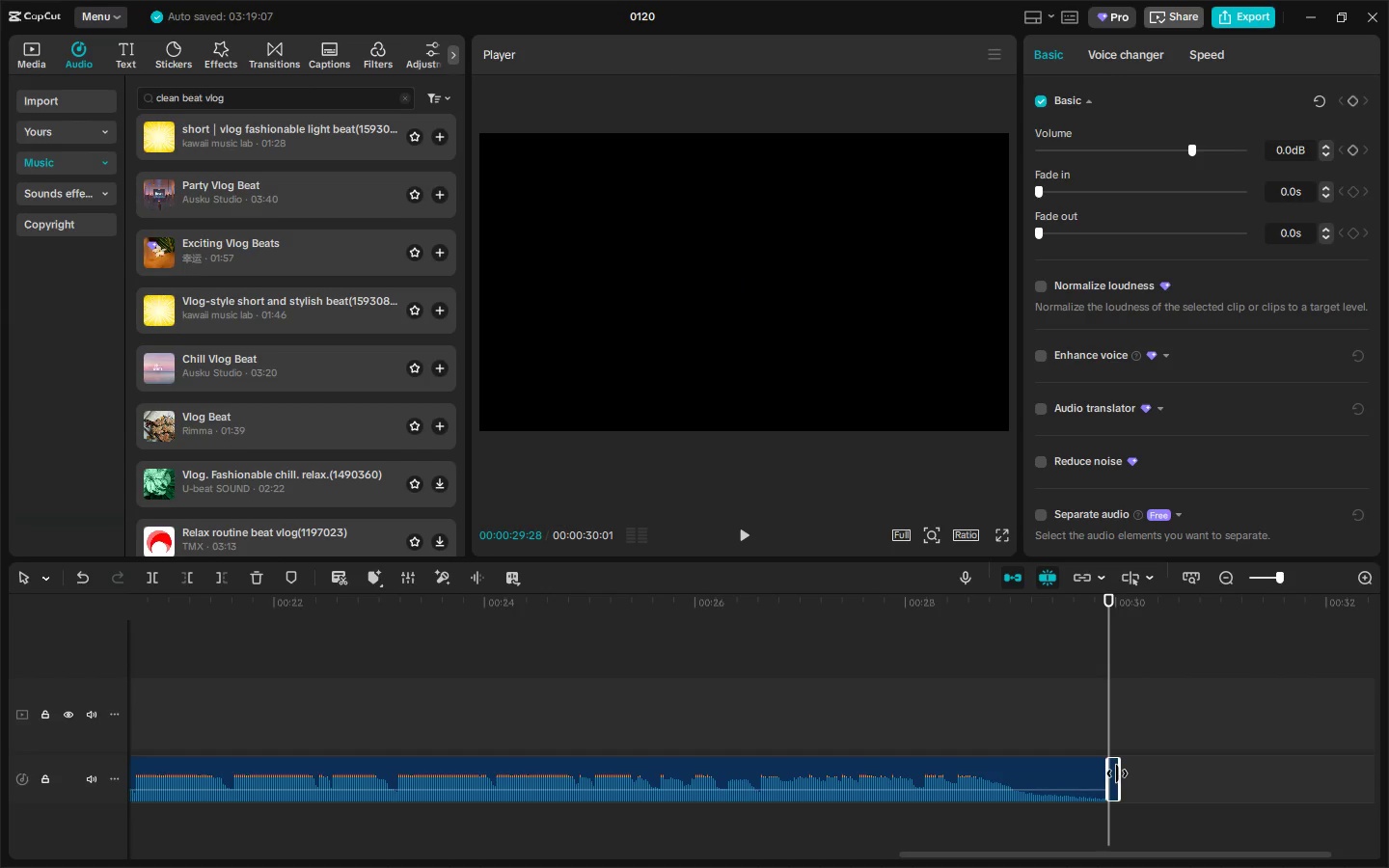 
key(Delete)
 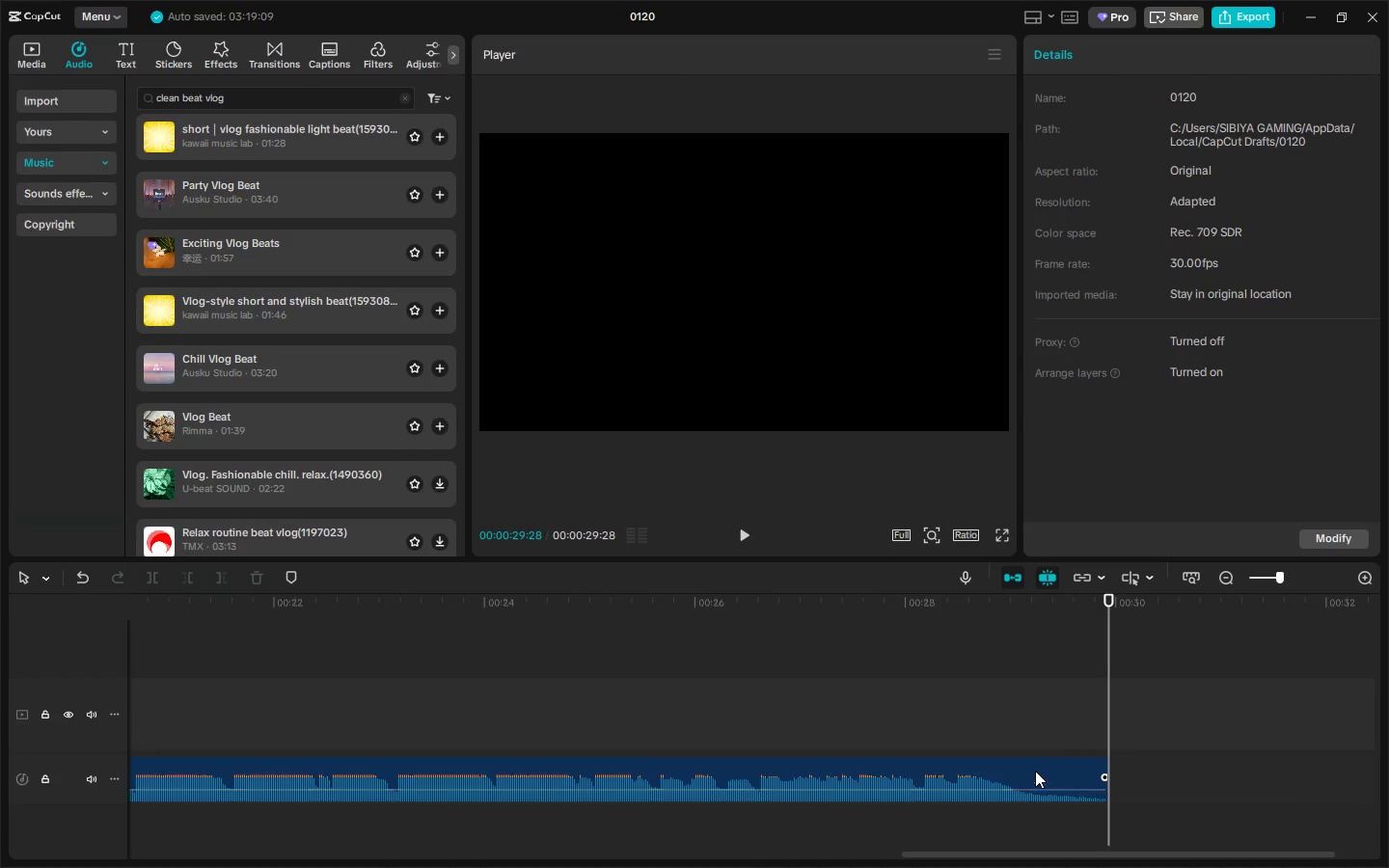 
left_click_drag(start_coordinate=[1033, 768], to_coordinate=[1044, 769])
 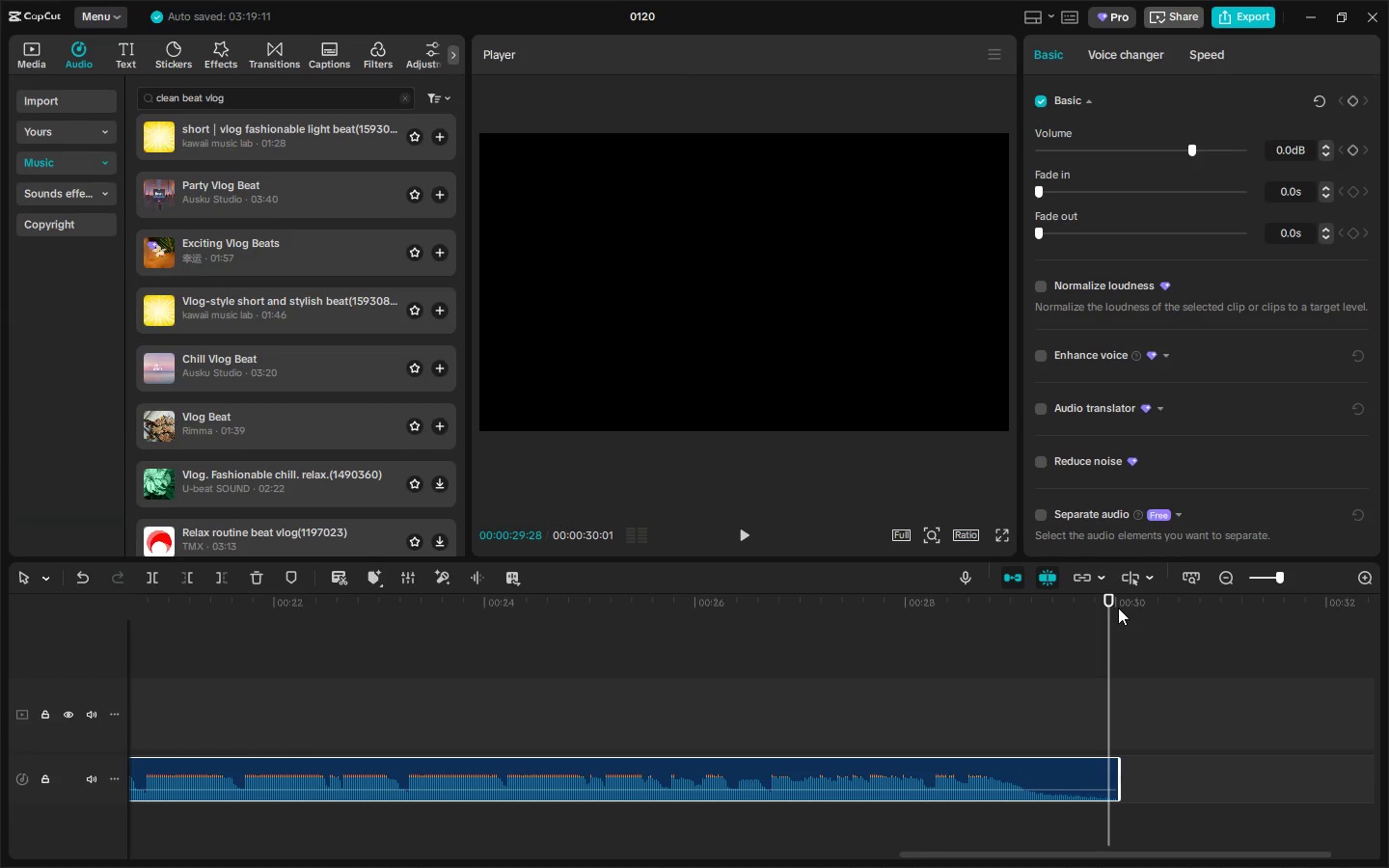 
left_click([1118, 602])
 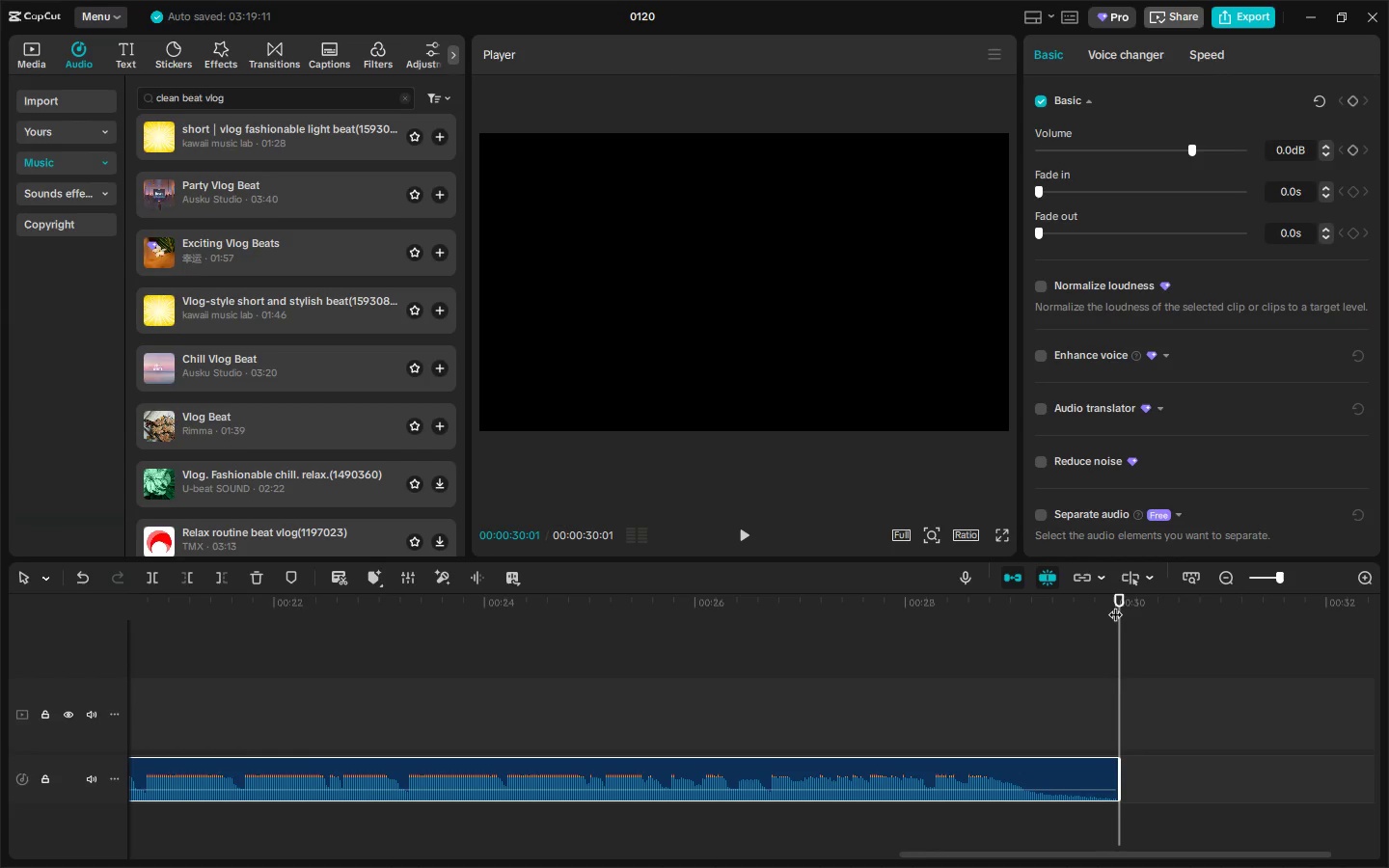 
left_click([1121, 588])
 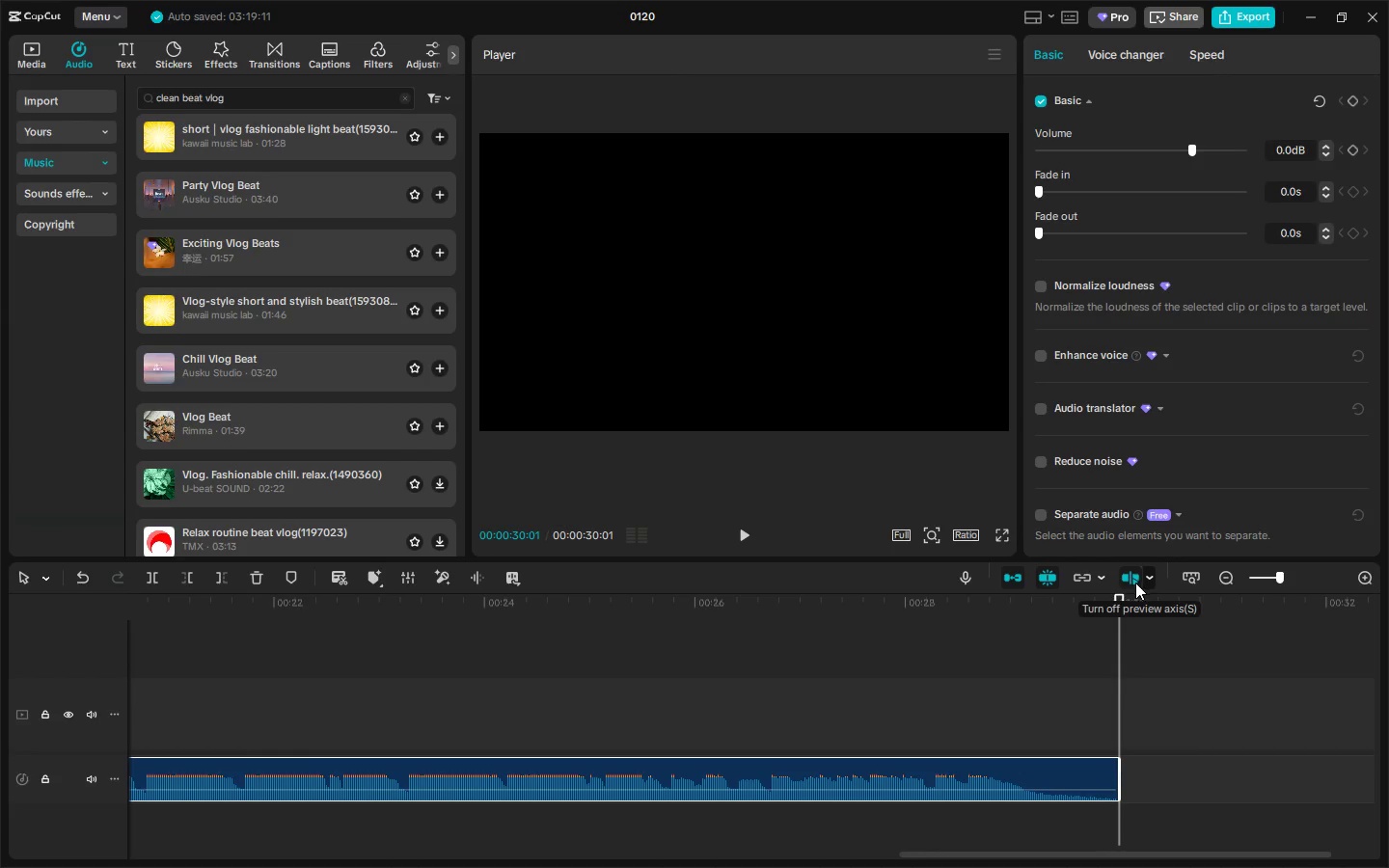 
left_click([1134, 582])
 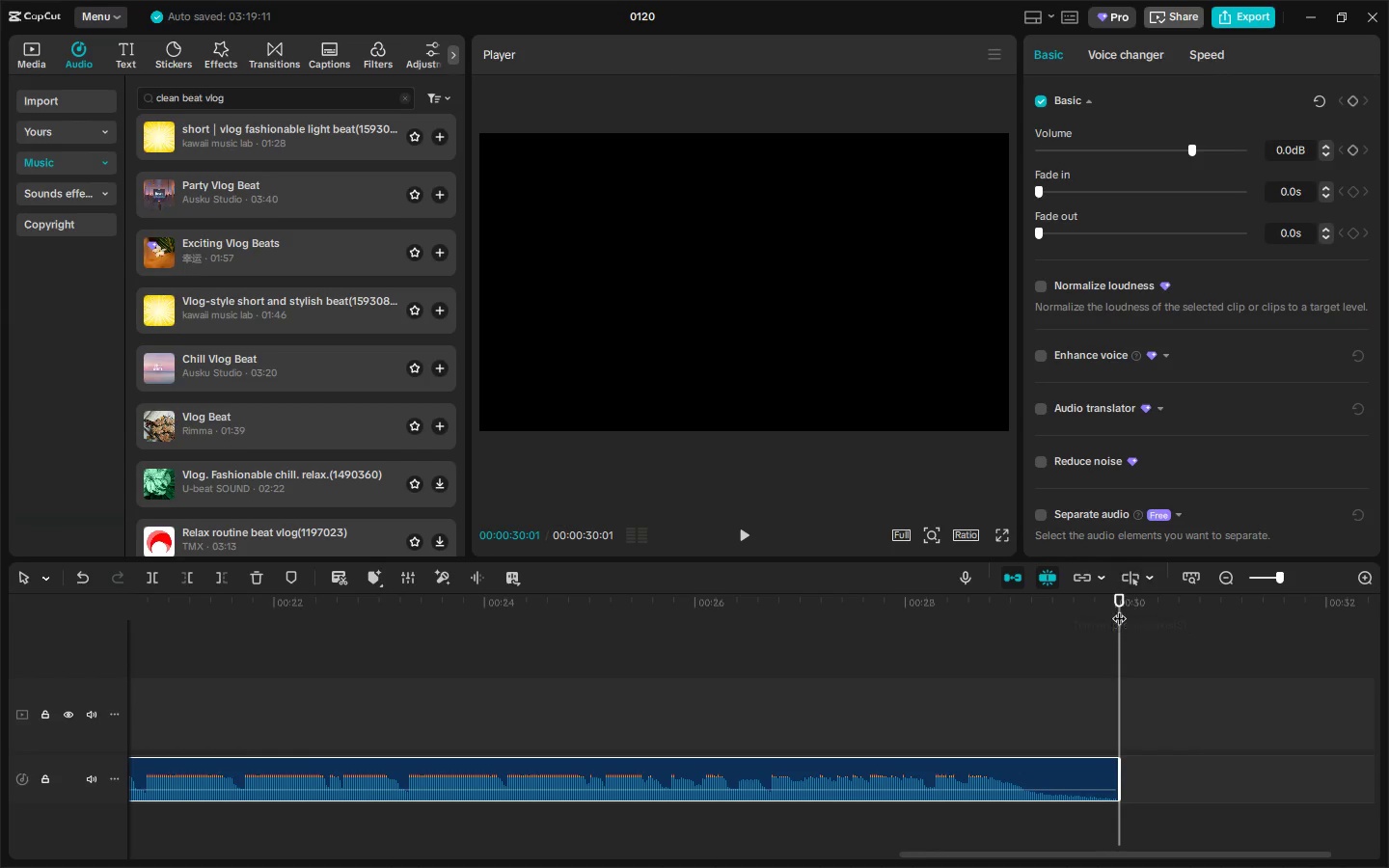 
left_click_drag(start_coordinate=[1118, 600], to_coordinate=[0, 717])
 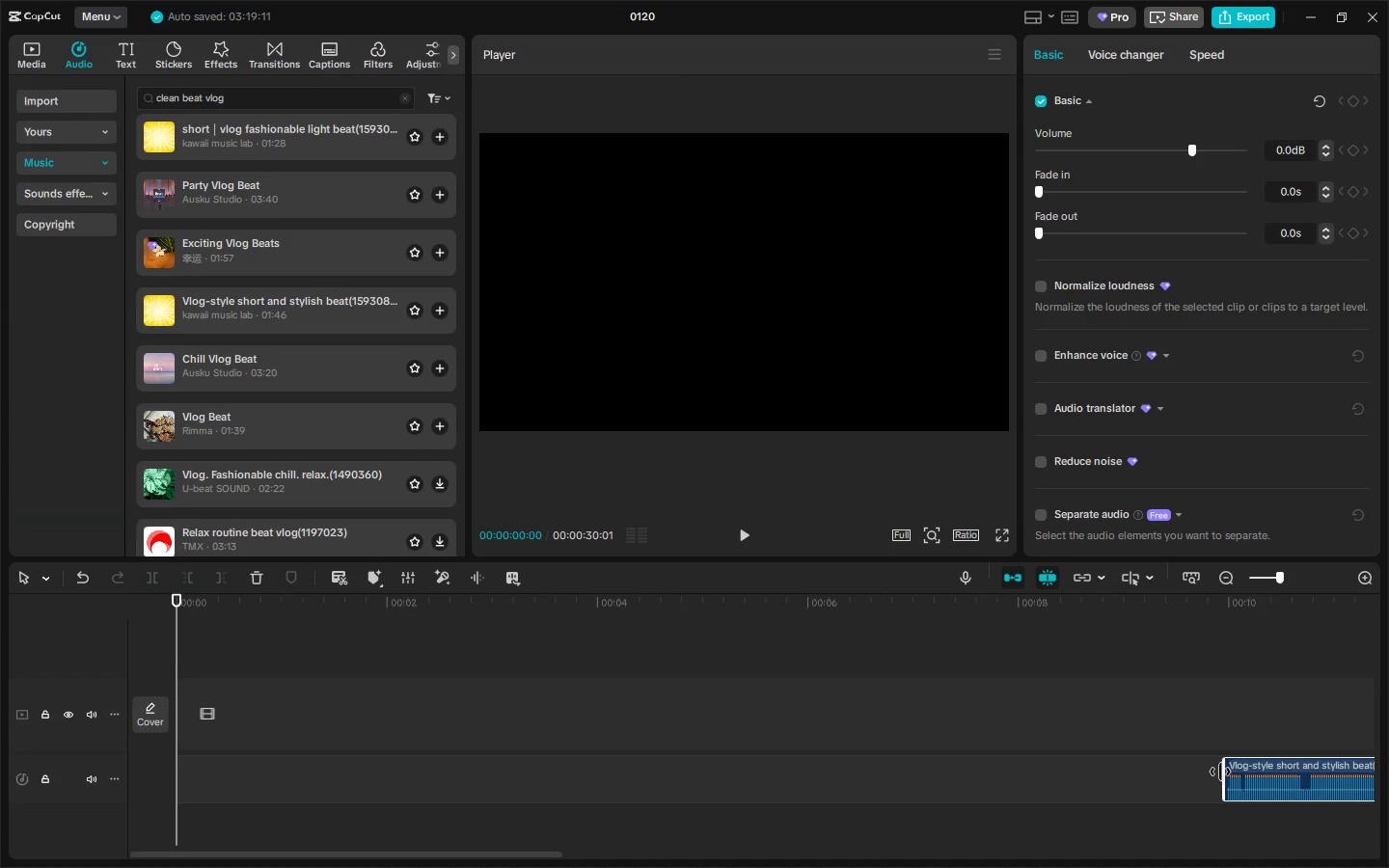 
left_click_drag(start_coordinate=[1225, 771], to_coordinate=[0, 816])
 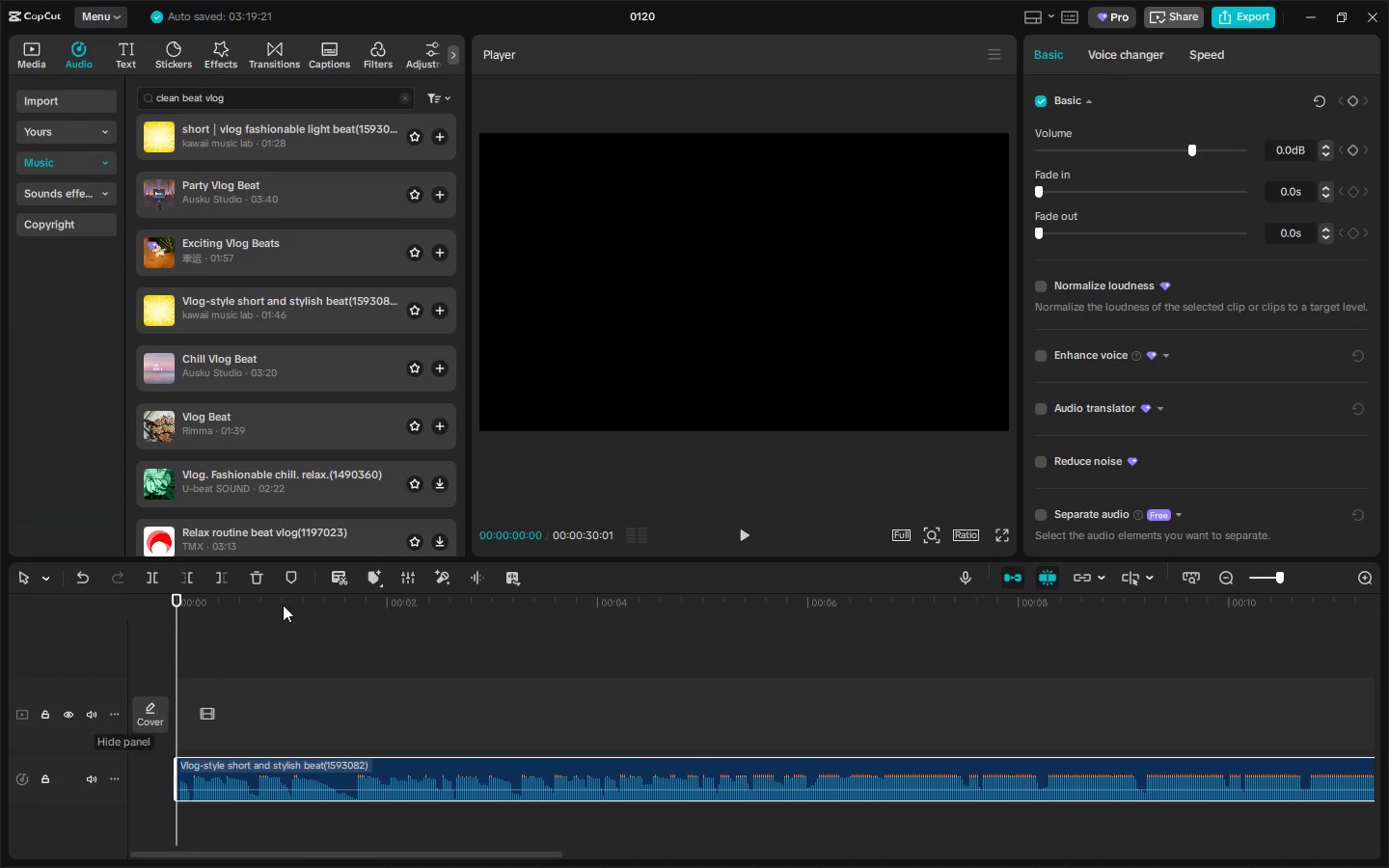 
key(Space)
 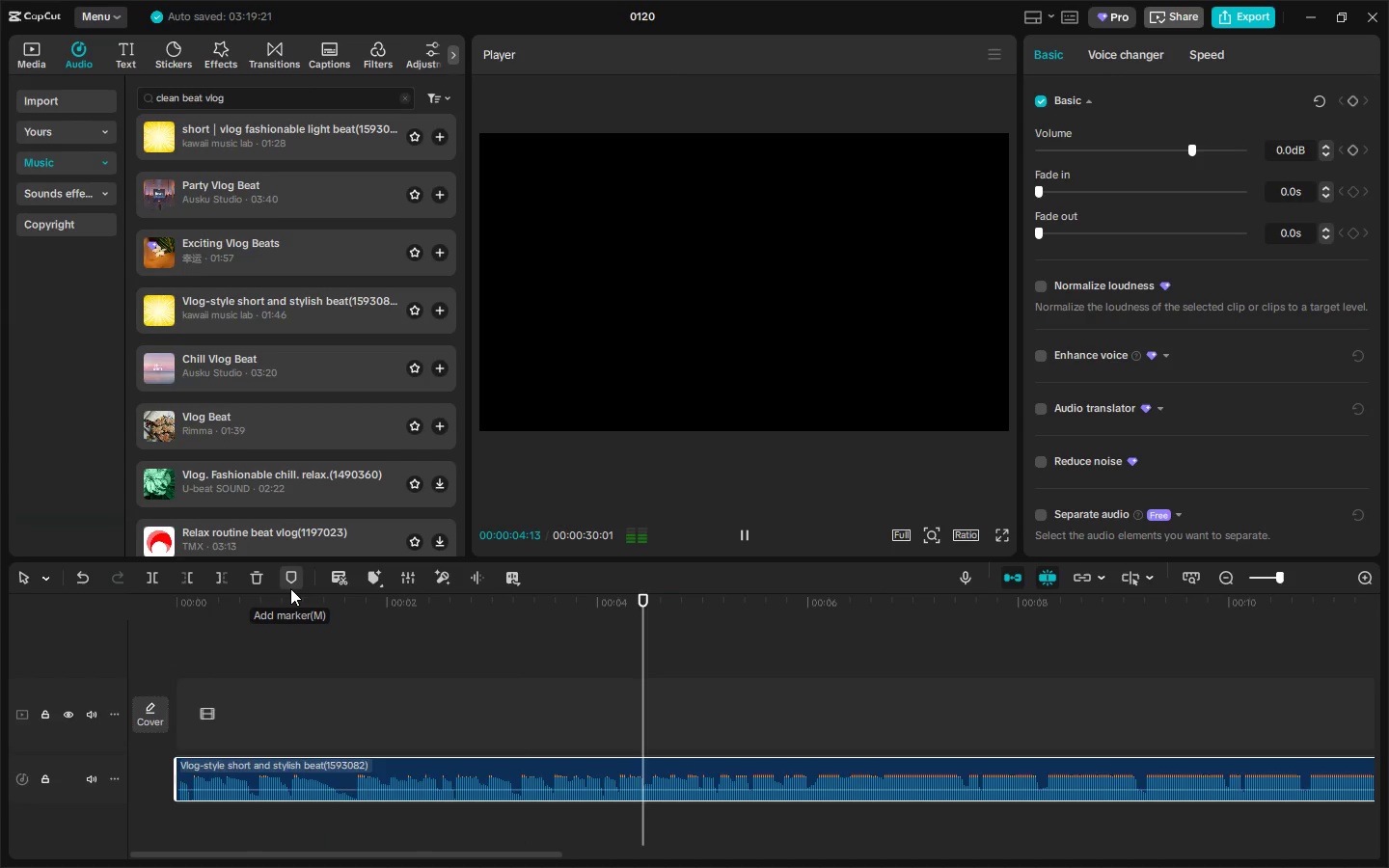 
wait(9.58)
 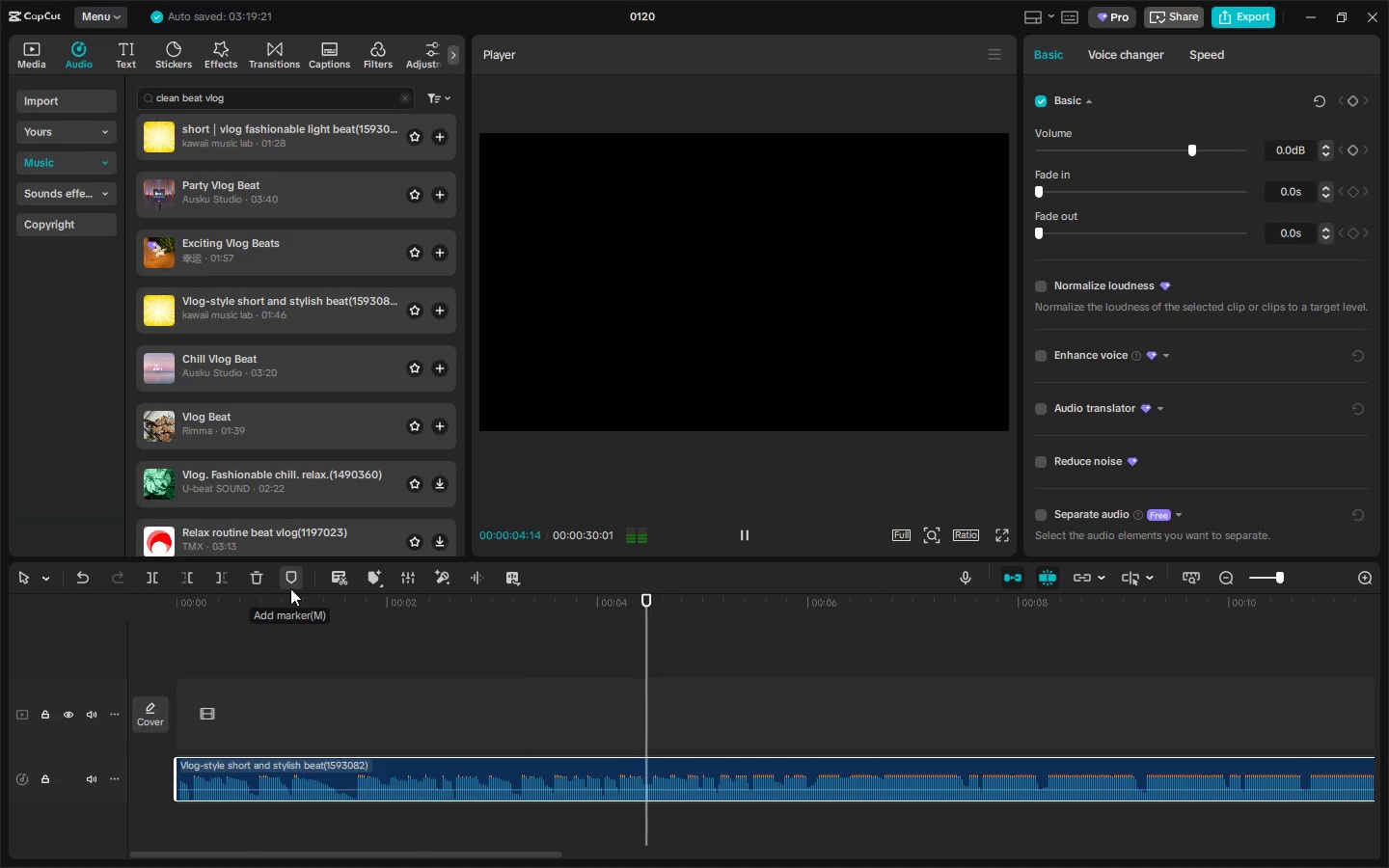 
key(Control+Z)
 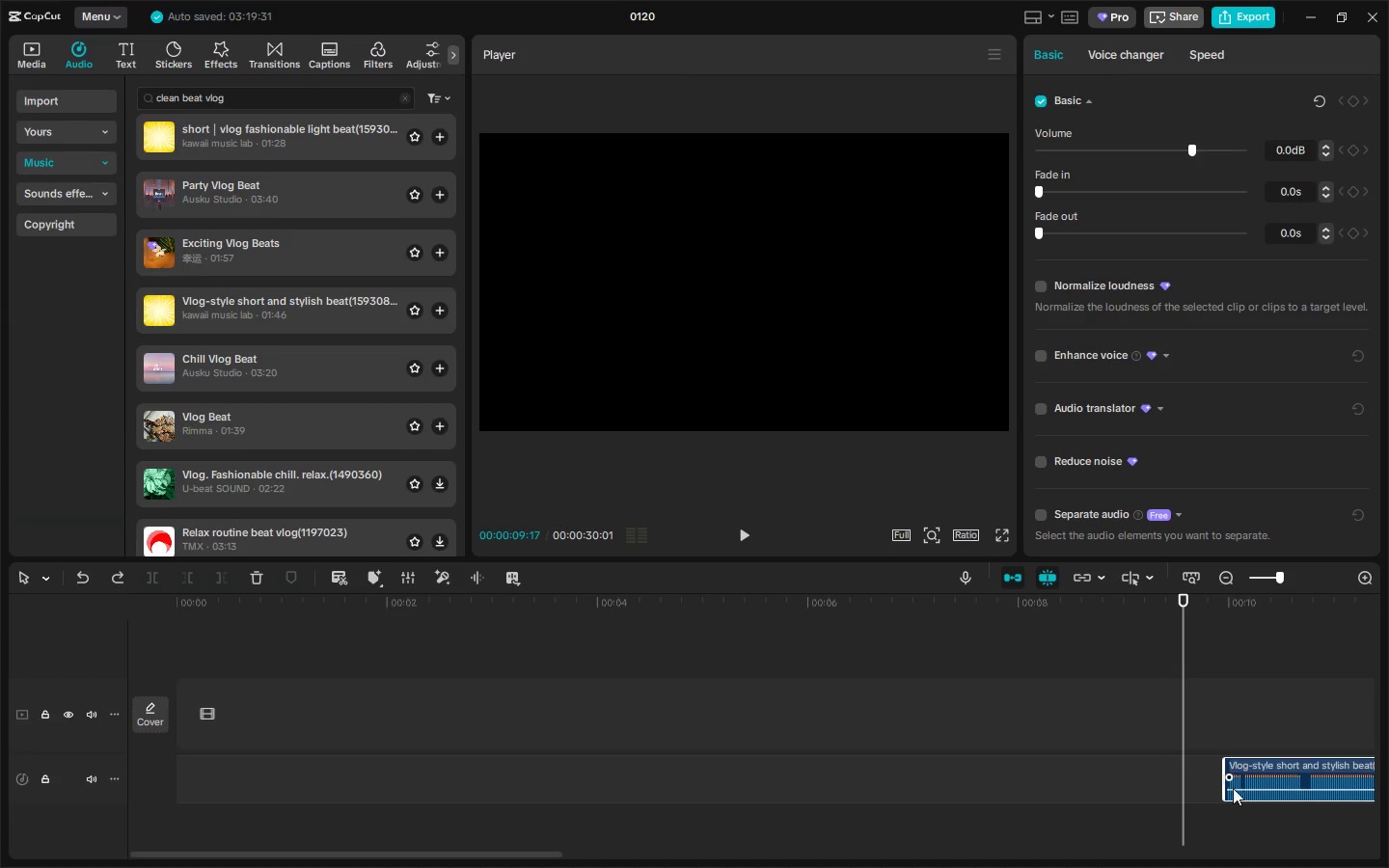 
left_click_drag(start_coordinate=[1222, 780], to_coordinate=[0, 771])
 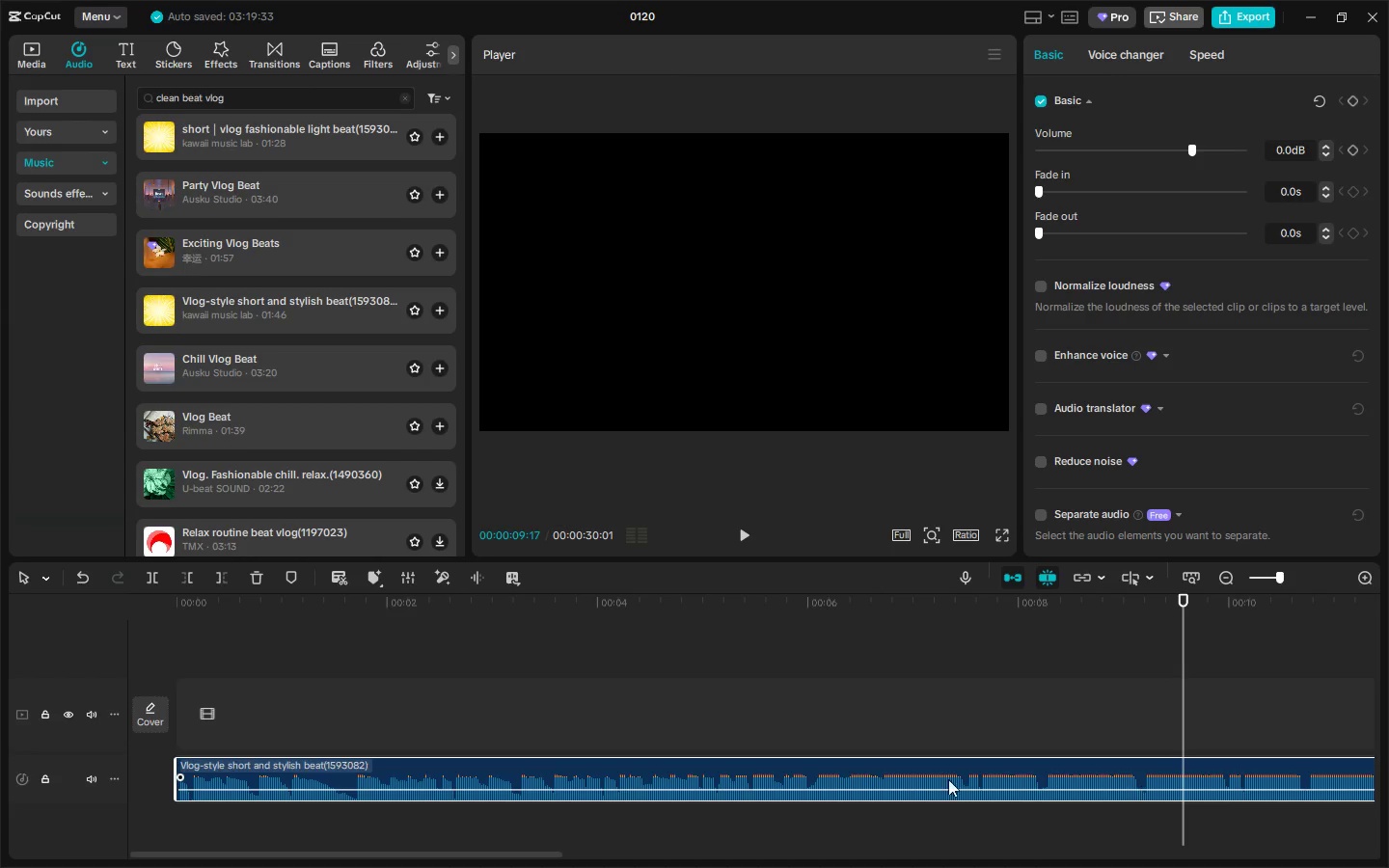 
left_click_drag(start_coordinate=[872, 765], to_coordinate=[1388, 715])
 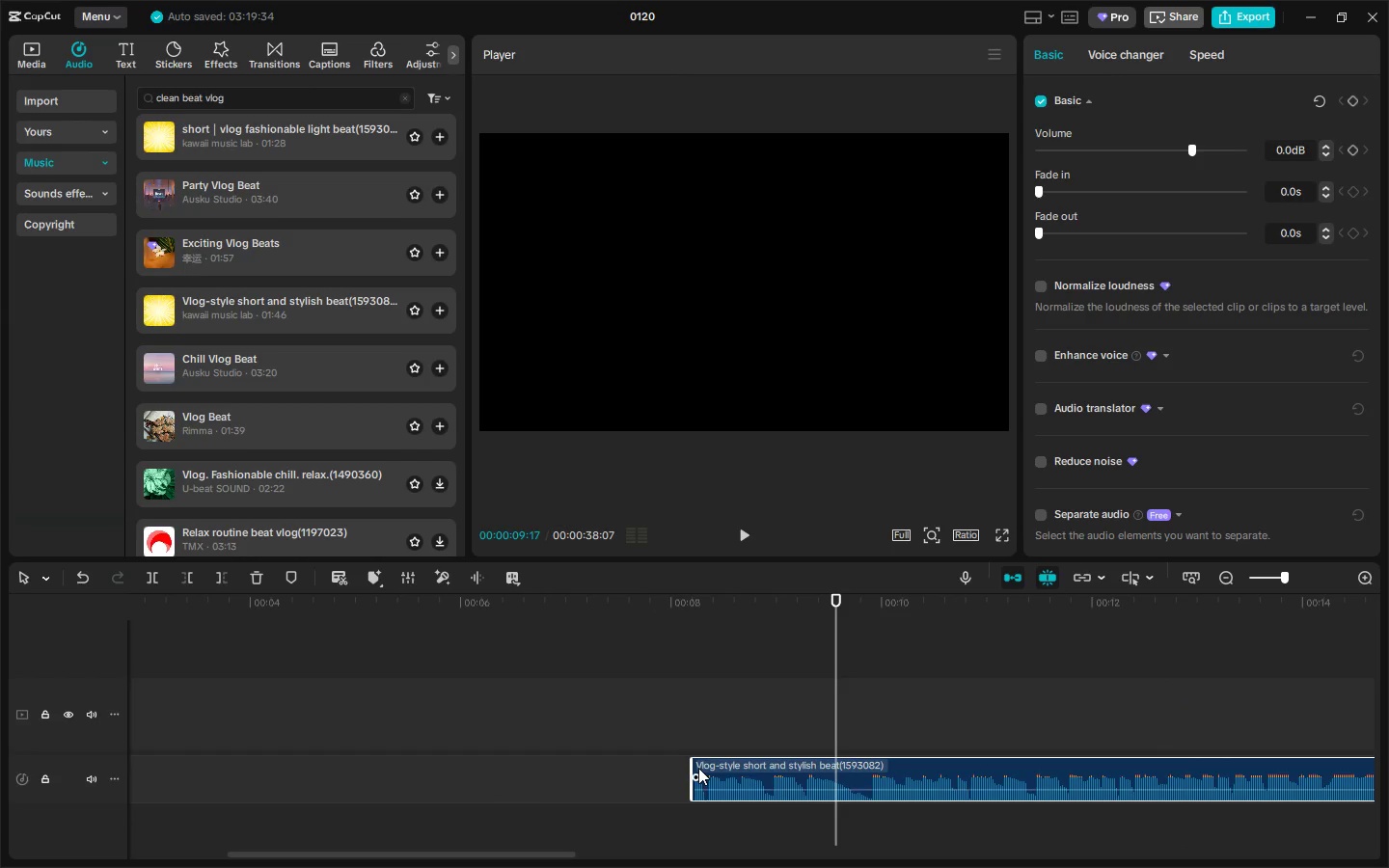 
left_click_drag(start_coordinate=[690, 768], to_coordinate=[0, 767])
 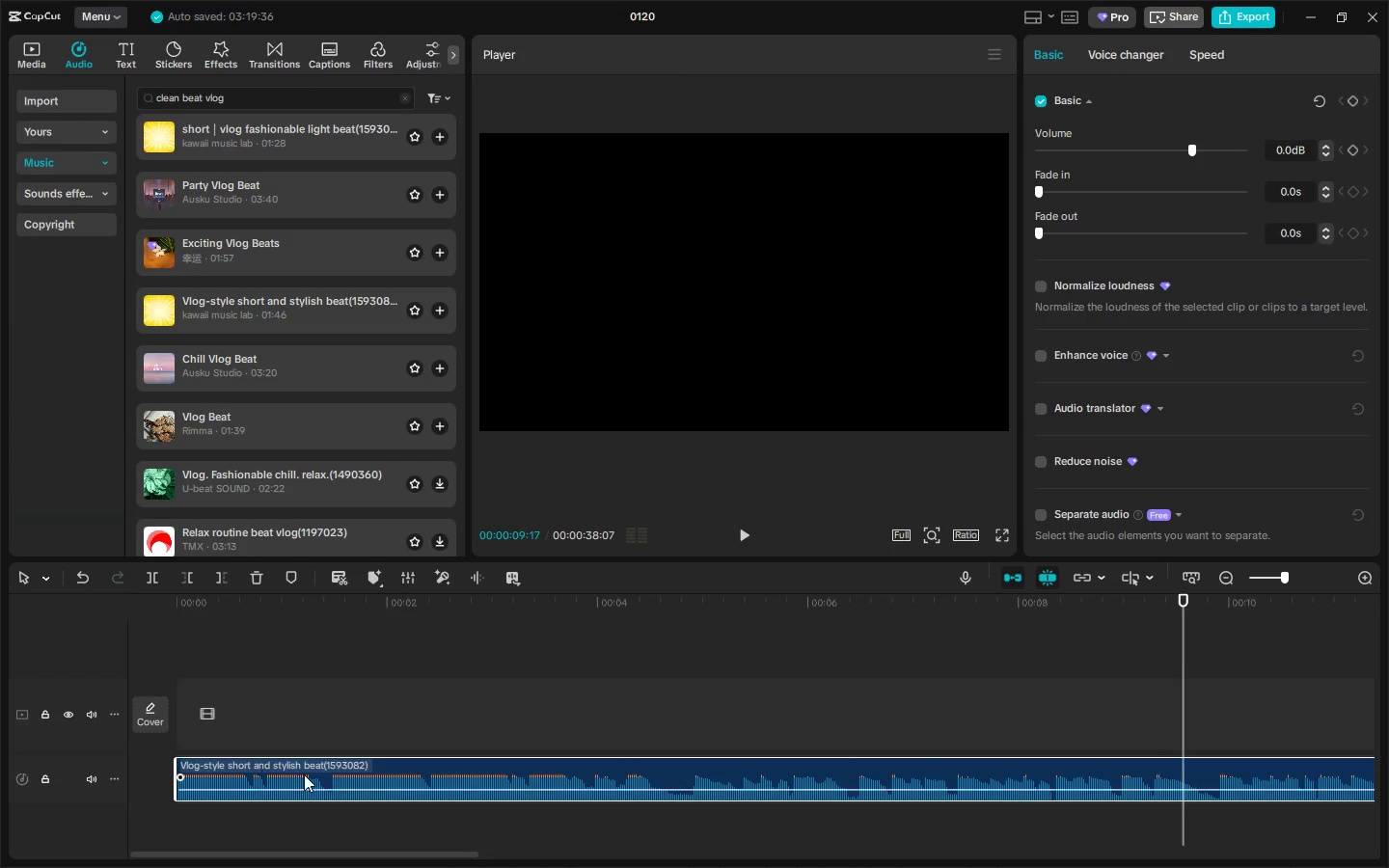 
left_click_drag(start_coordinate=[307, 774], to_coordinate=[974, 746])
 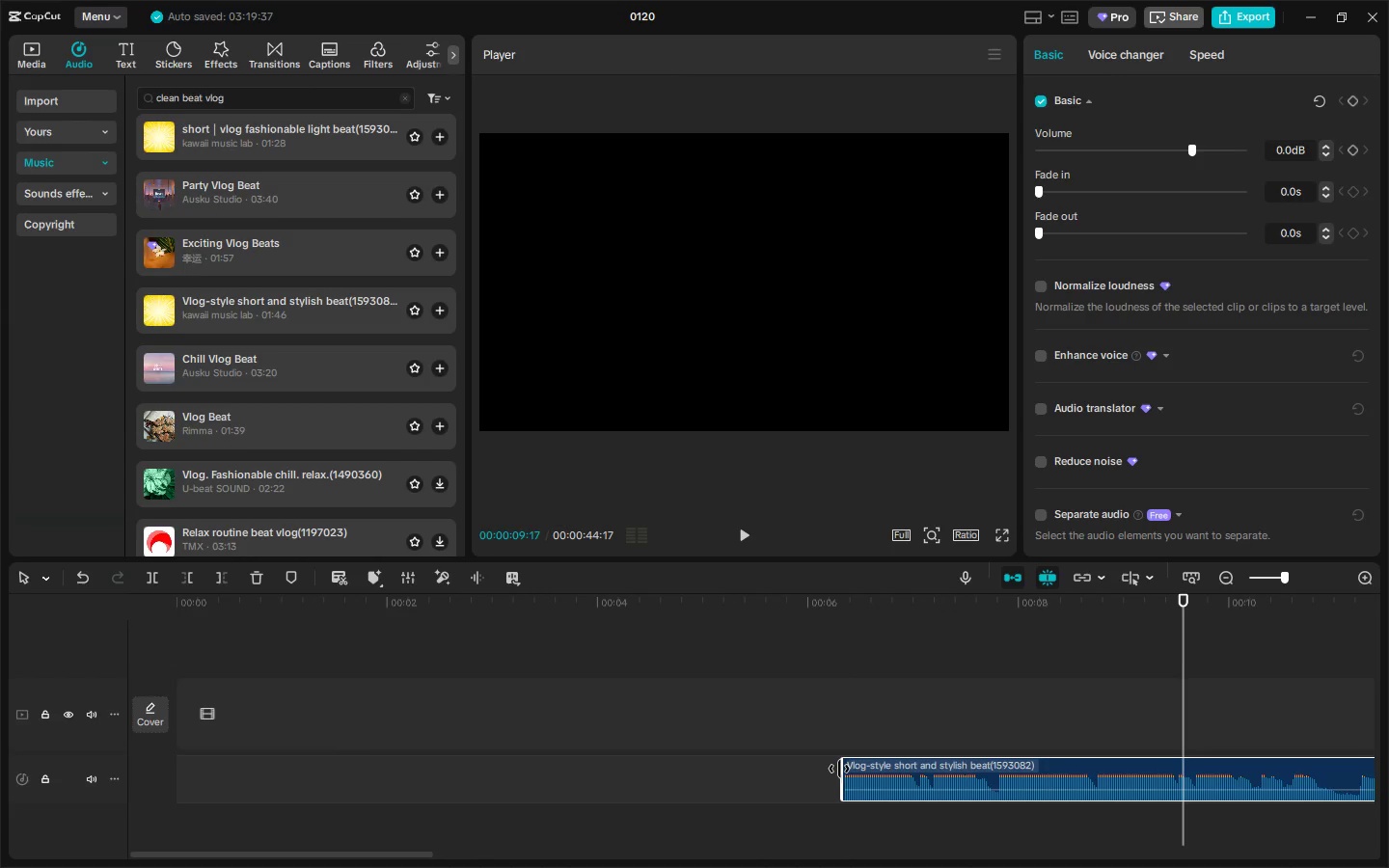 
left_click_drag(start_coordinate=[838, 769], to_coordinate=[0, 784])
 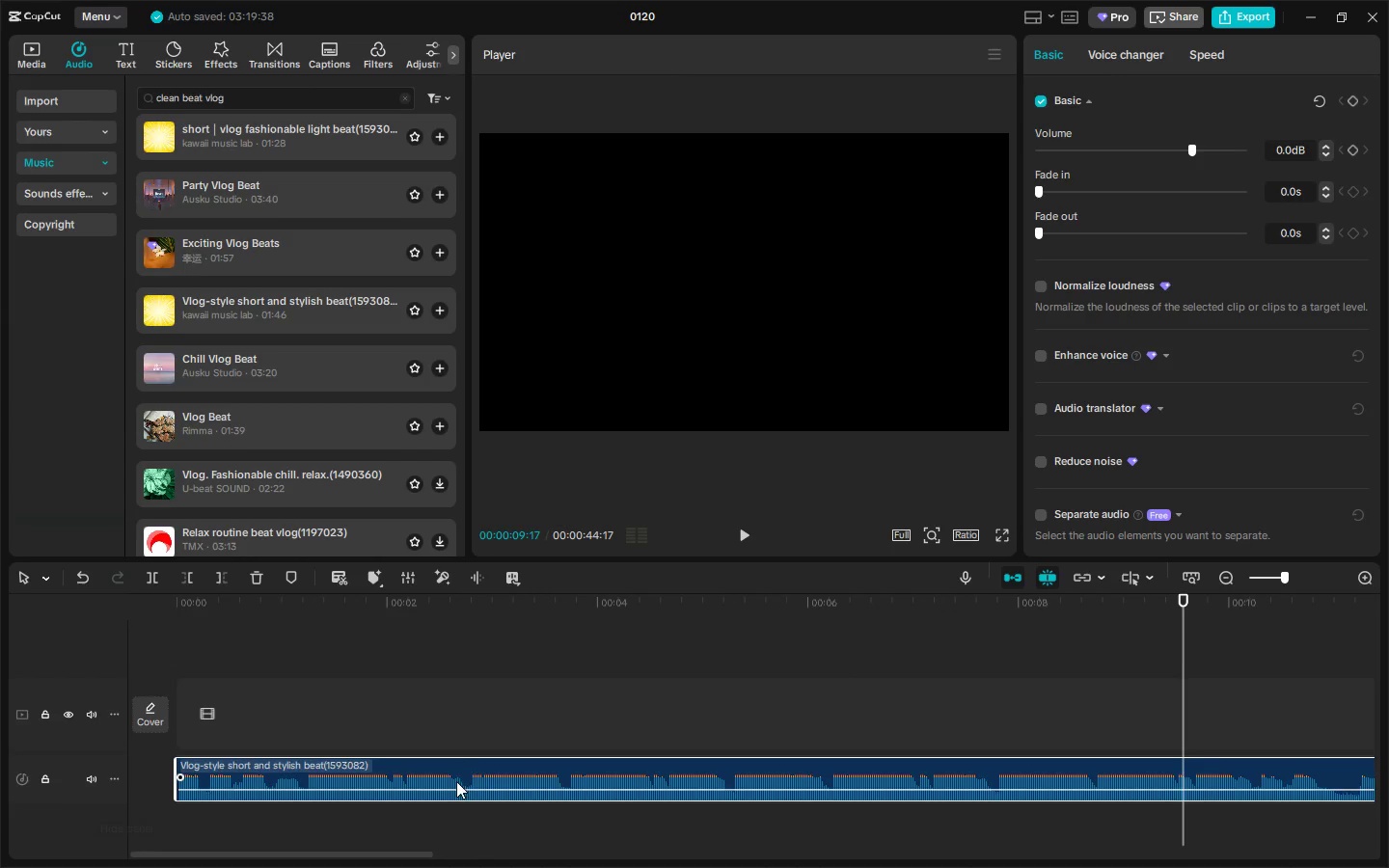 
left_click_drag(start_coordinate=[460, 766], to_coordinate=[1384, 736])
 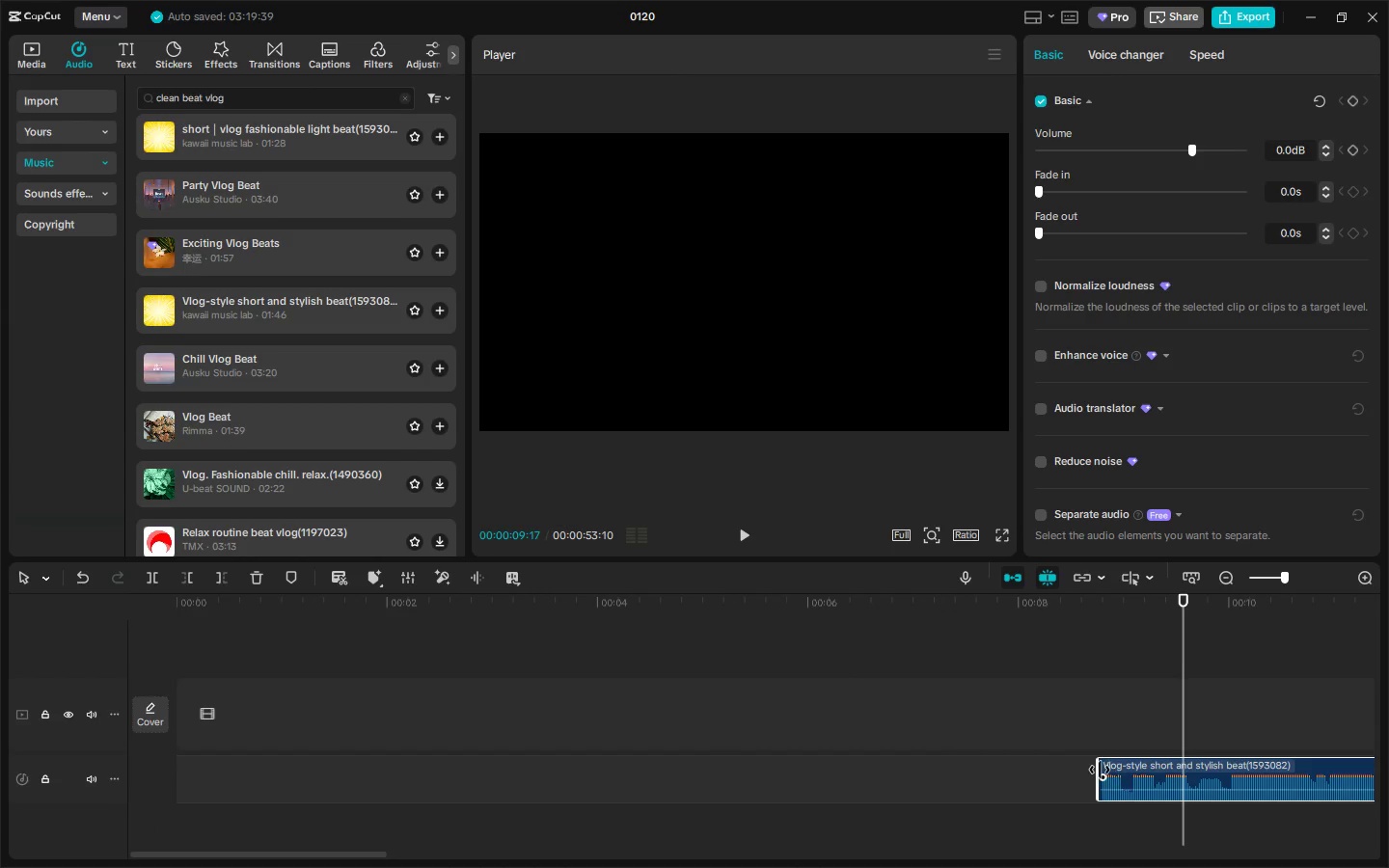 
left_click_drag(start_coordinate=[1100, 770], to_coordinate=[0, 820])
 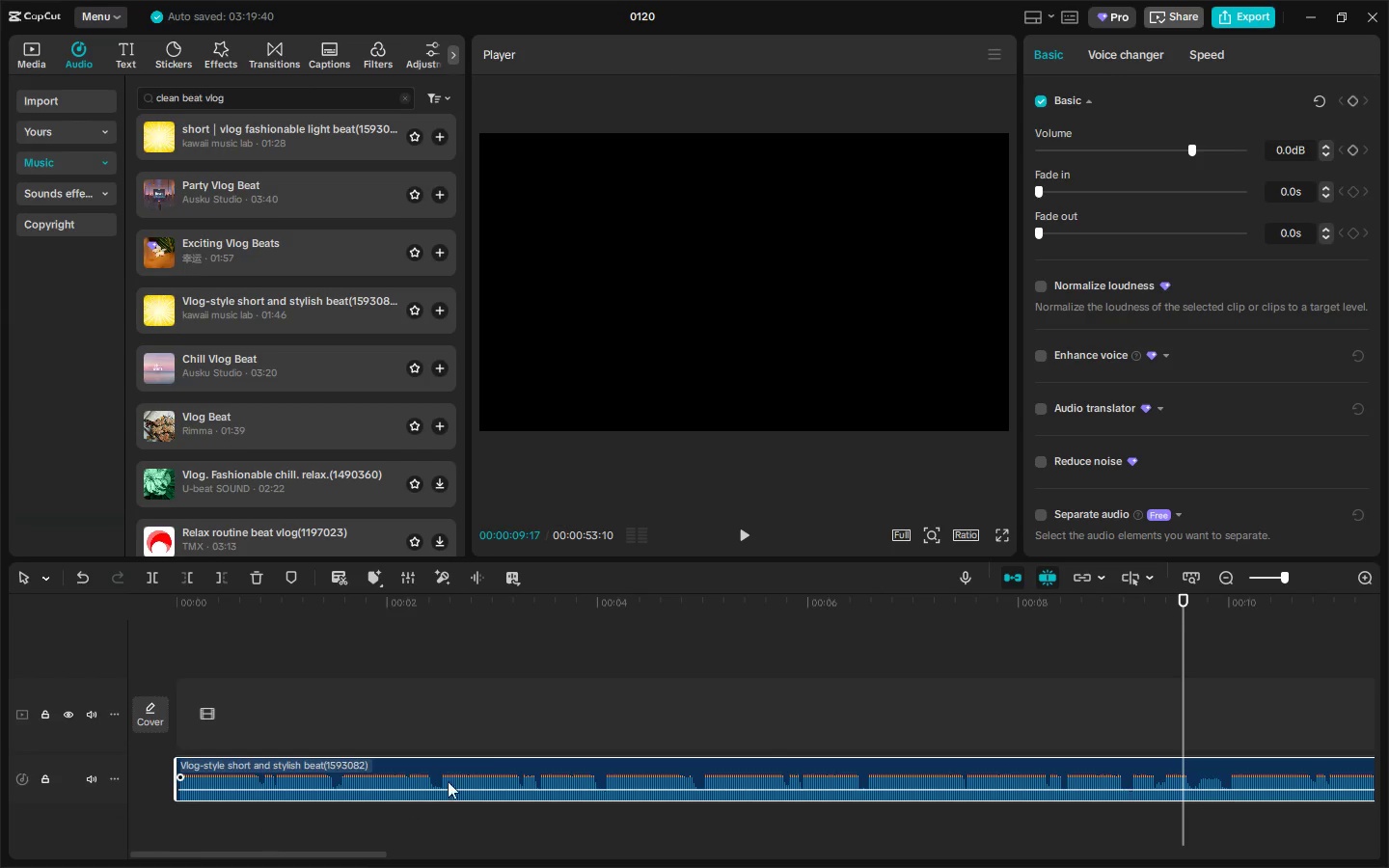 
left_click_drag(start_coordinate=[455, 773], to_coordinate=[1388, 712])
 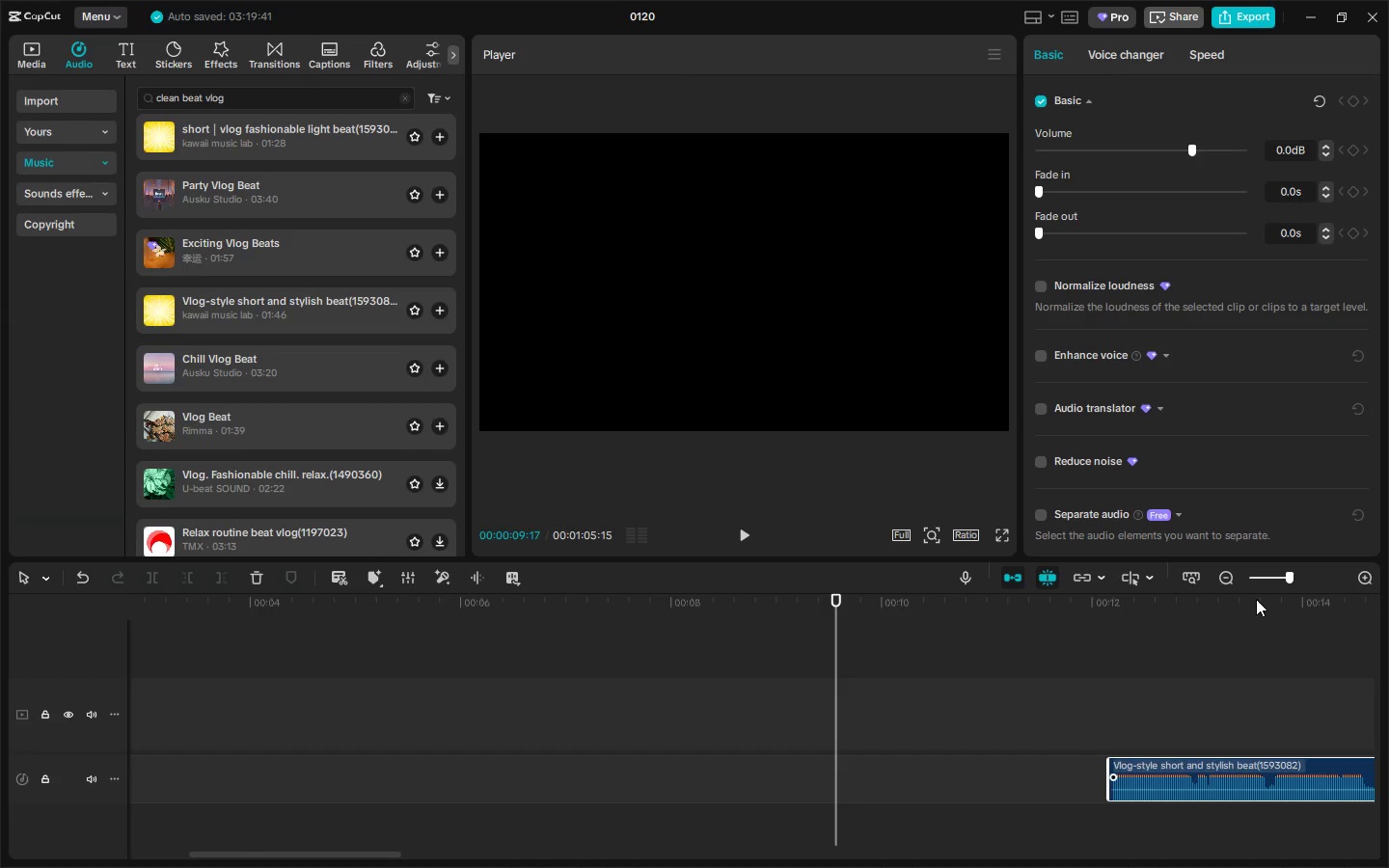 
left_click([1261, 581])
 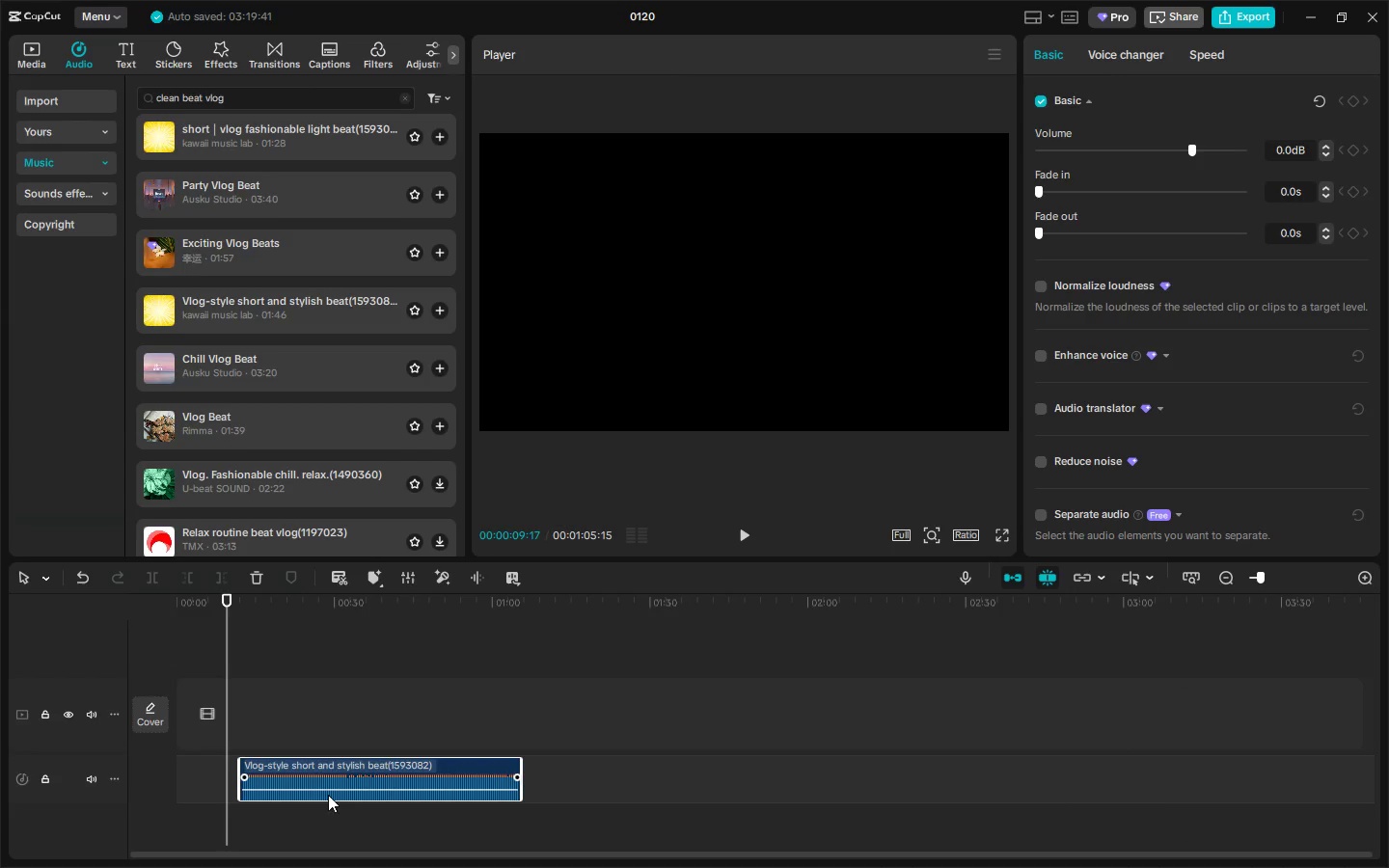 
left_click_drag(start_coordinate=[321, 775], to_coordinate=[634, 756])
 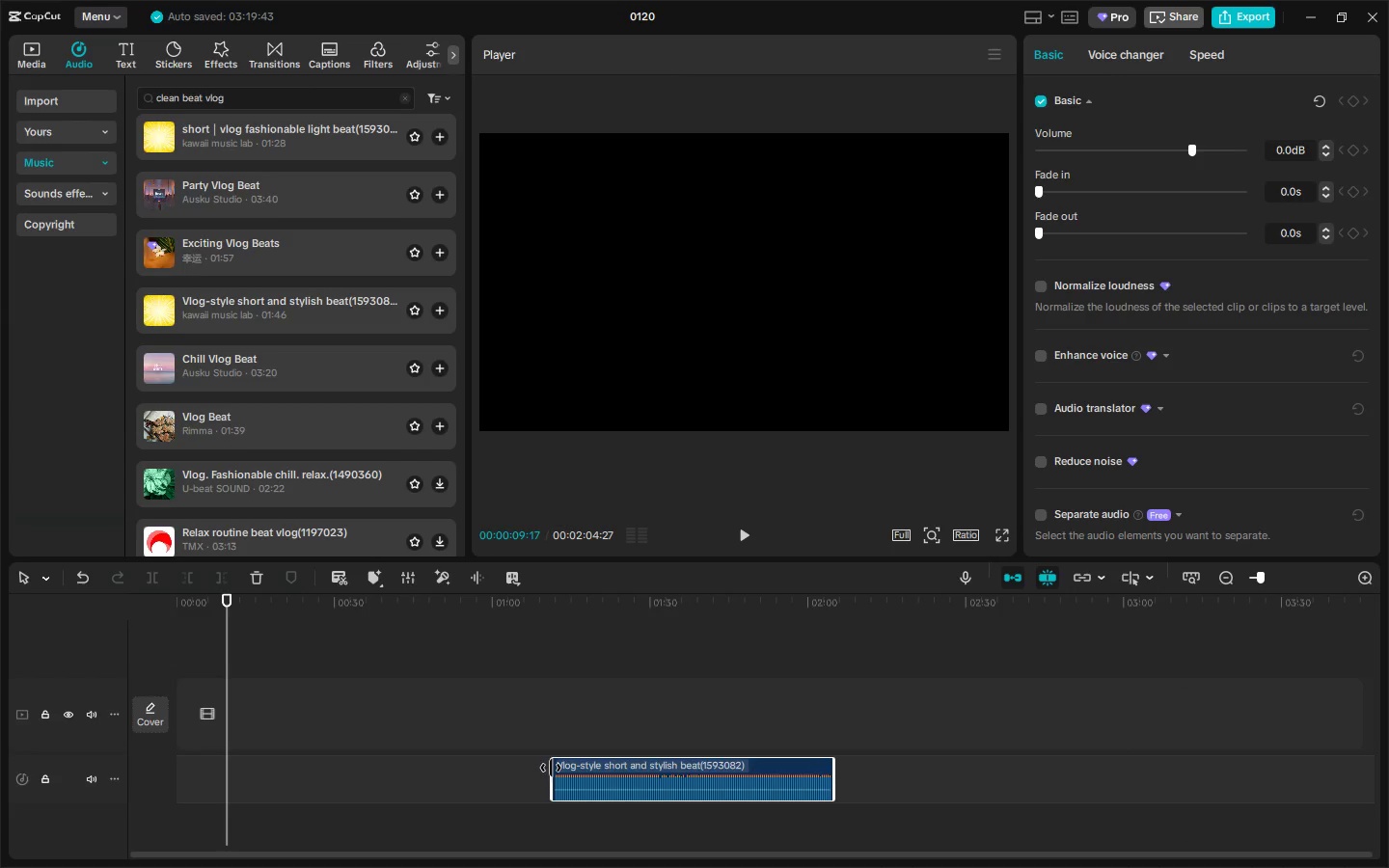 
left_click_drag(start_coordinate=[555, 768], to_coordinate=[0, 784])
 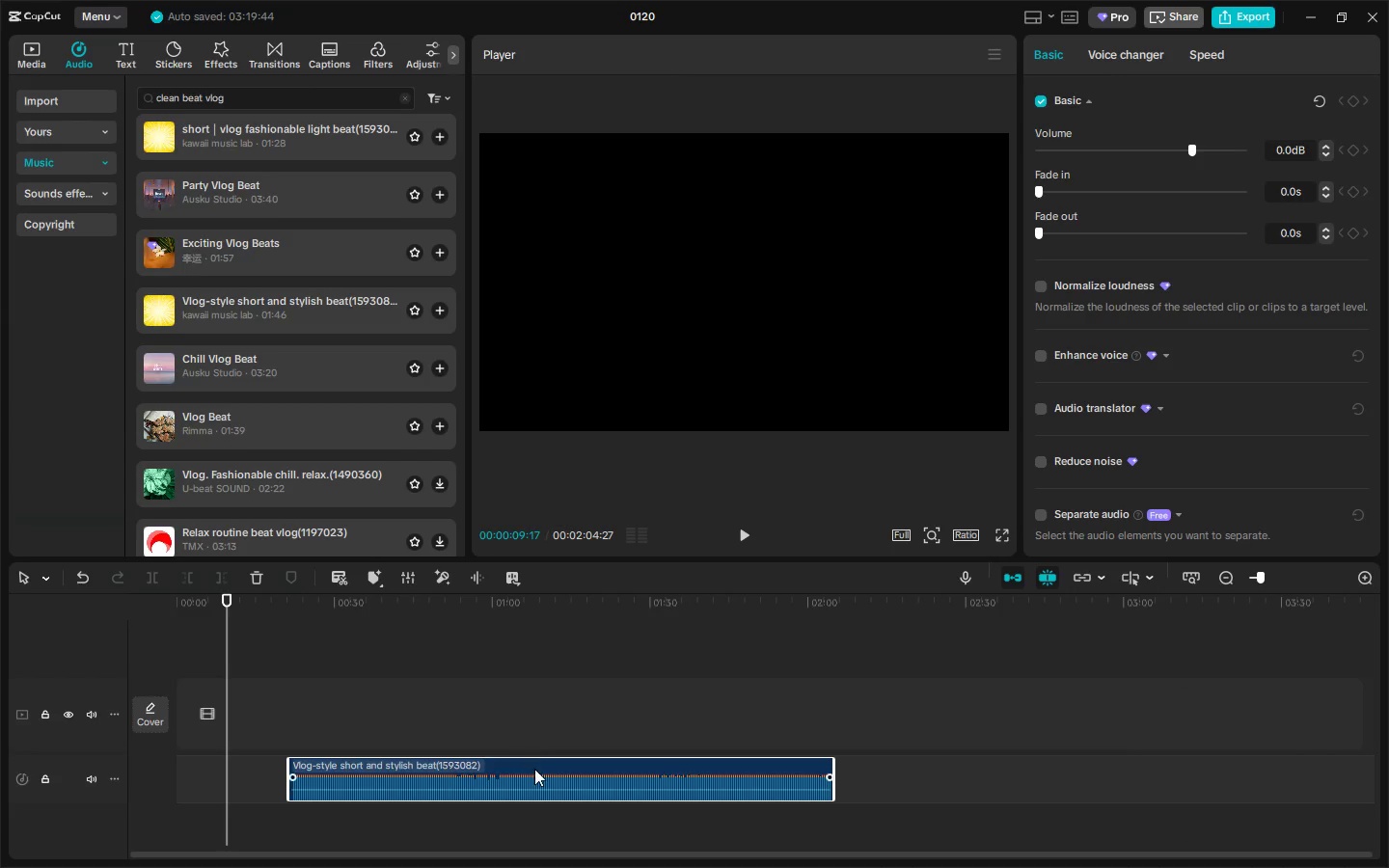 
left_click_drag(start_coordinate=[532, 772], to_coordinate=[298, 782])
 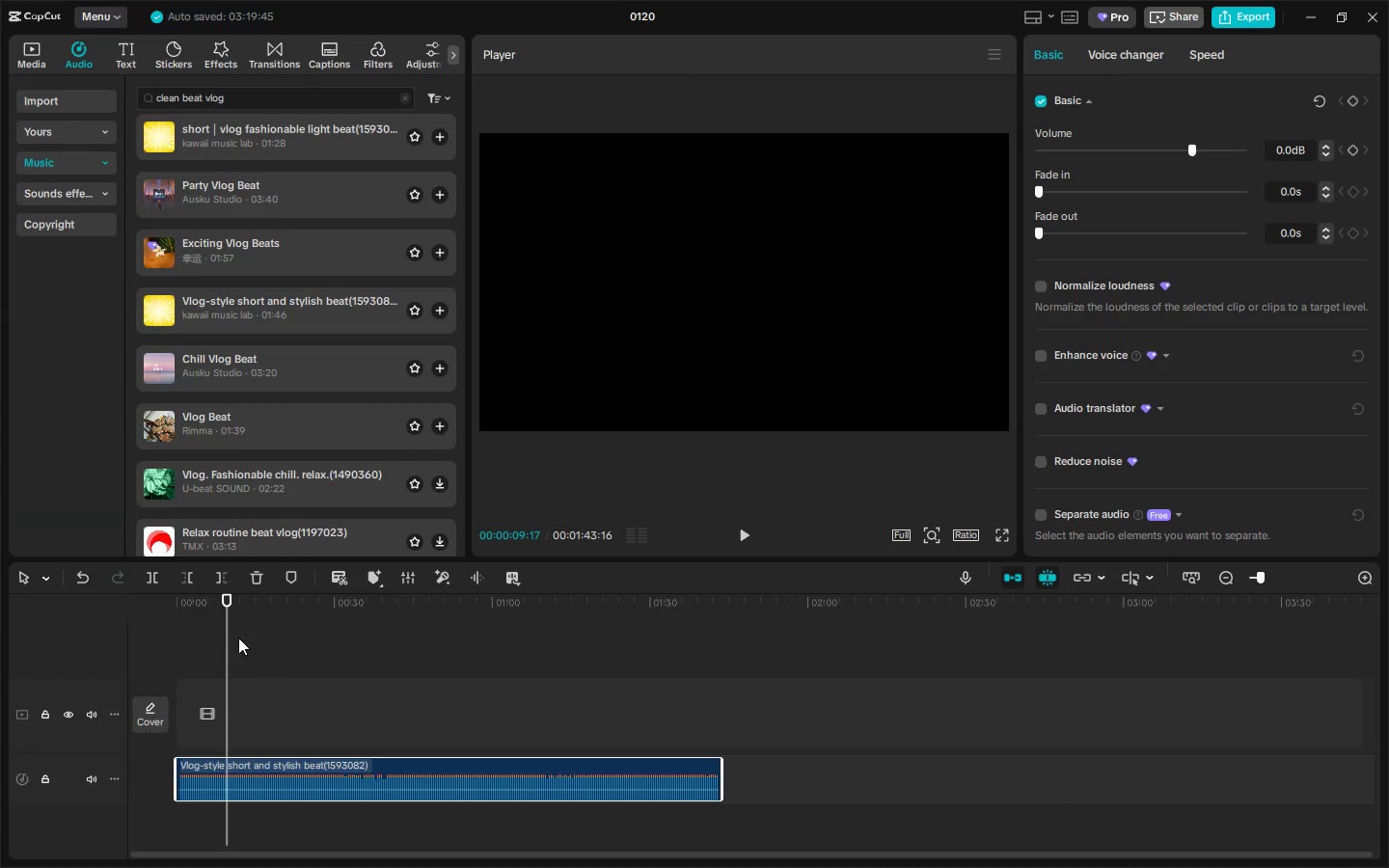 
left_click_drag(start_coordinate=[213, 614], to_coordinate=[111, 616])
 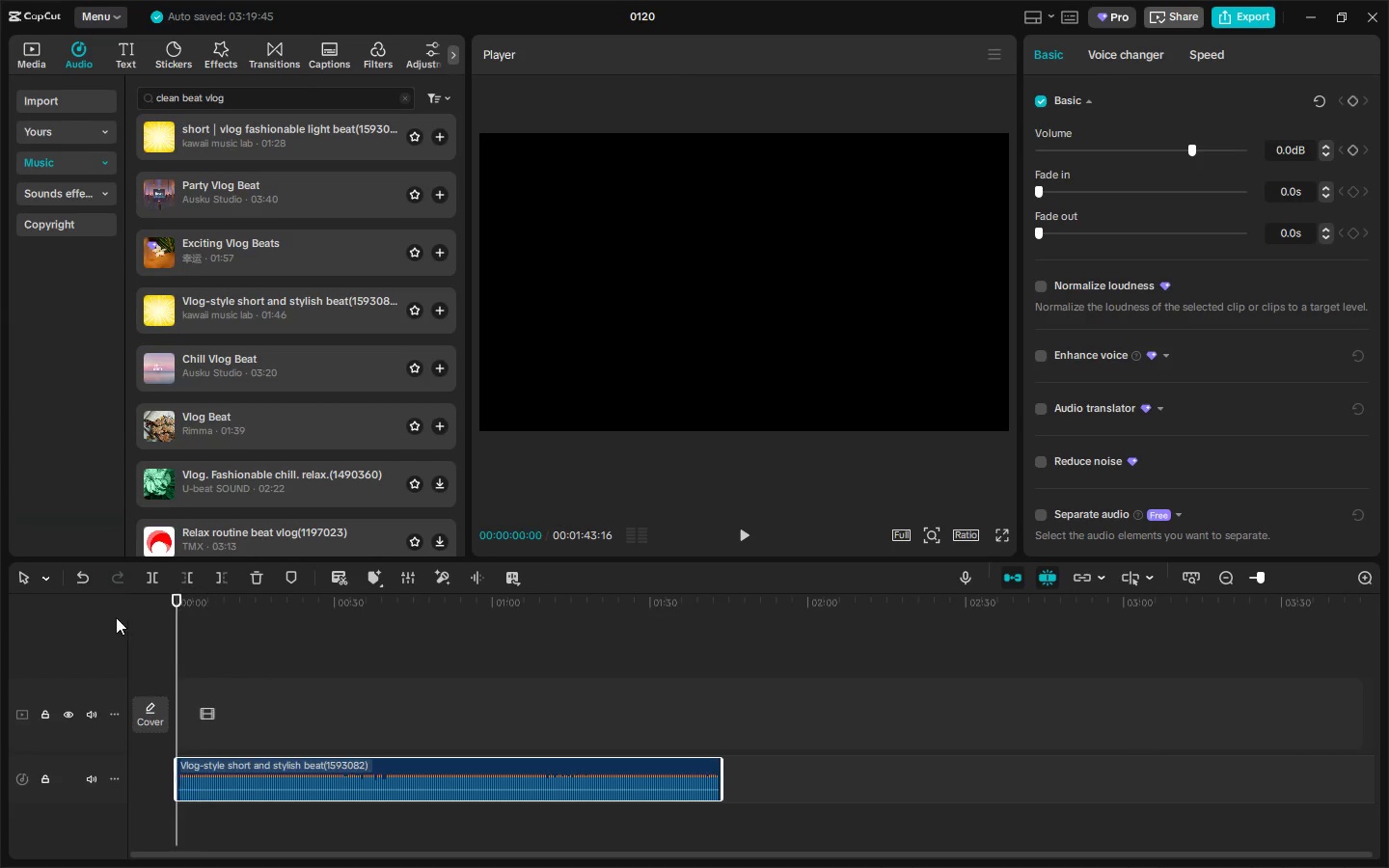 
key(Space)
 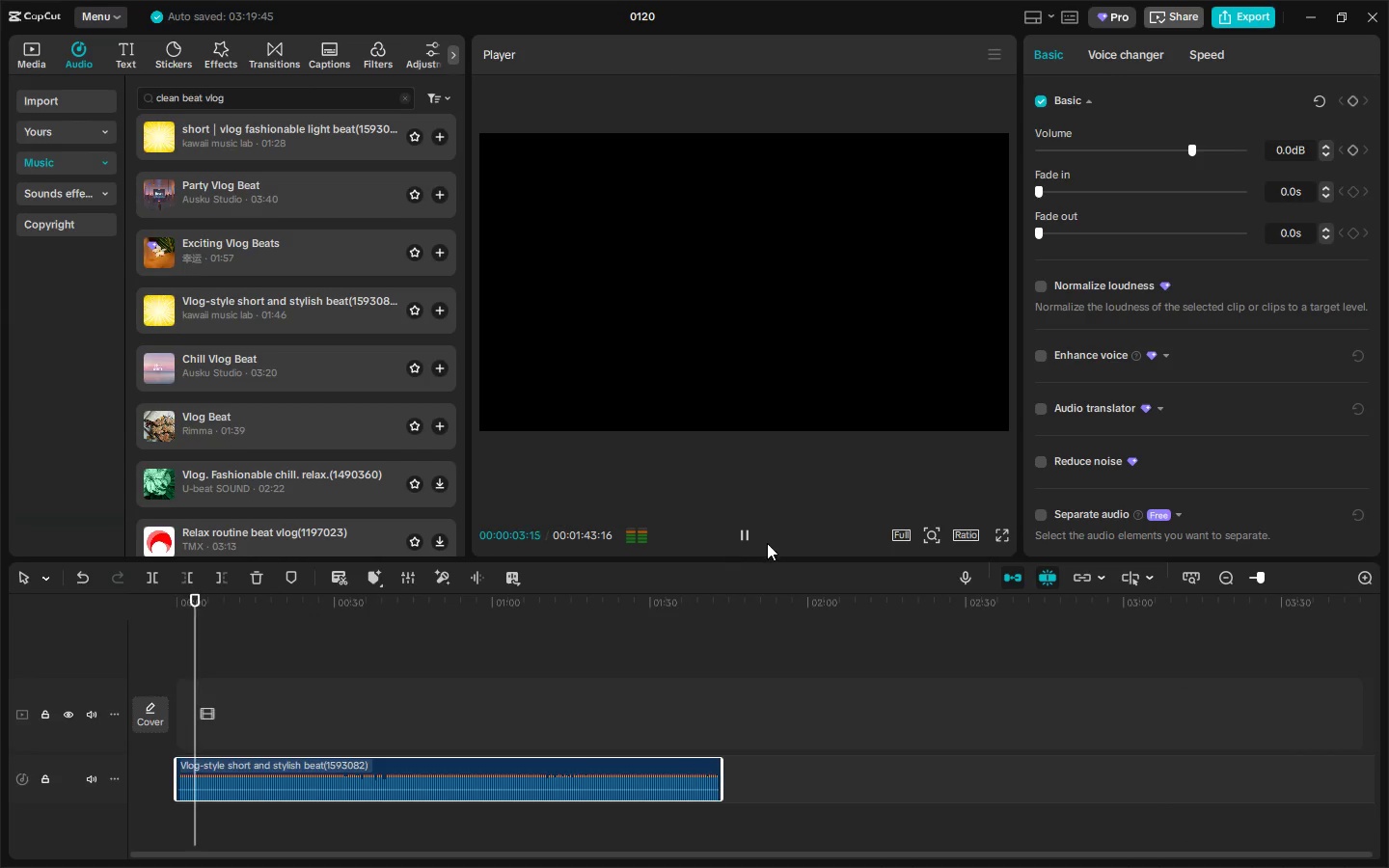 
left_click_drag(start_coordinate=[1265, 578], to_coordinate=[1272, 577])
 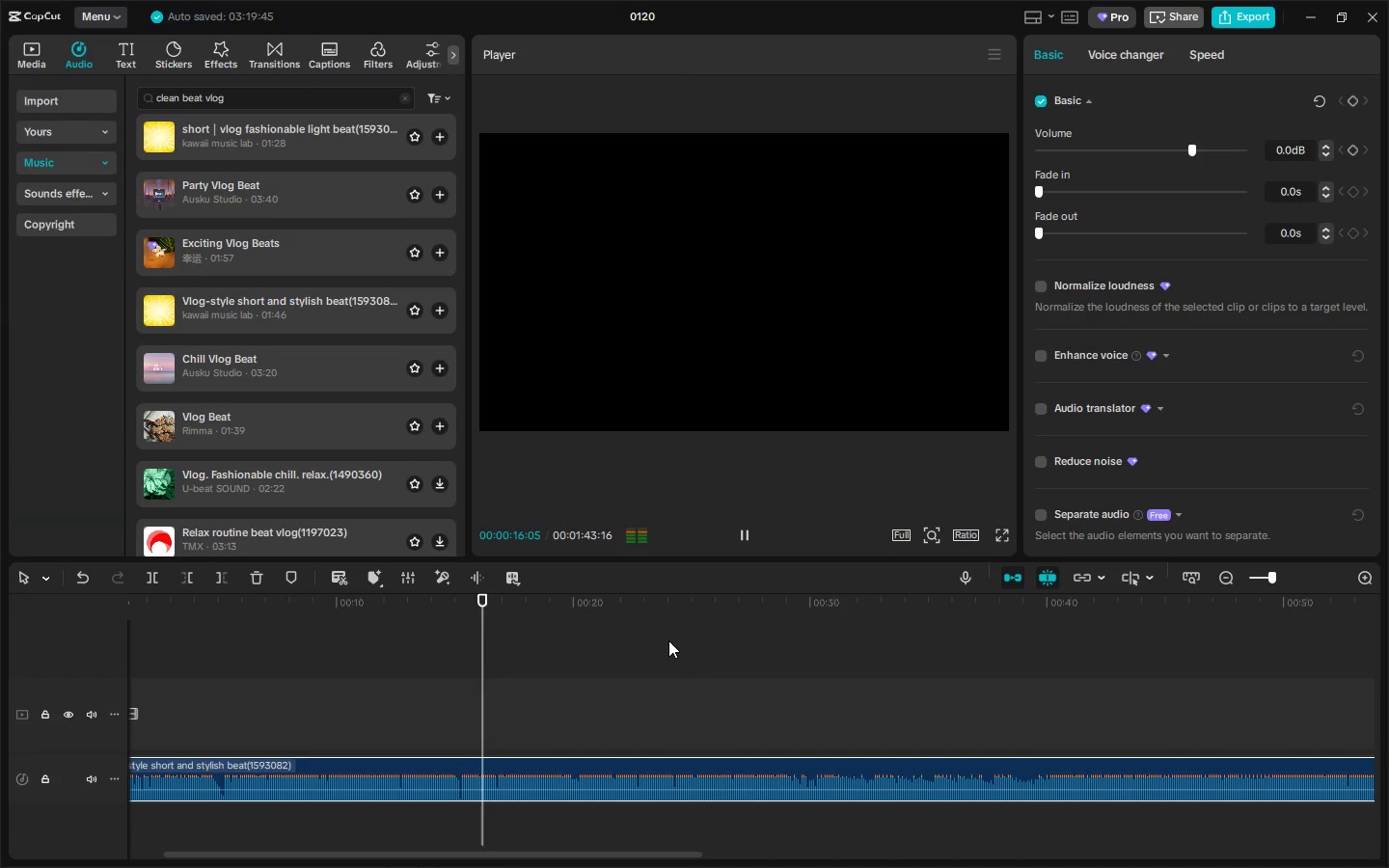 
wait(15.98)
 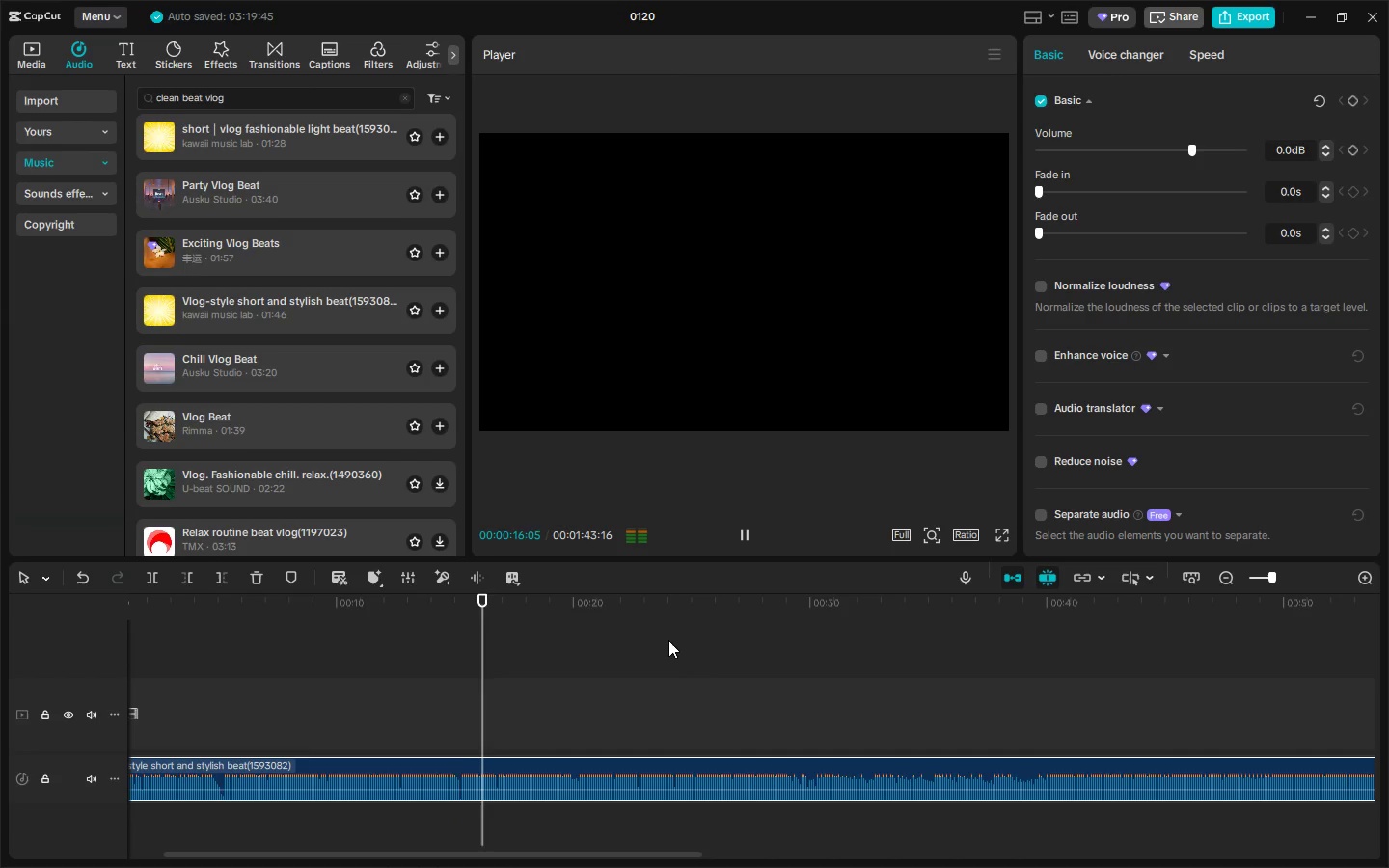 
left_click_drag(start_coordinate=[819, 606], to_coordinate=[779, 610])
 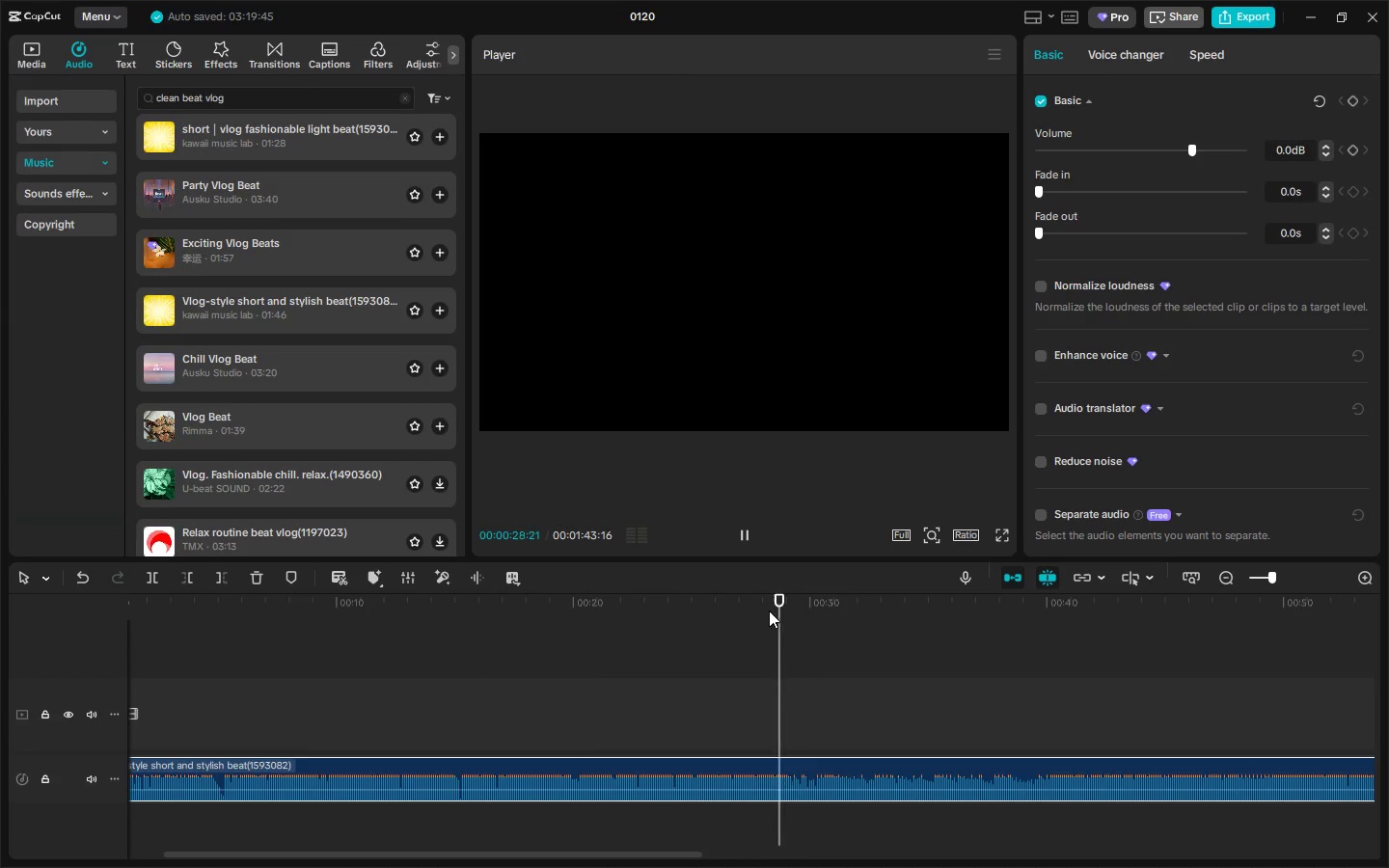 
key(Space)
 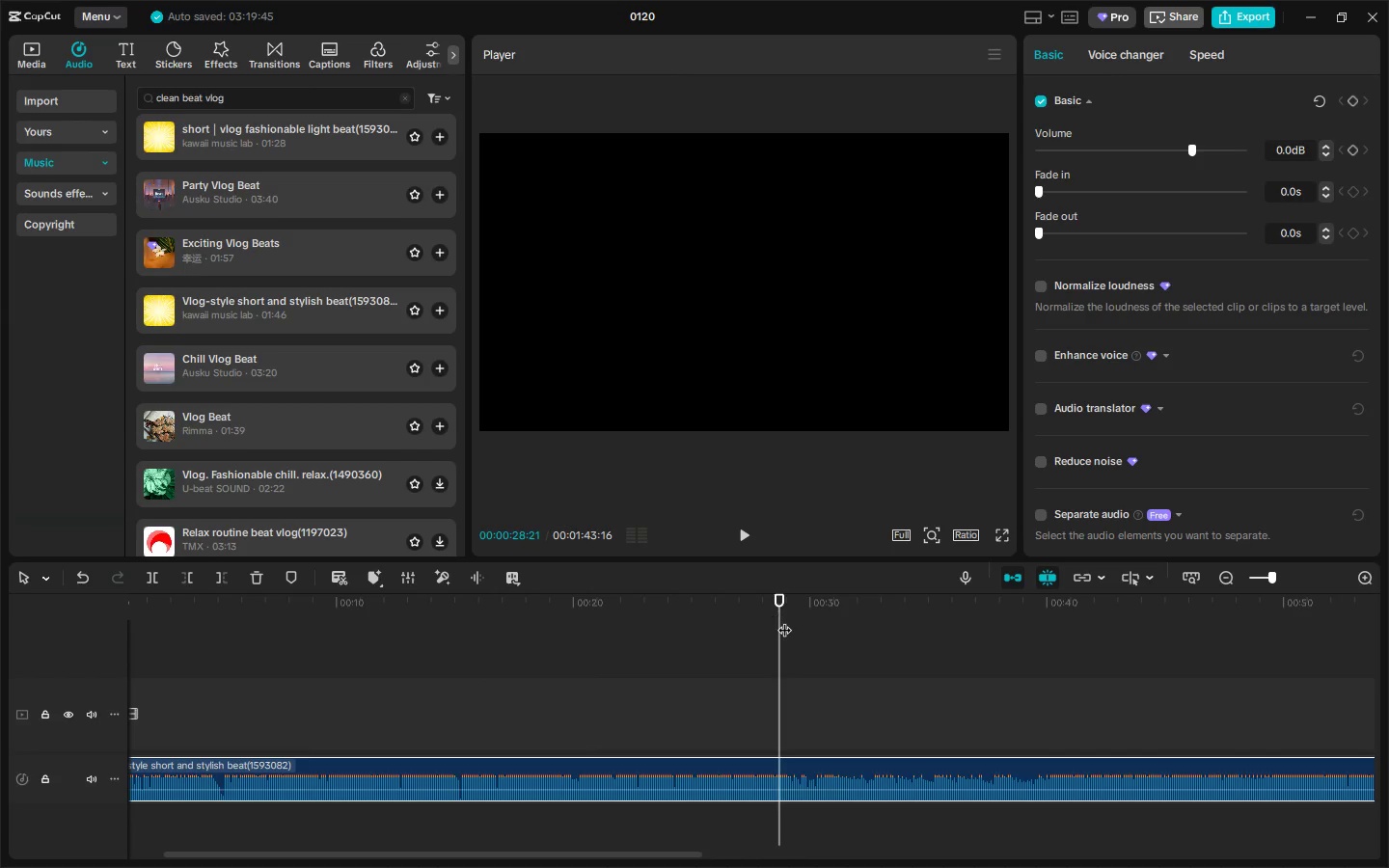 
key(Space)
 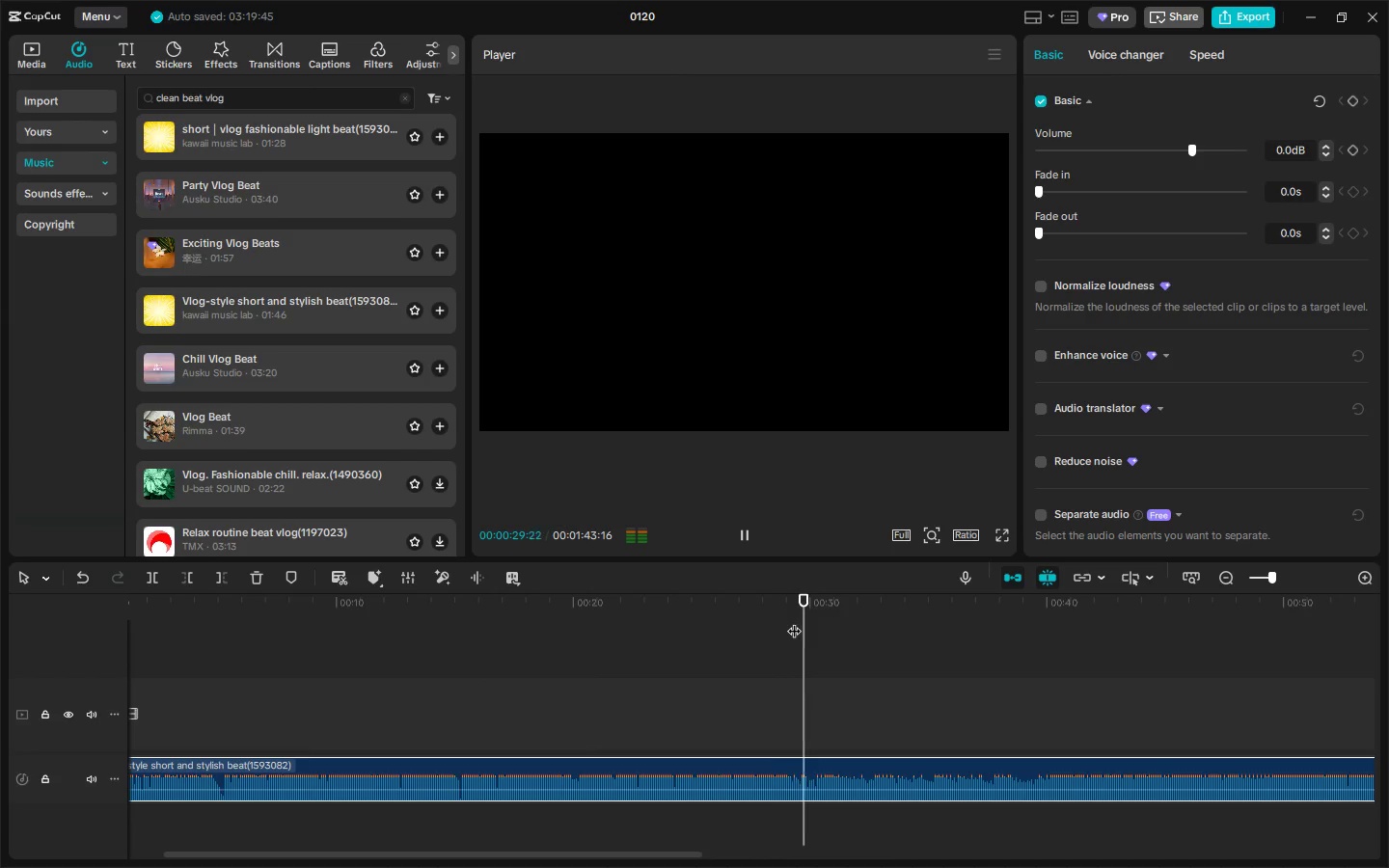 
key(Space)
 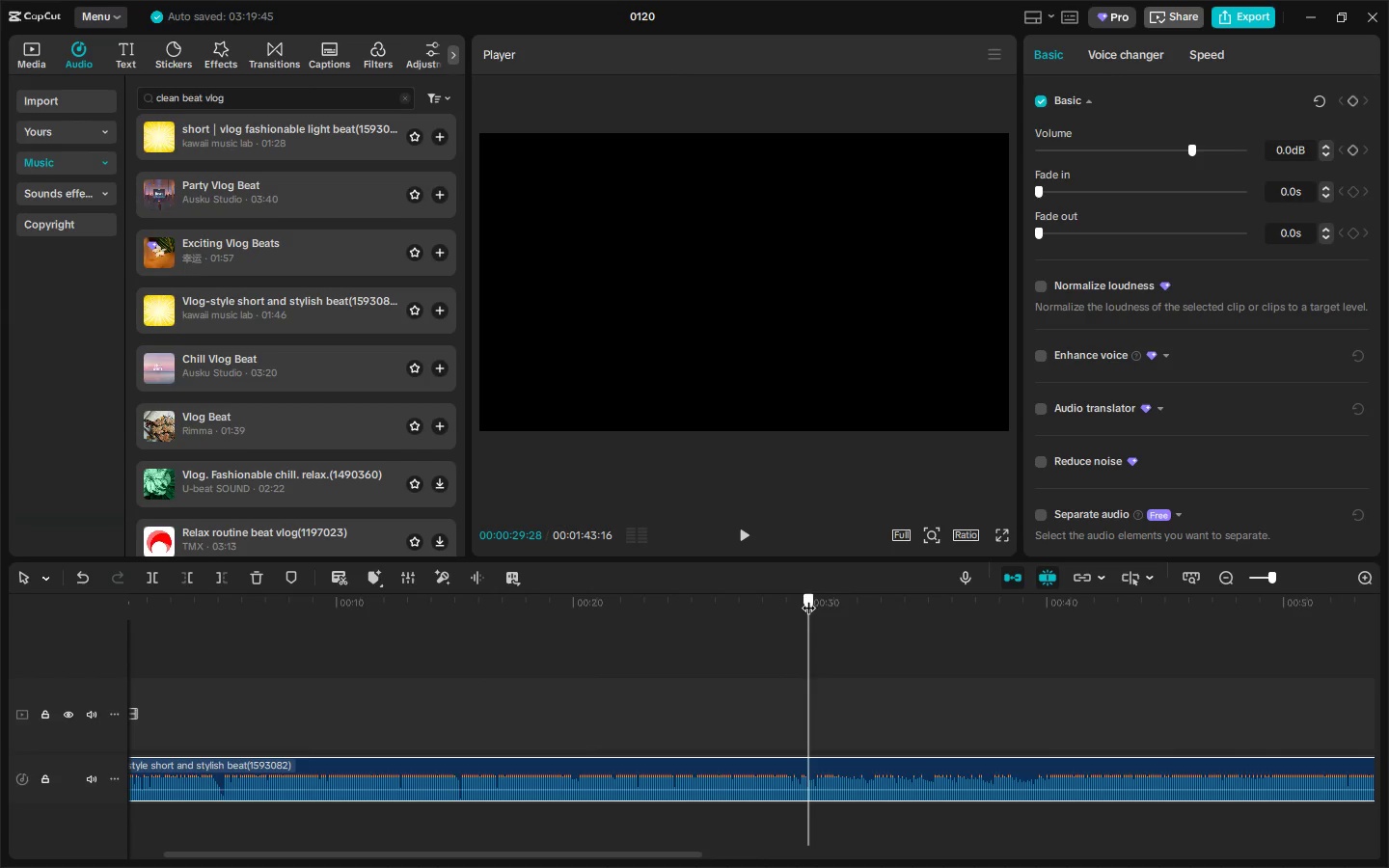 
key(Space)
 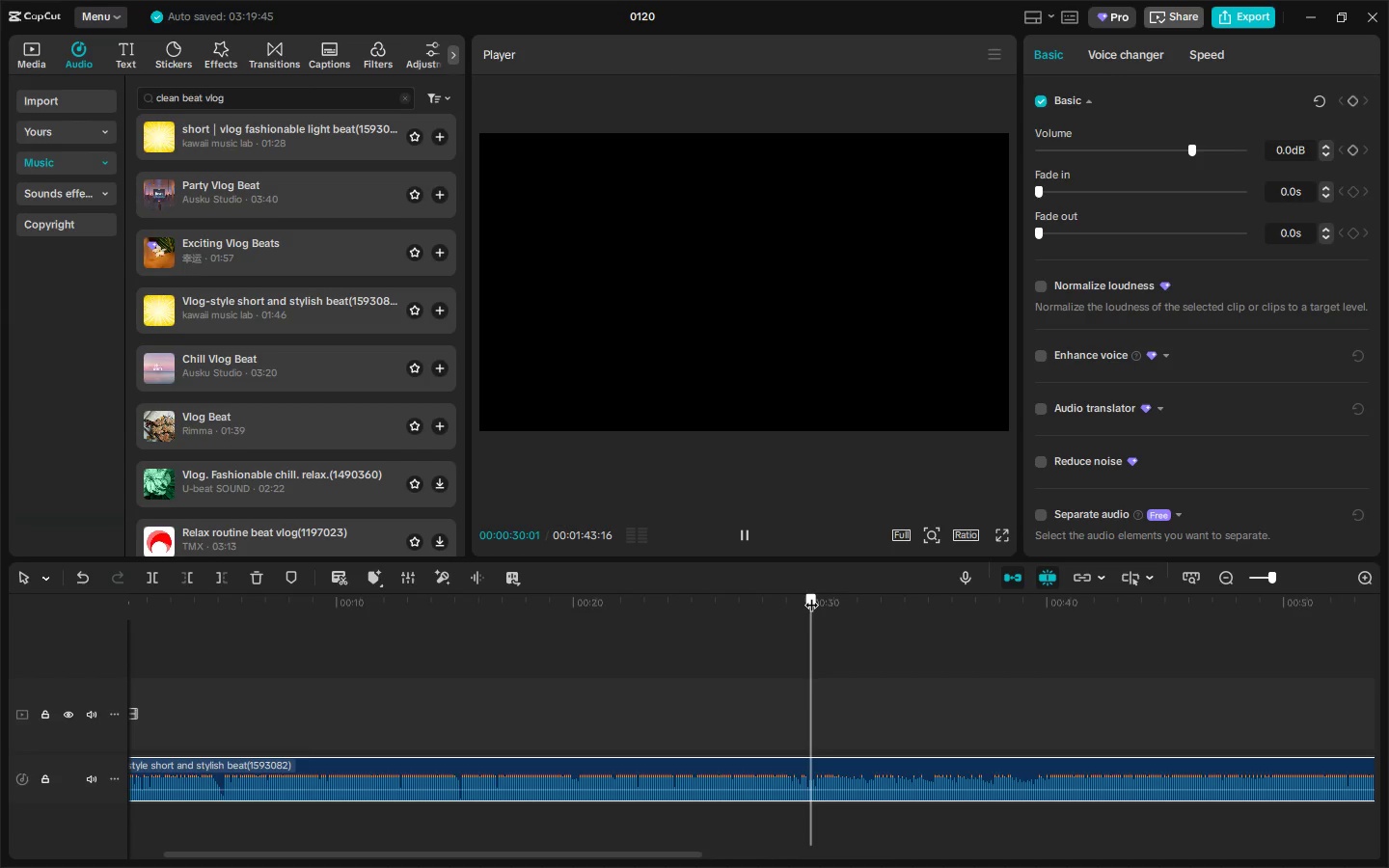 
key(Control+ControlLeft)
 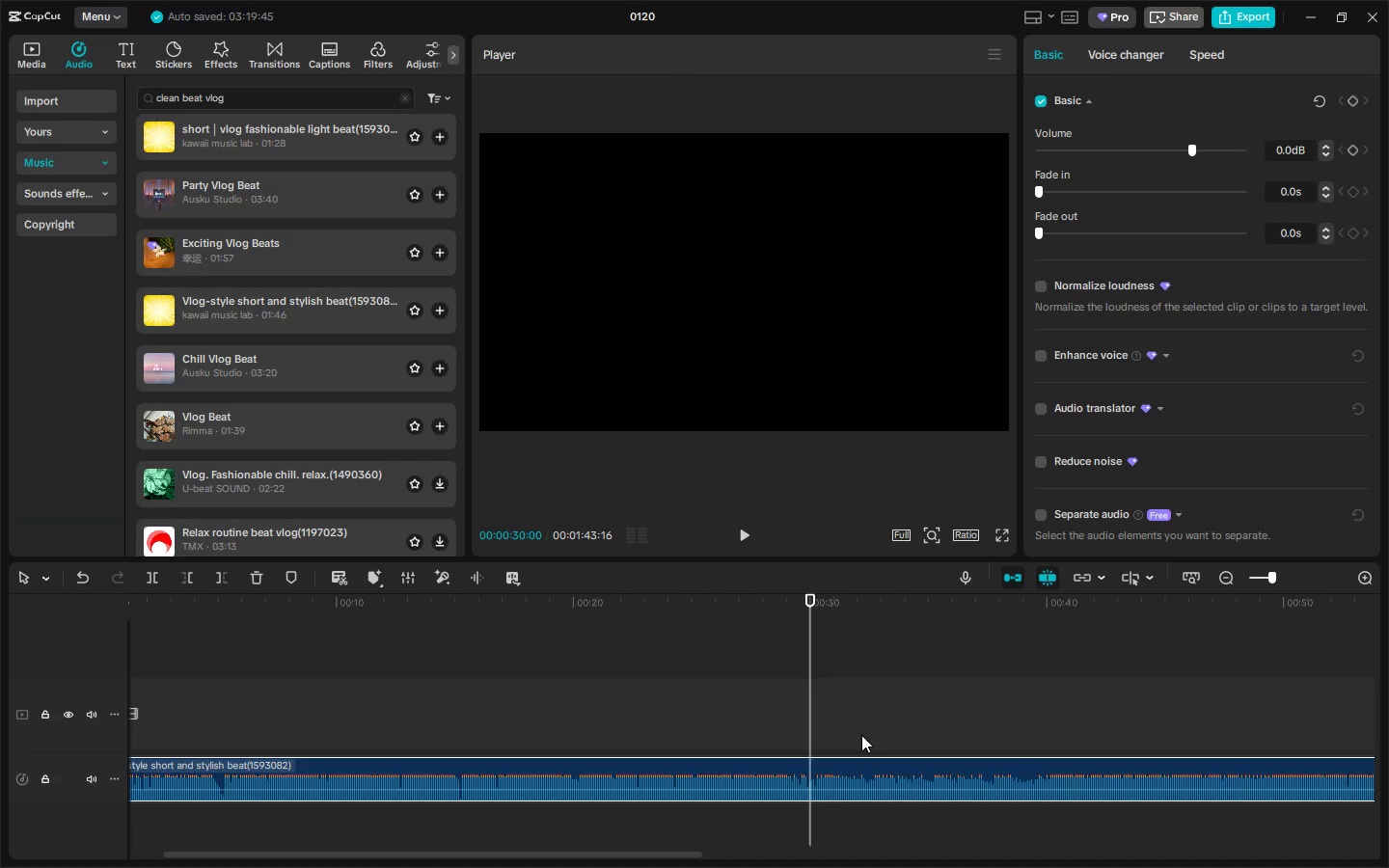 
key(Control+B)
 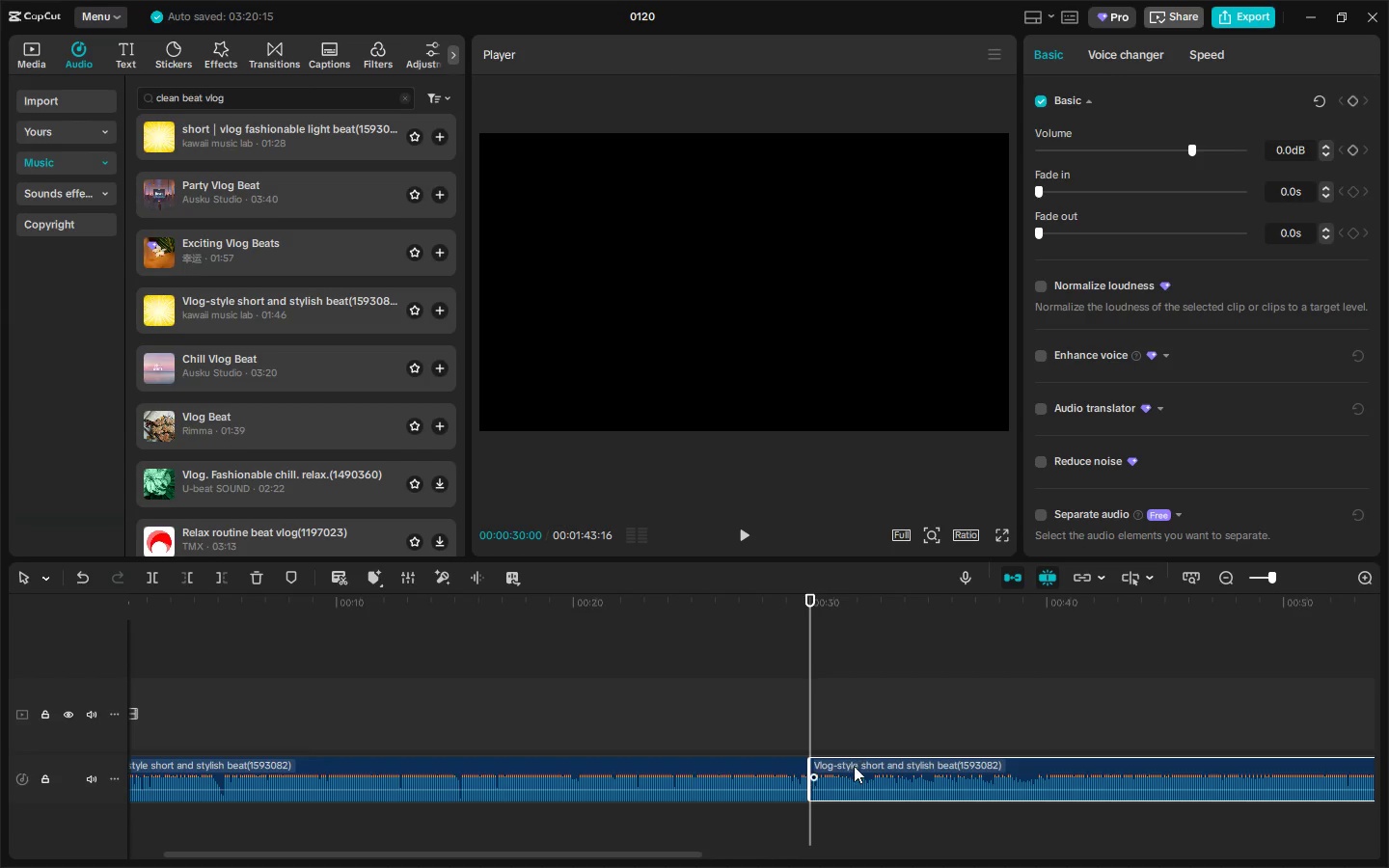 
left_click([855, 766])
 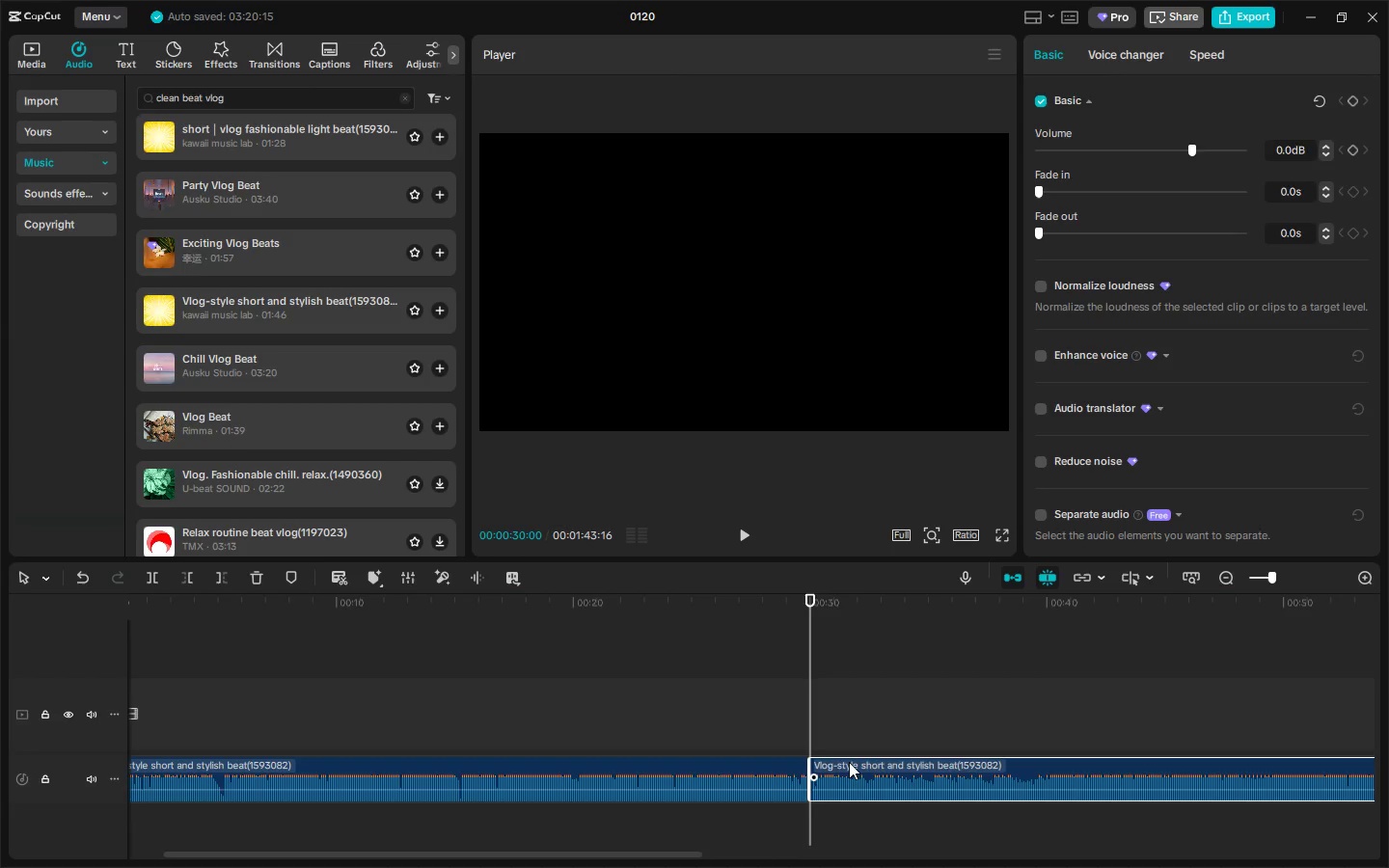 
key(Delete)
 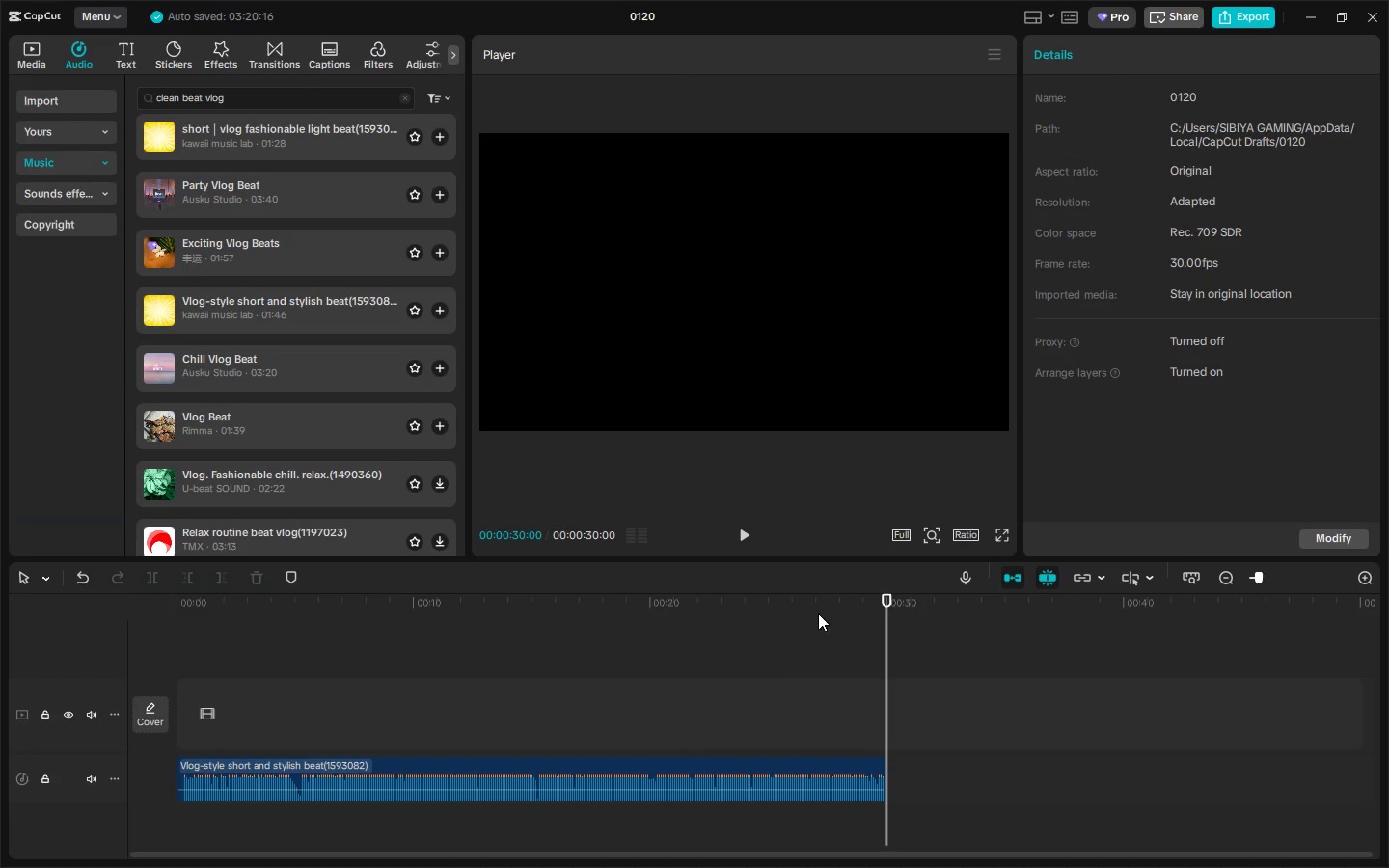 
left_click([822, 610])
 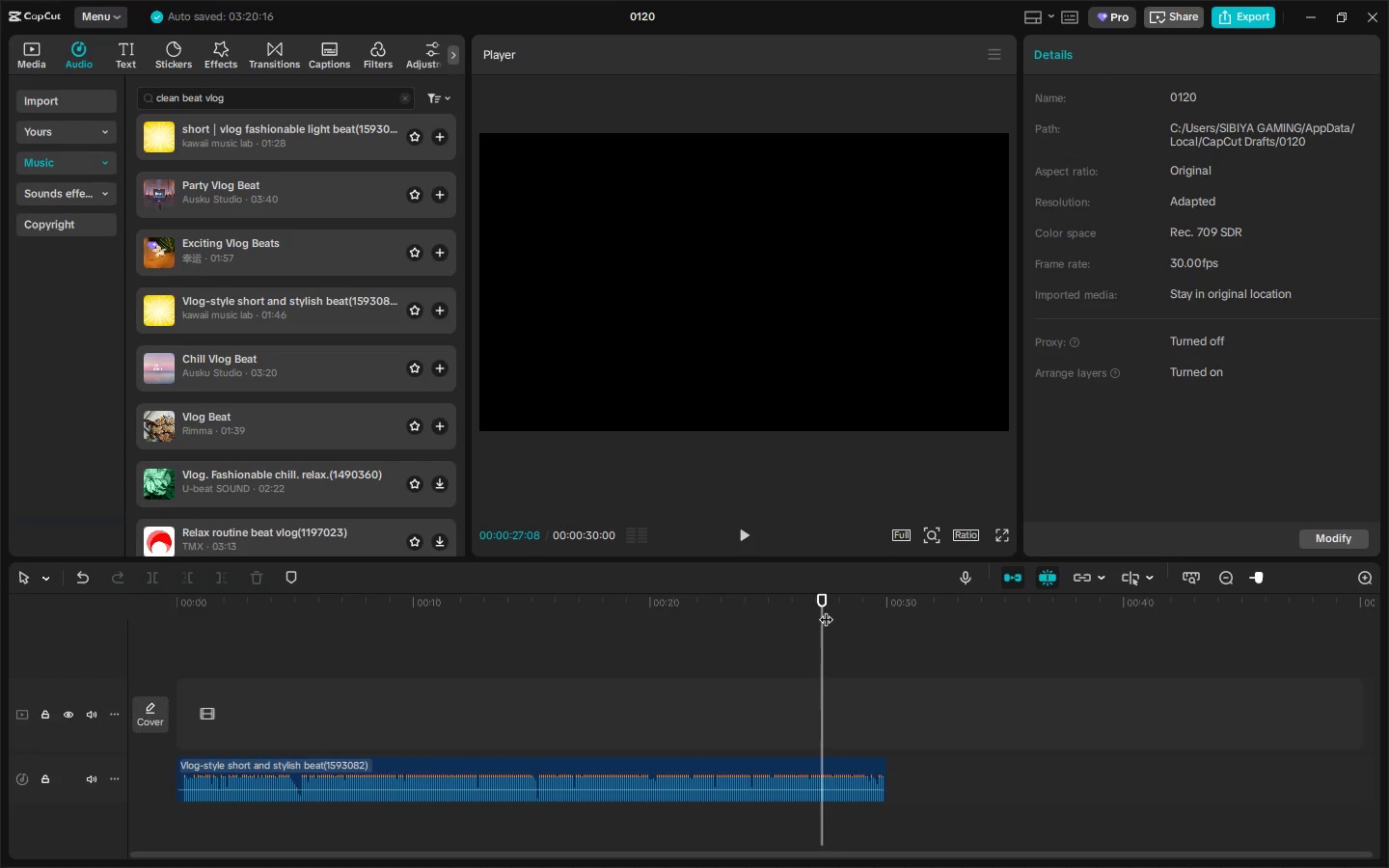 
key(Space)
 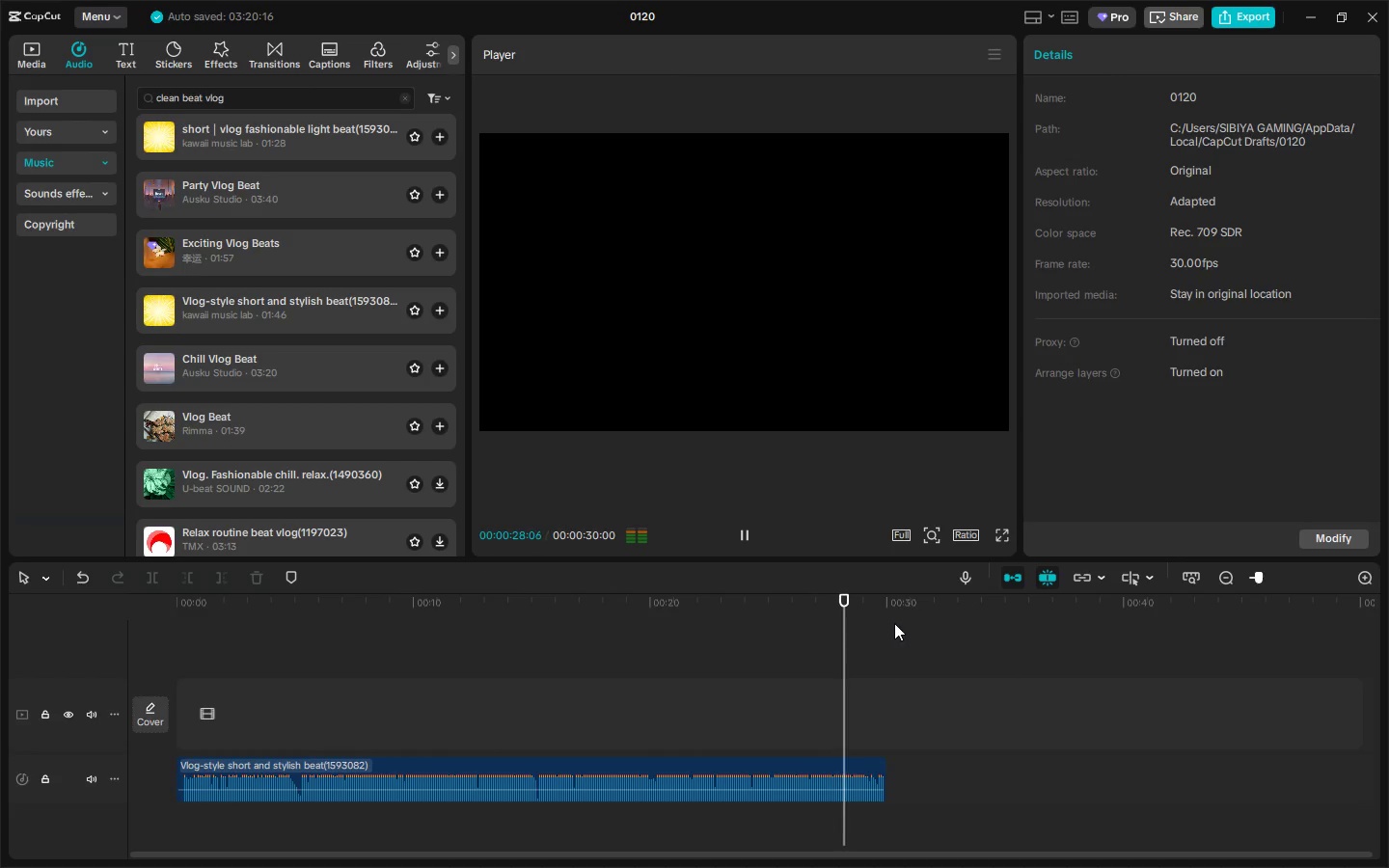 
key(Space)
 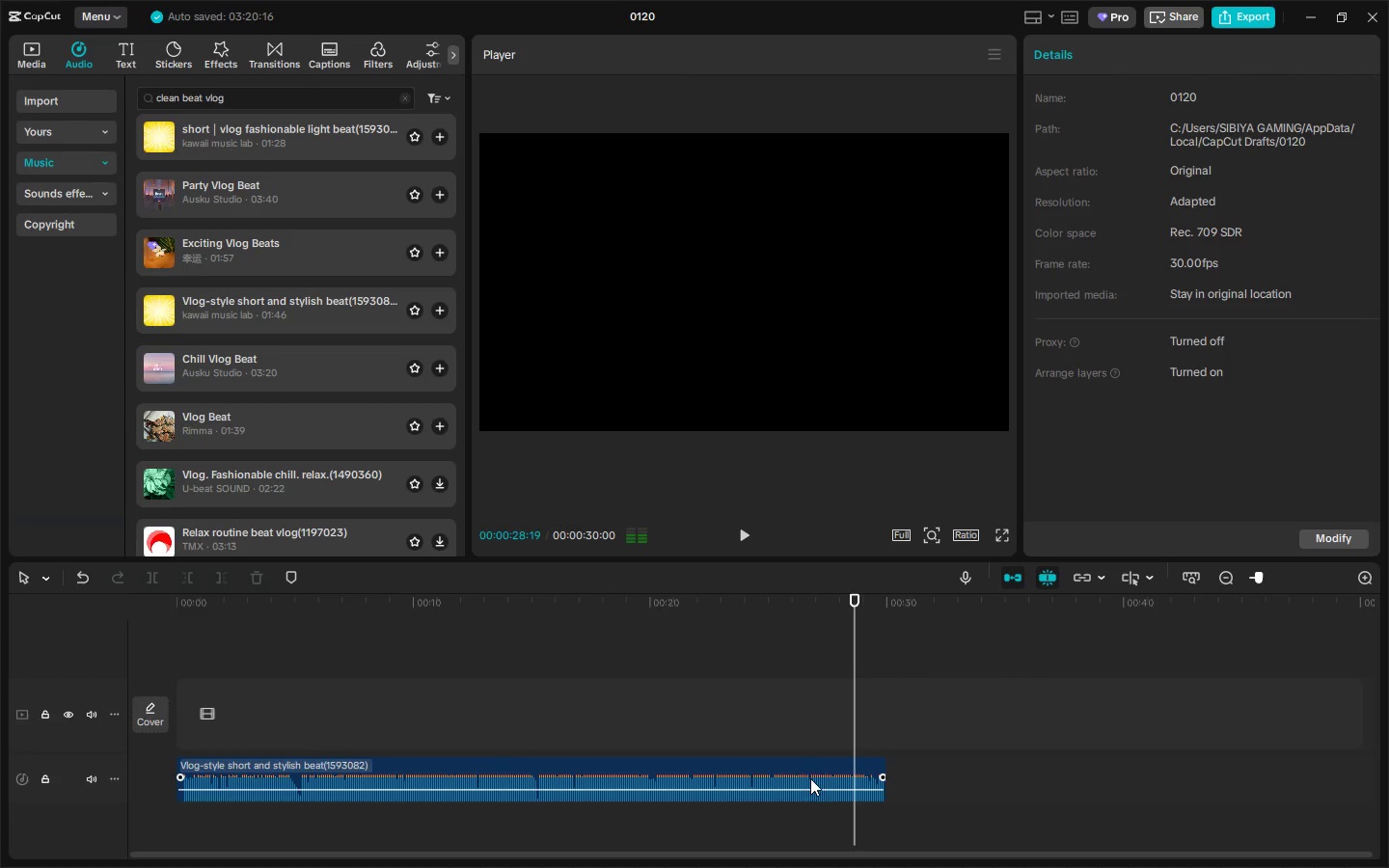 
left_click([809, 781])
 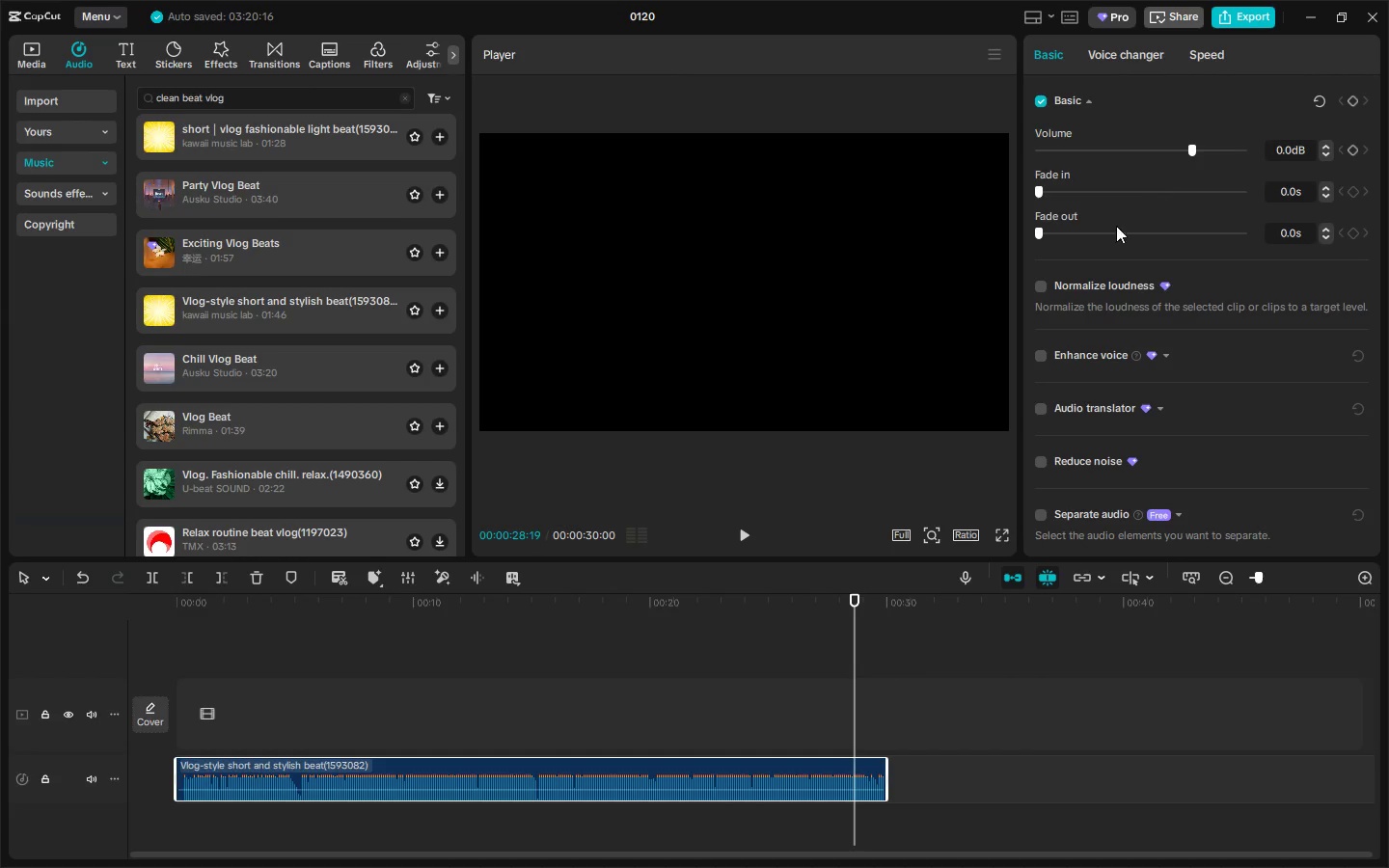 
left_click([1072, 226])
 